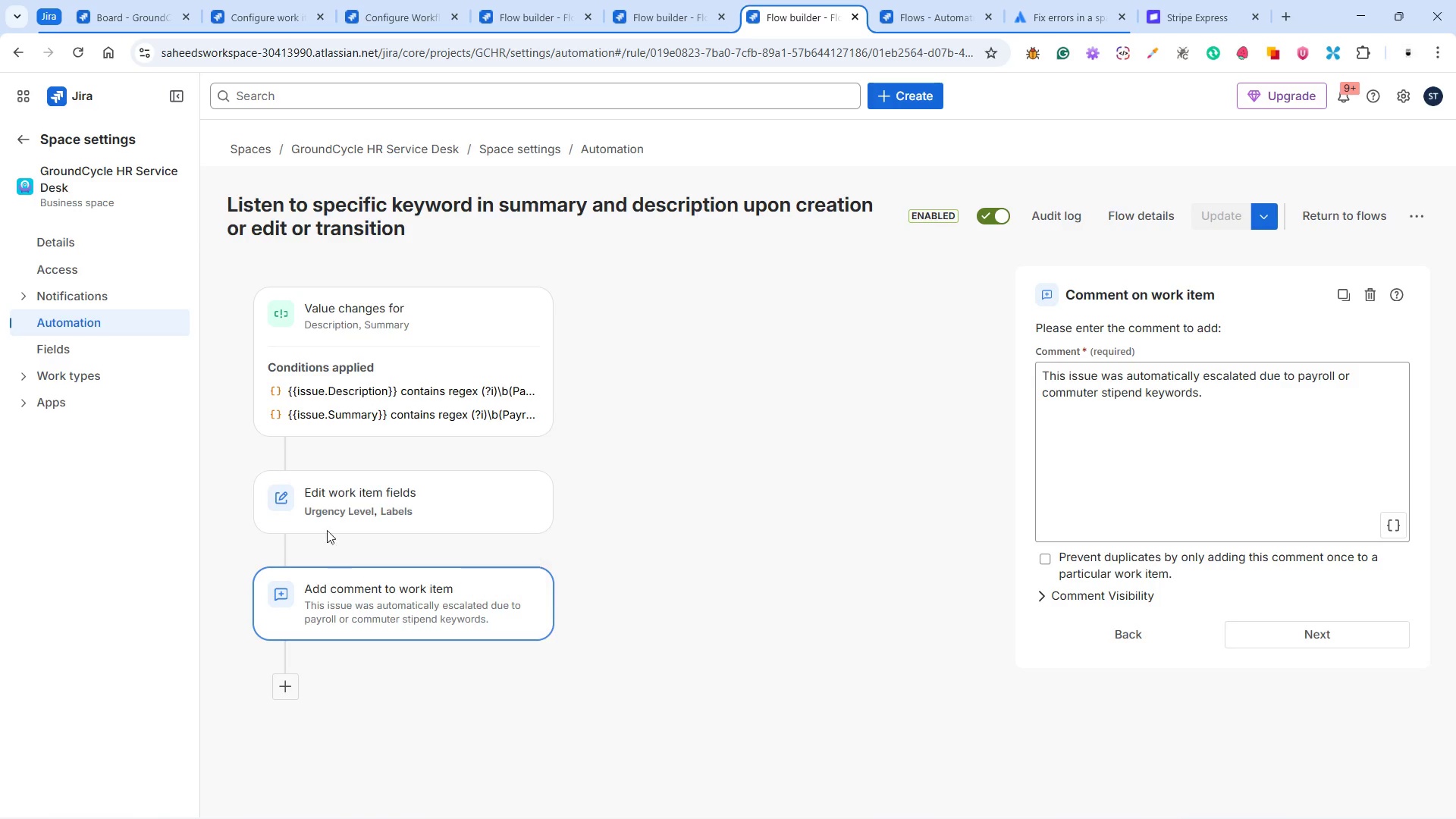 
left_click([286, 445])
 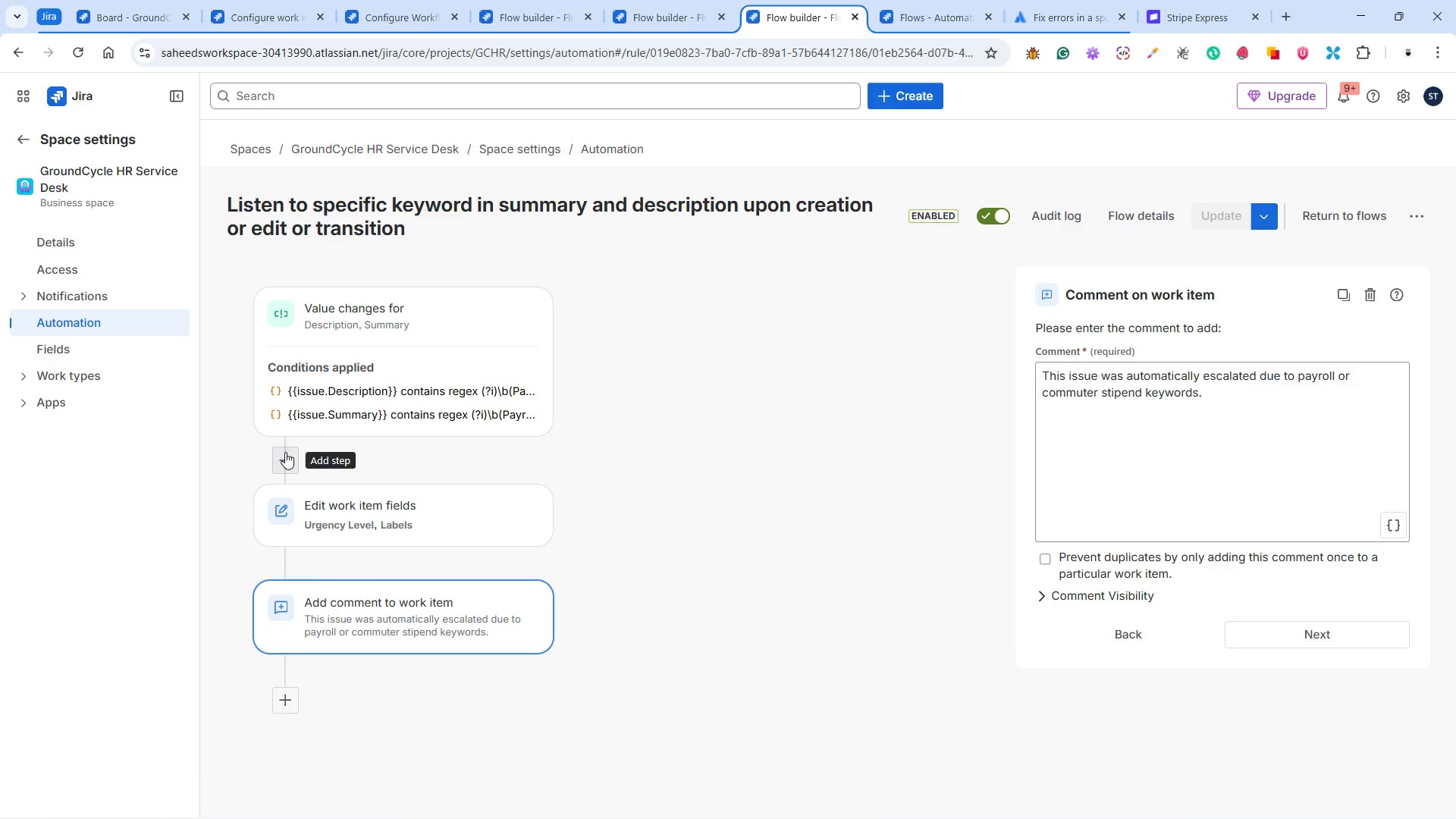 
left_click([287, 458])
 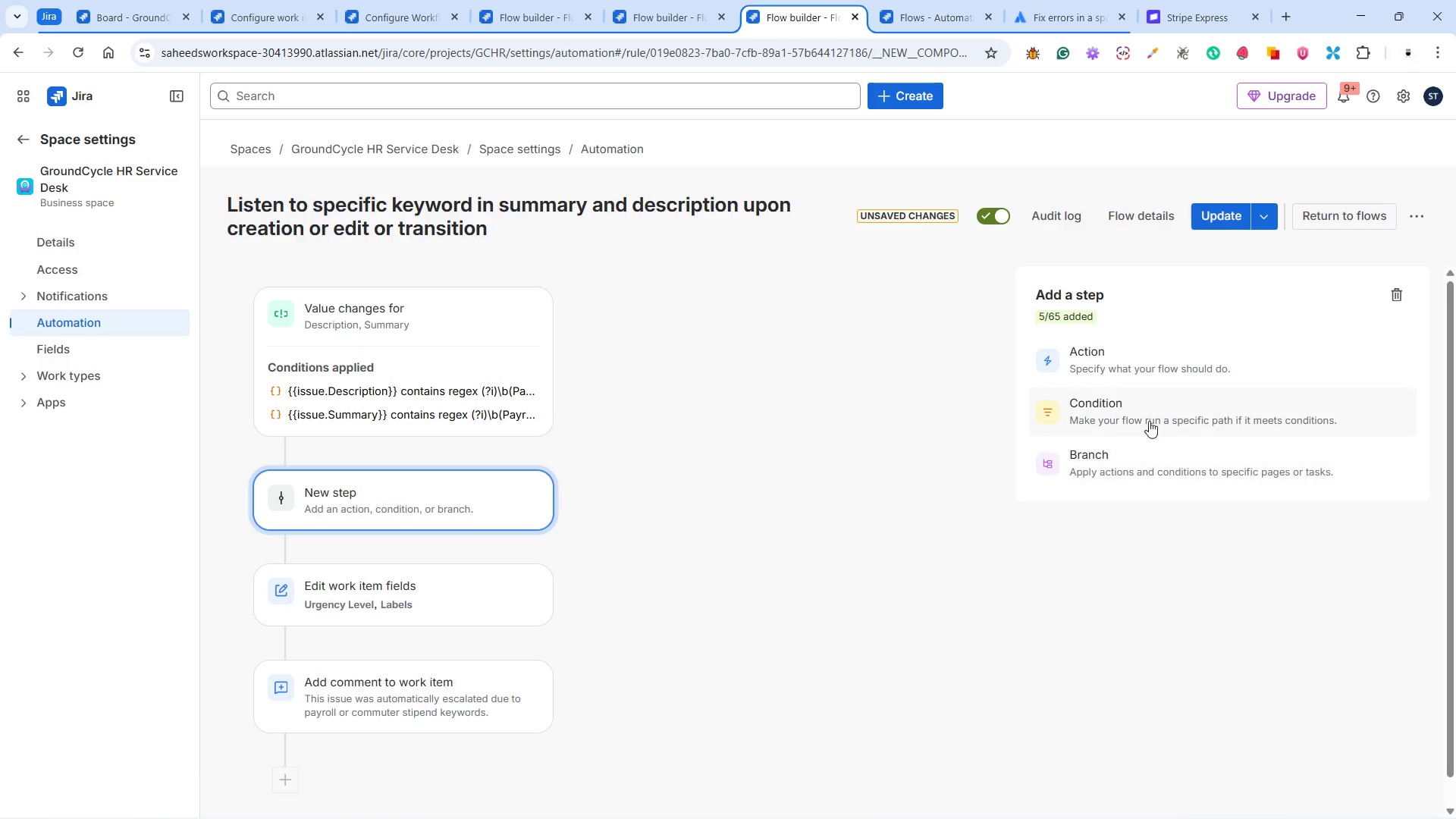 
left_click([1139, 413])
 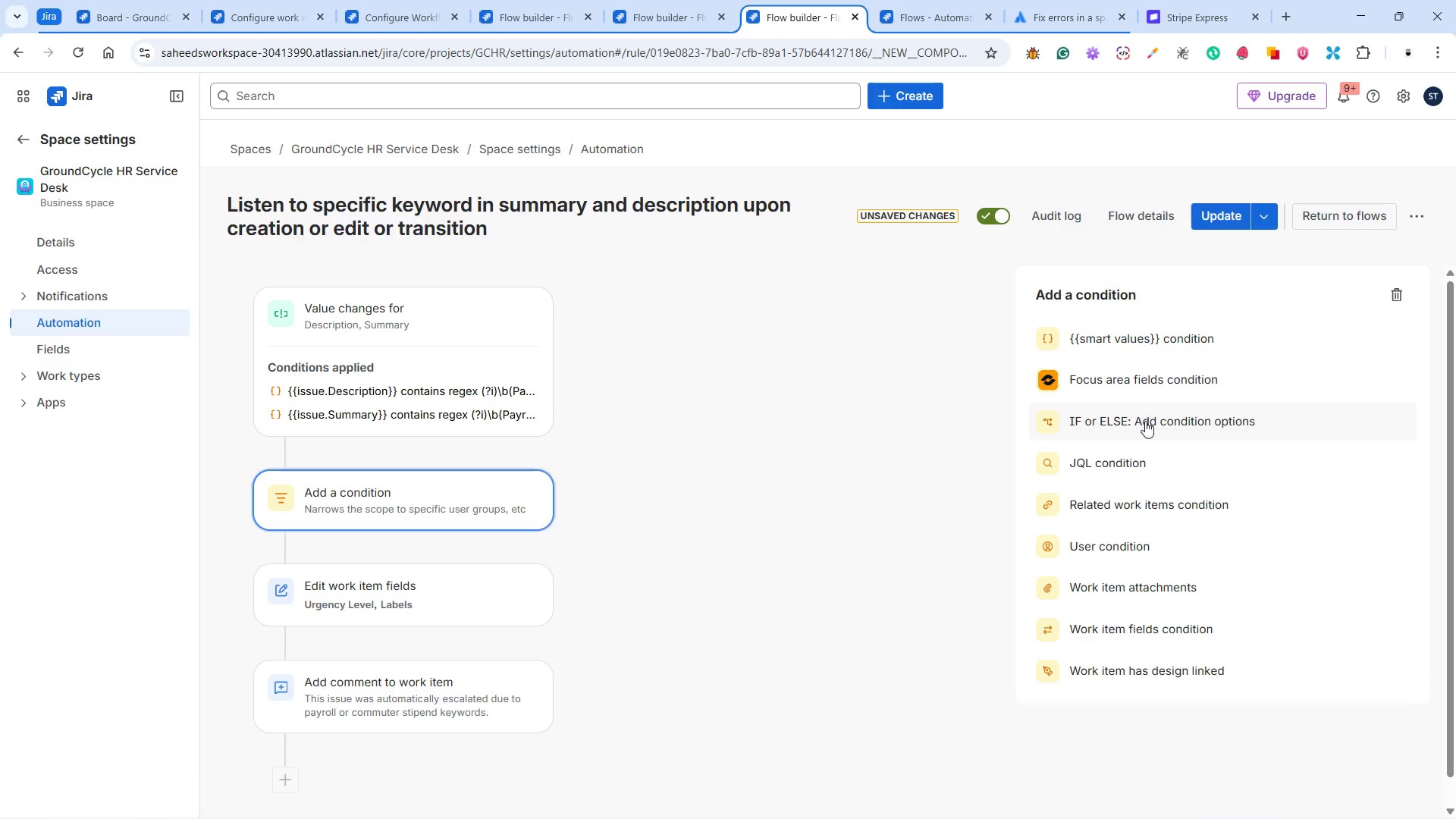 
left_click([1146, 423])
 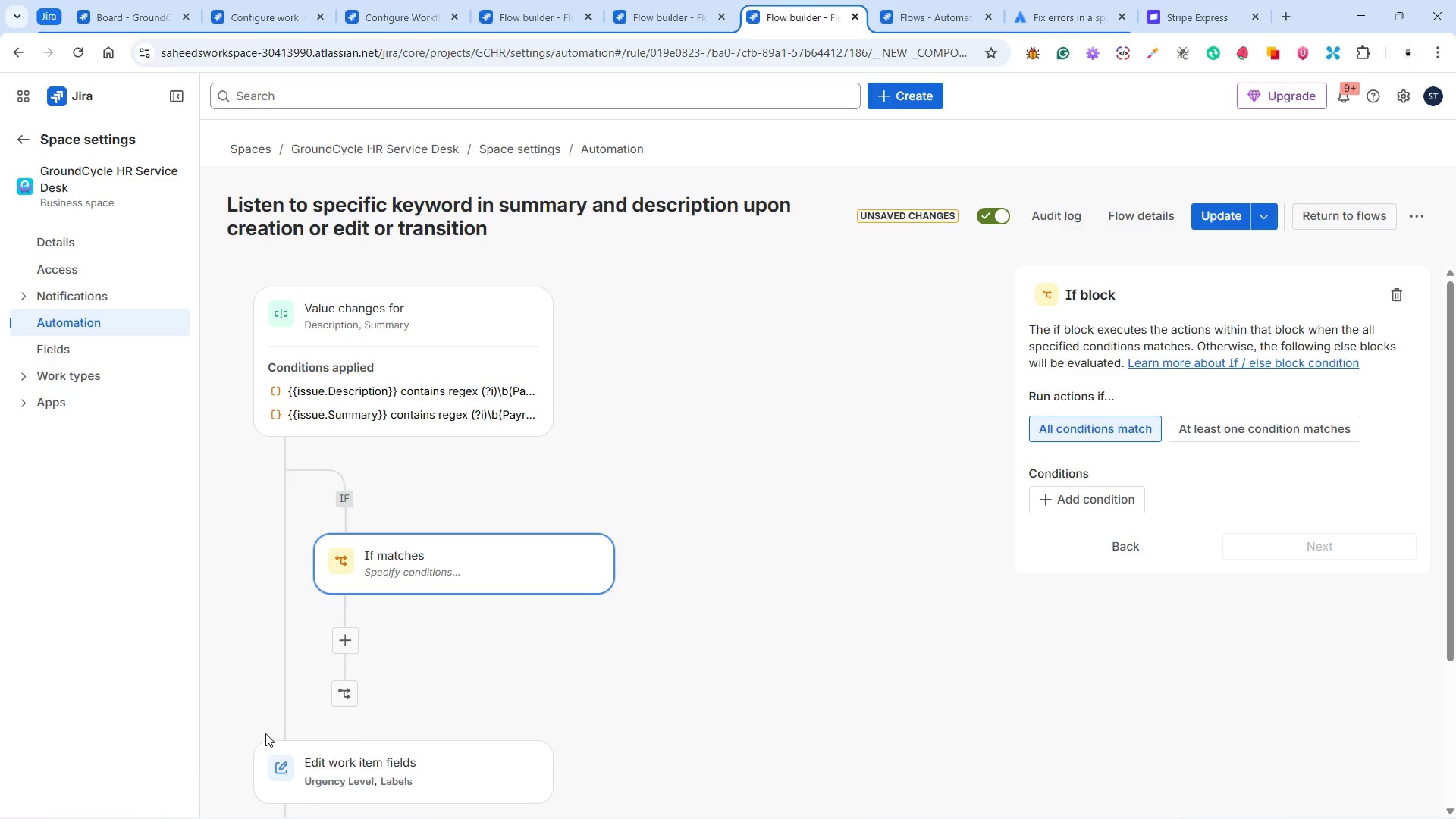 
wait(29.97)
 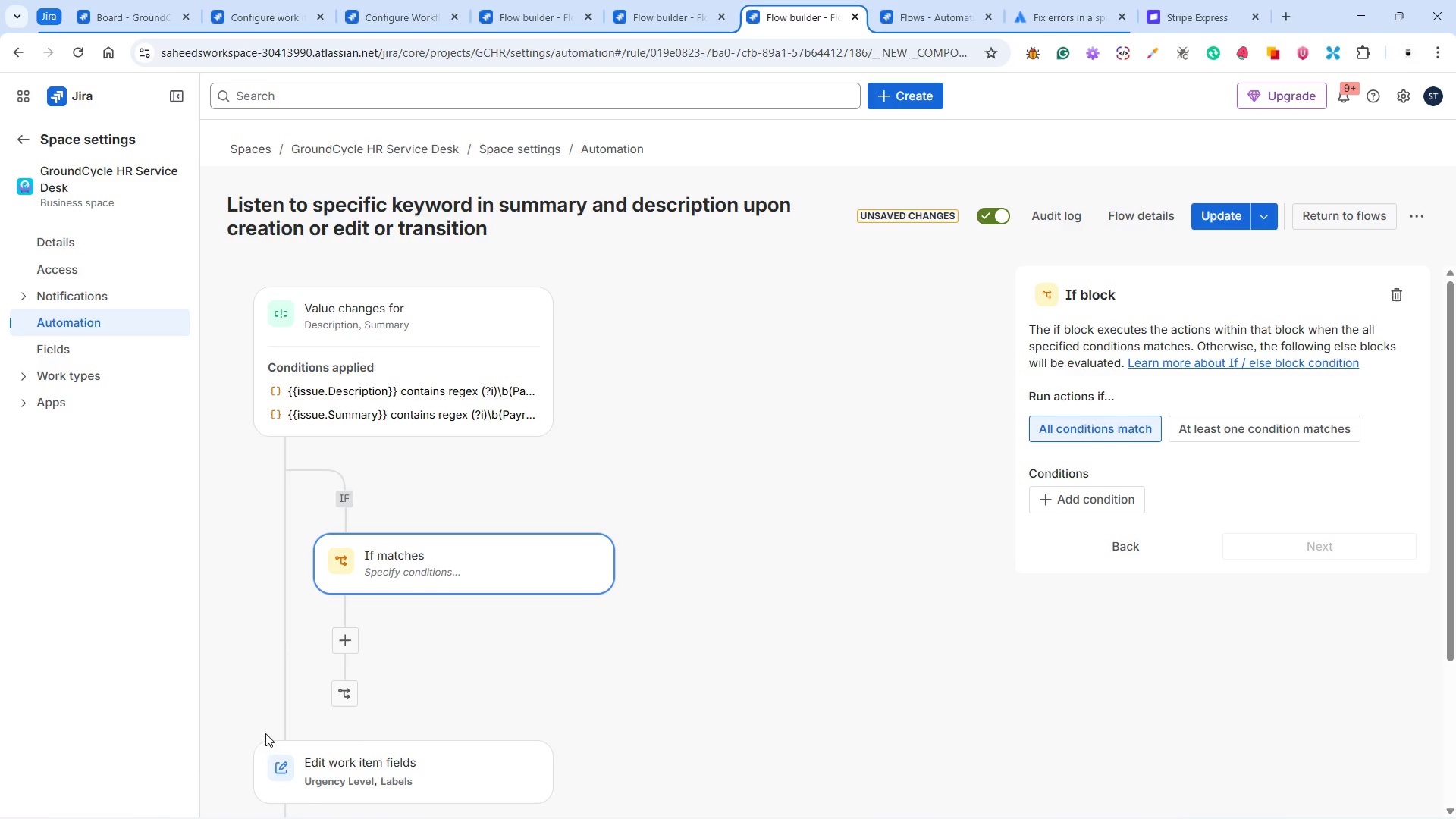 
left_click([1100, 498])
 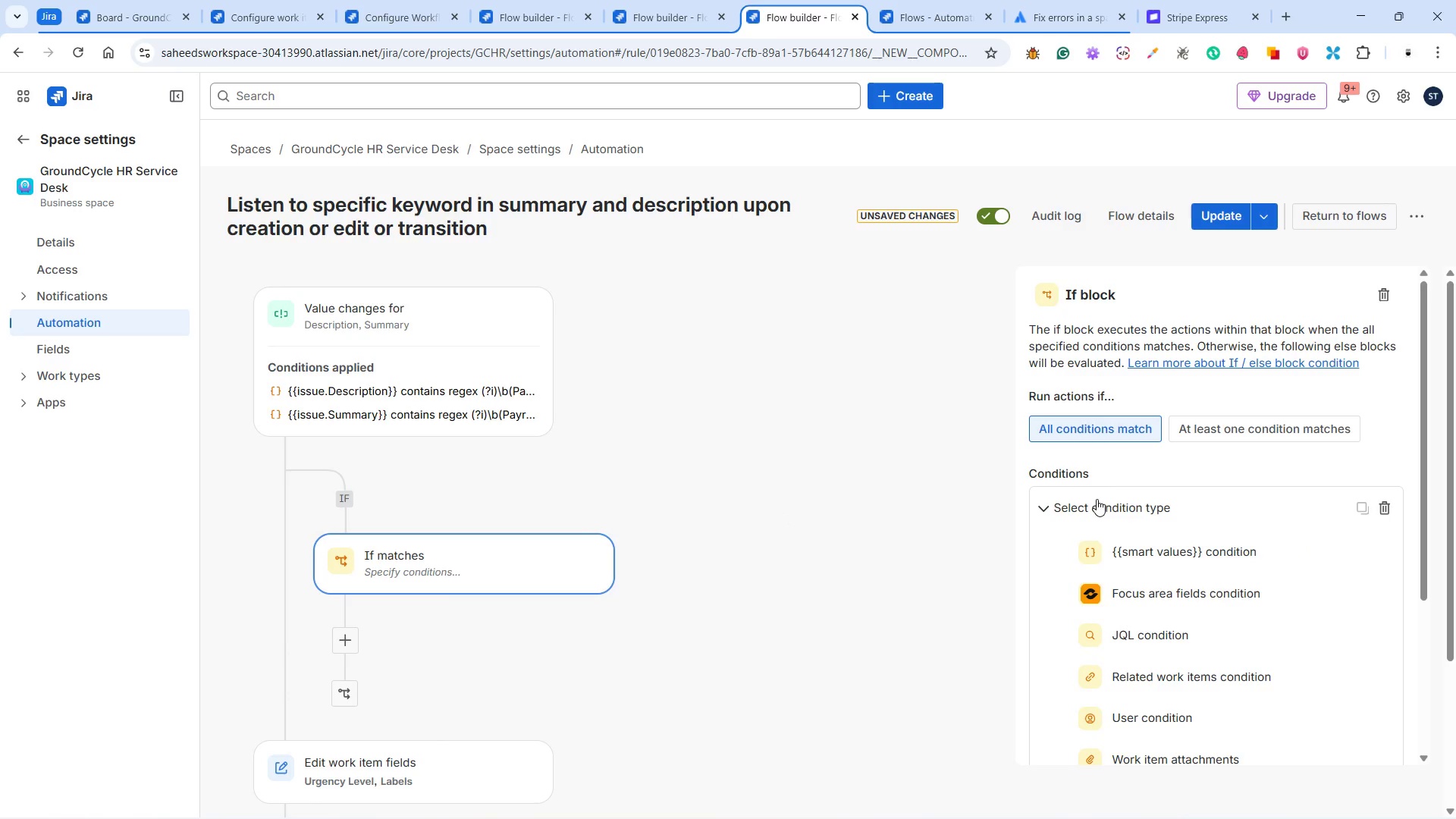 
scroll: coordinate [1169, 529], scroll_direction: down, amount: 3.0
 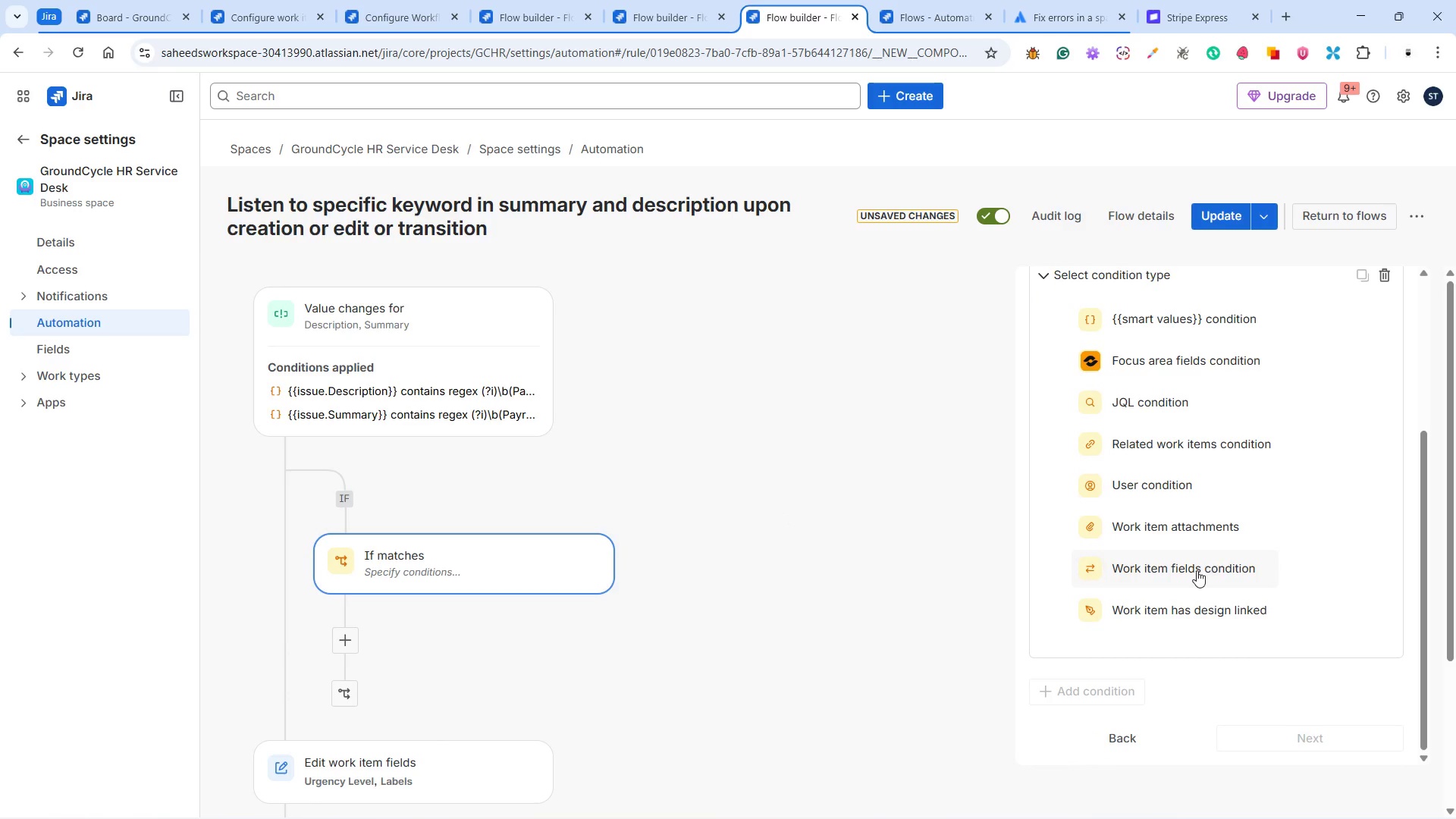 
scroll: coordinate [1193, 571], scroll_direction: up, amount: 1.0
 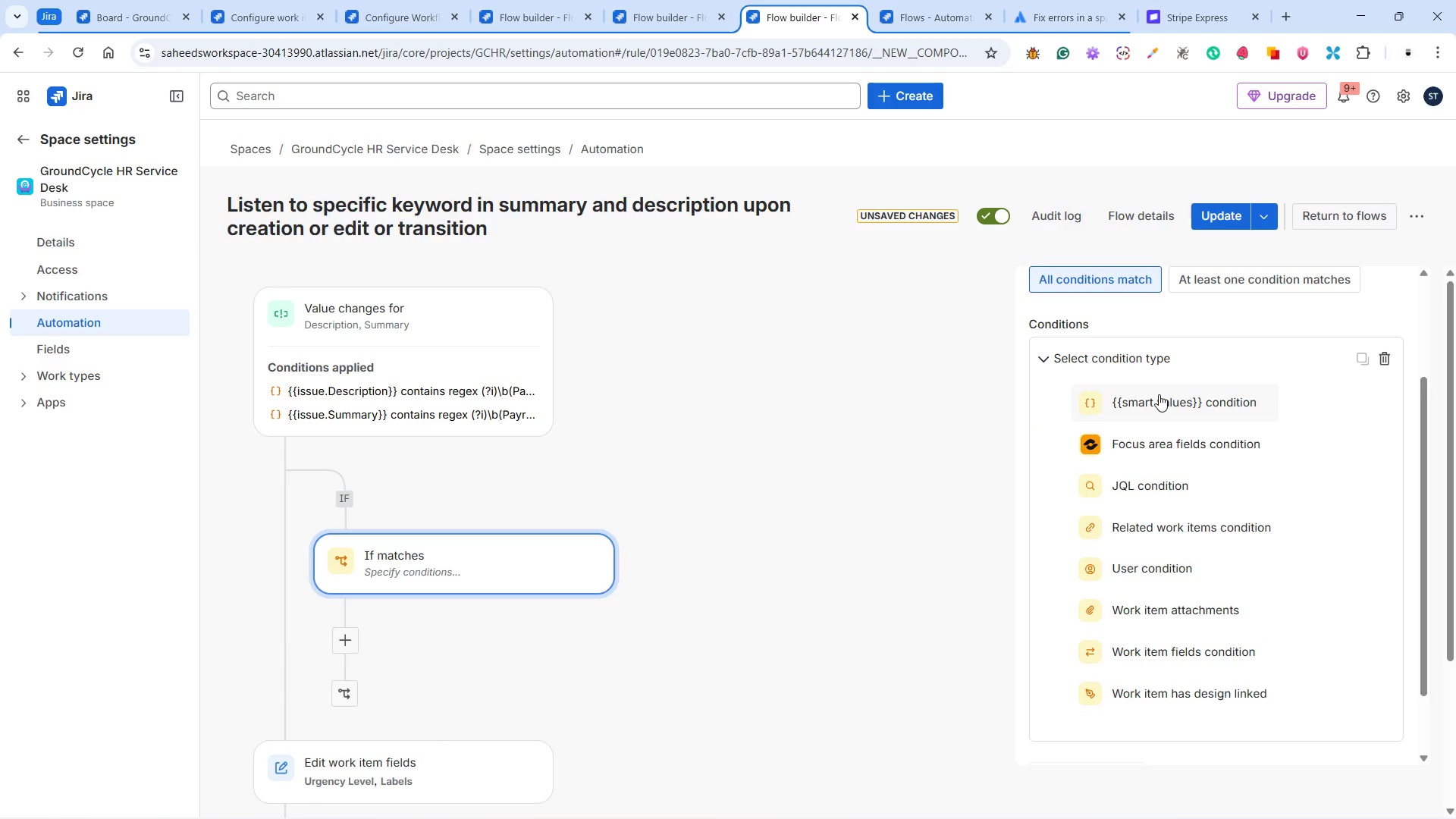 
left_click([1159, 394])
 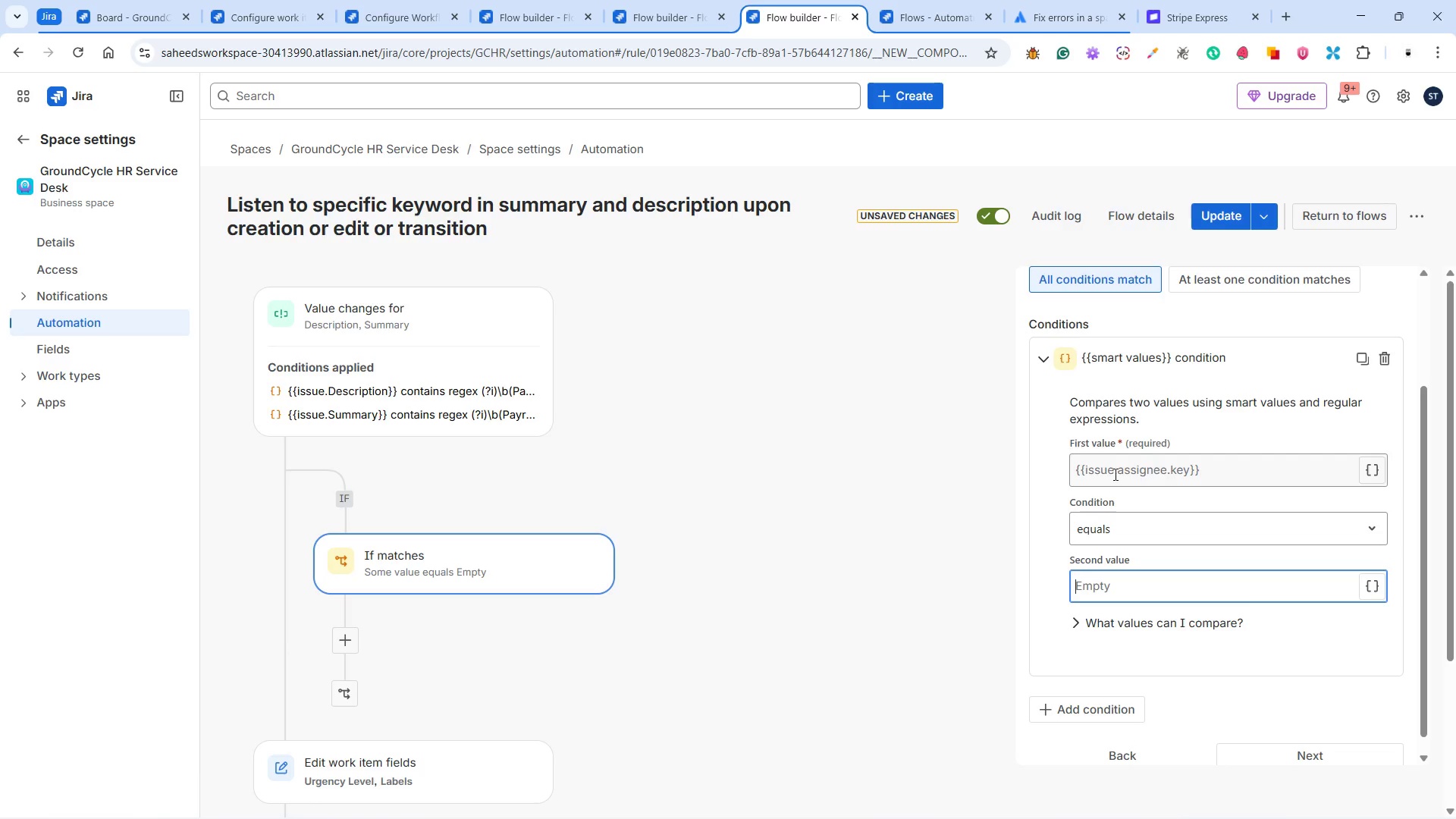 
left_click([447, 399])
 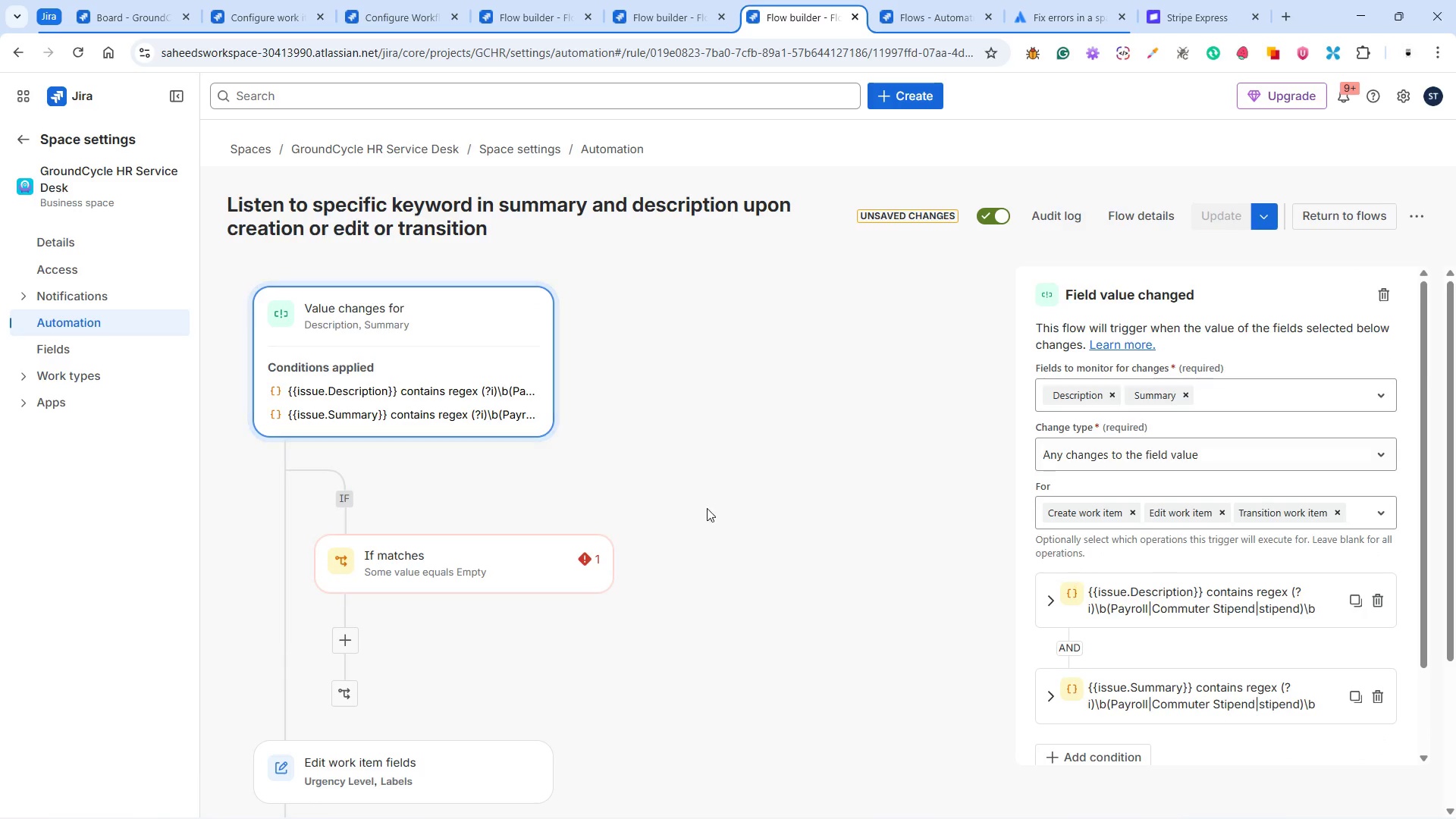 
scroll: coordinate [1151, 518], scroll_direction: down, amount: 3.0
 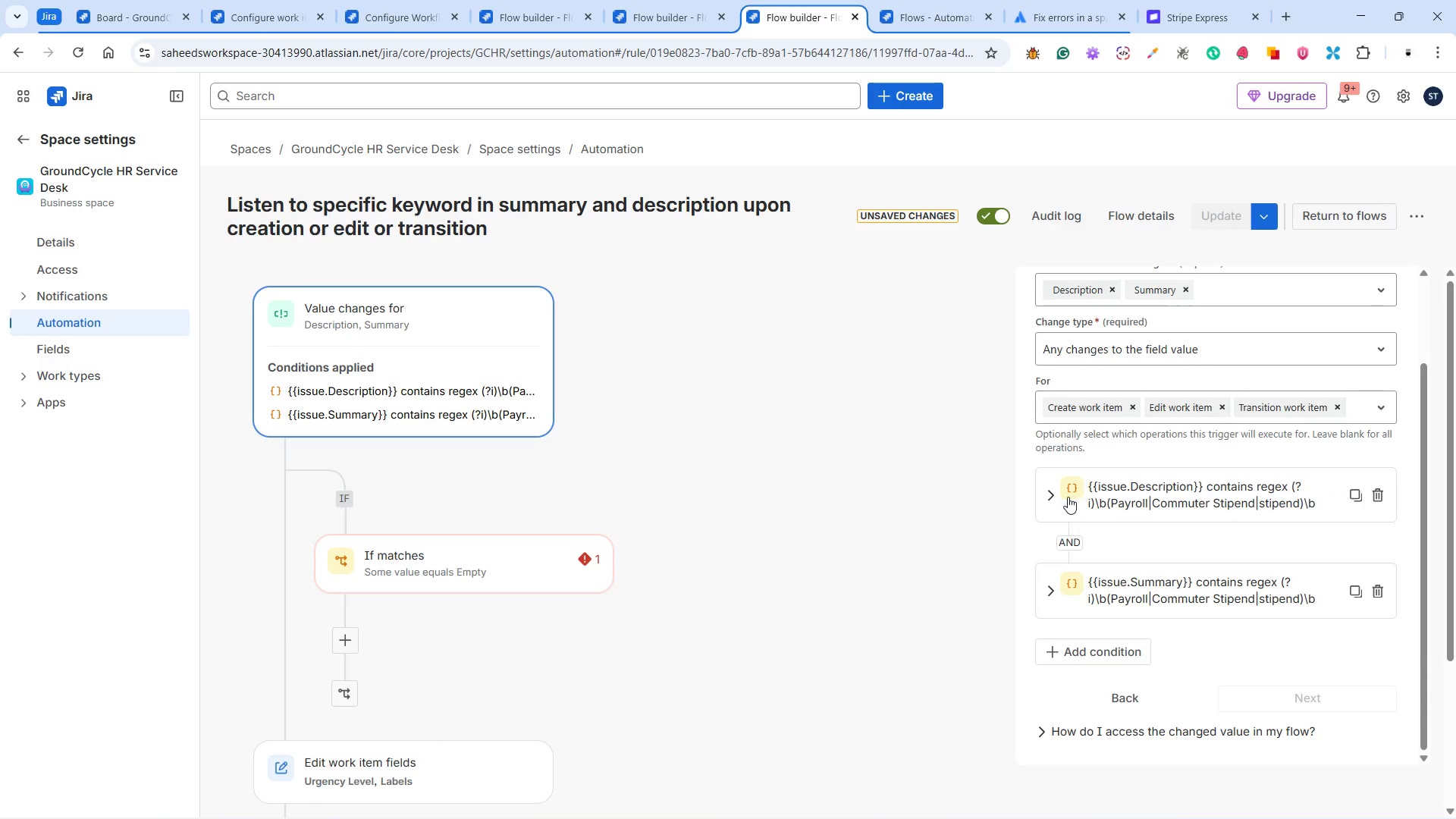 
left_click([1050, 493])
 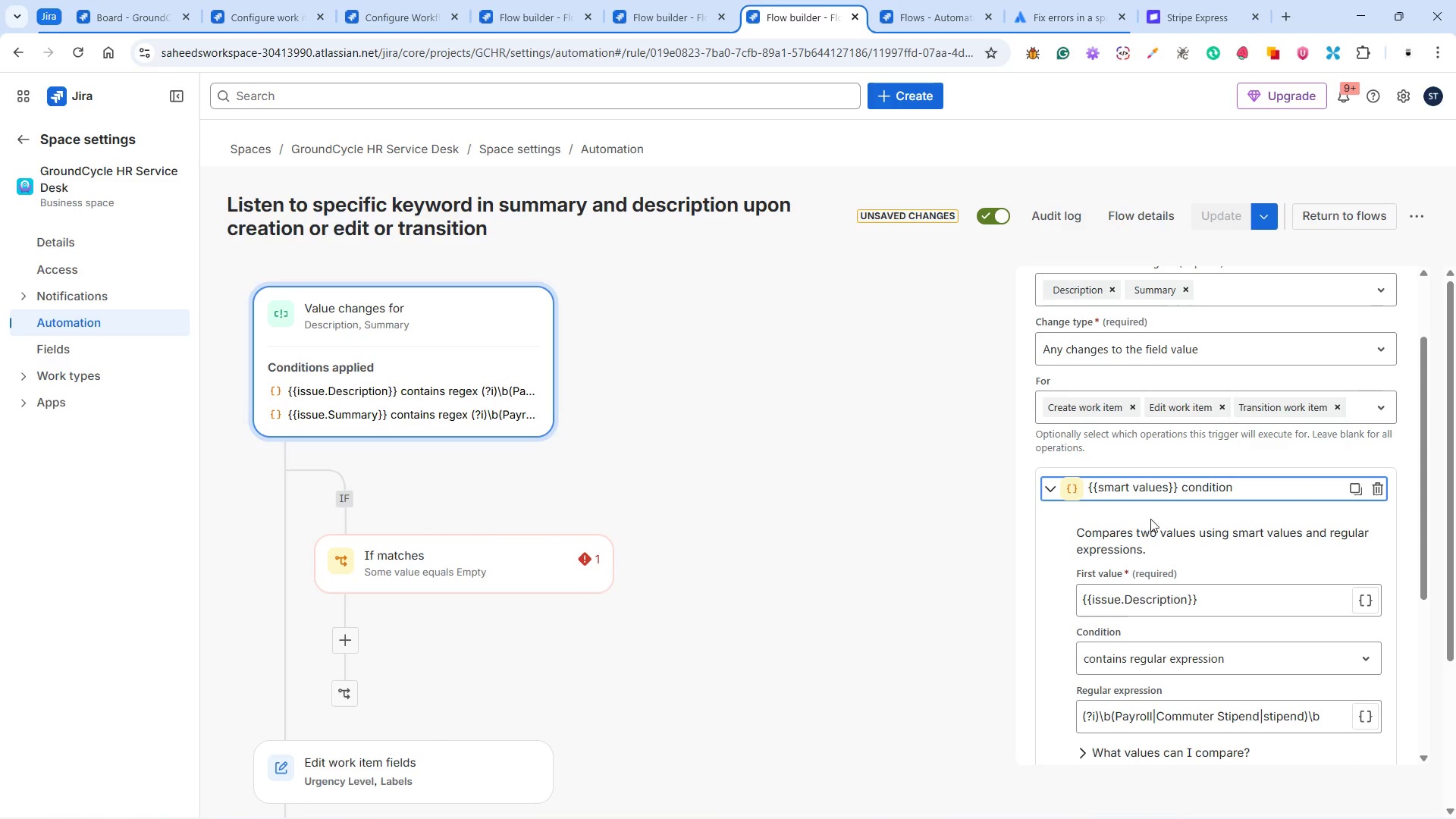 
scroll: coordinate [1193, 579], scroll_direction: down, amount: 2.0
 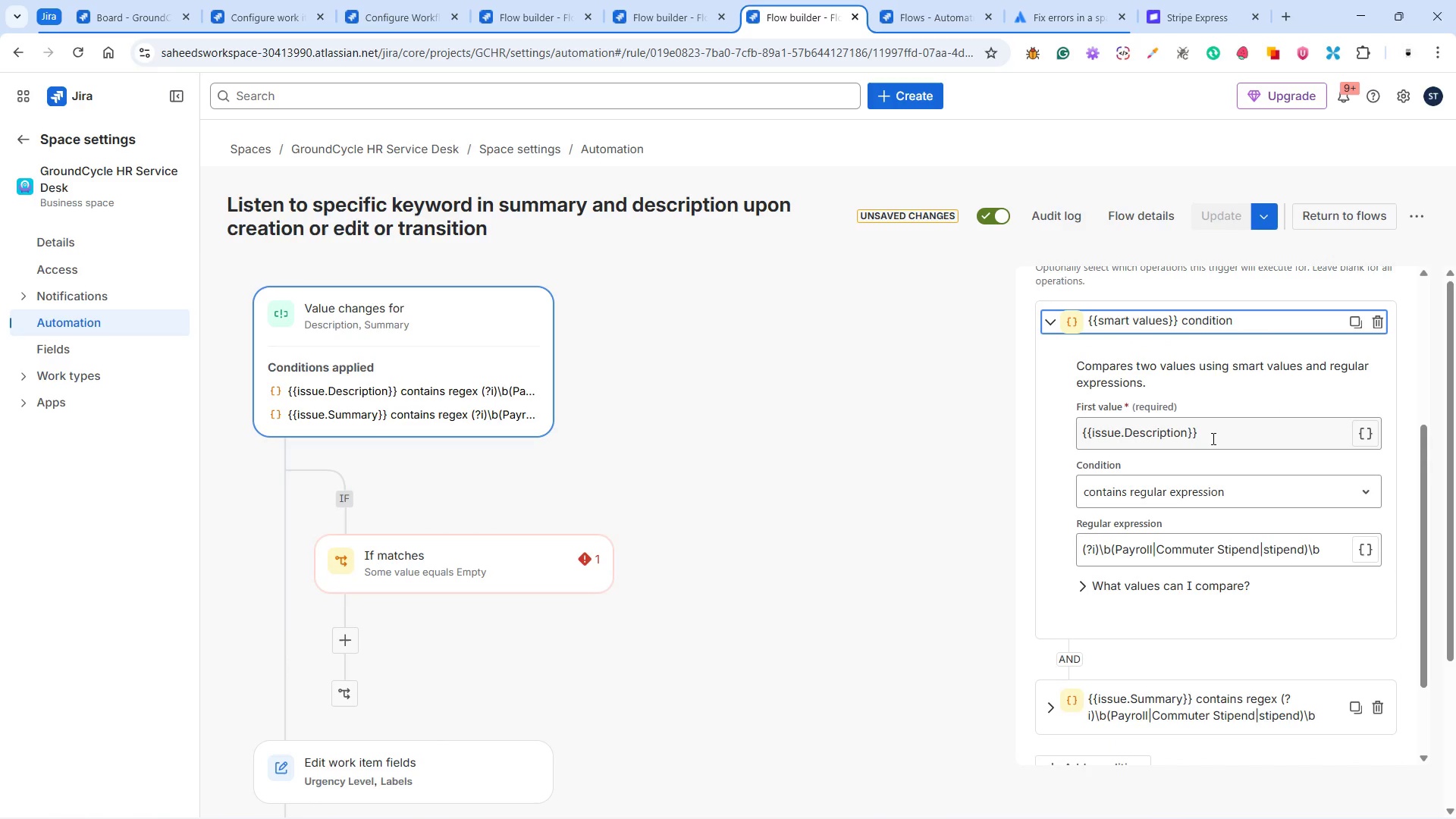 
left_click_drag(start_coordinate=[1211, 436], to_coordinate=[1062, 434])
 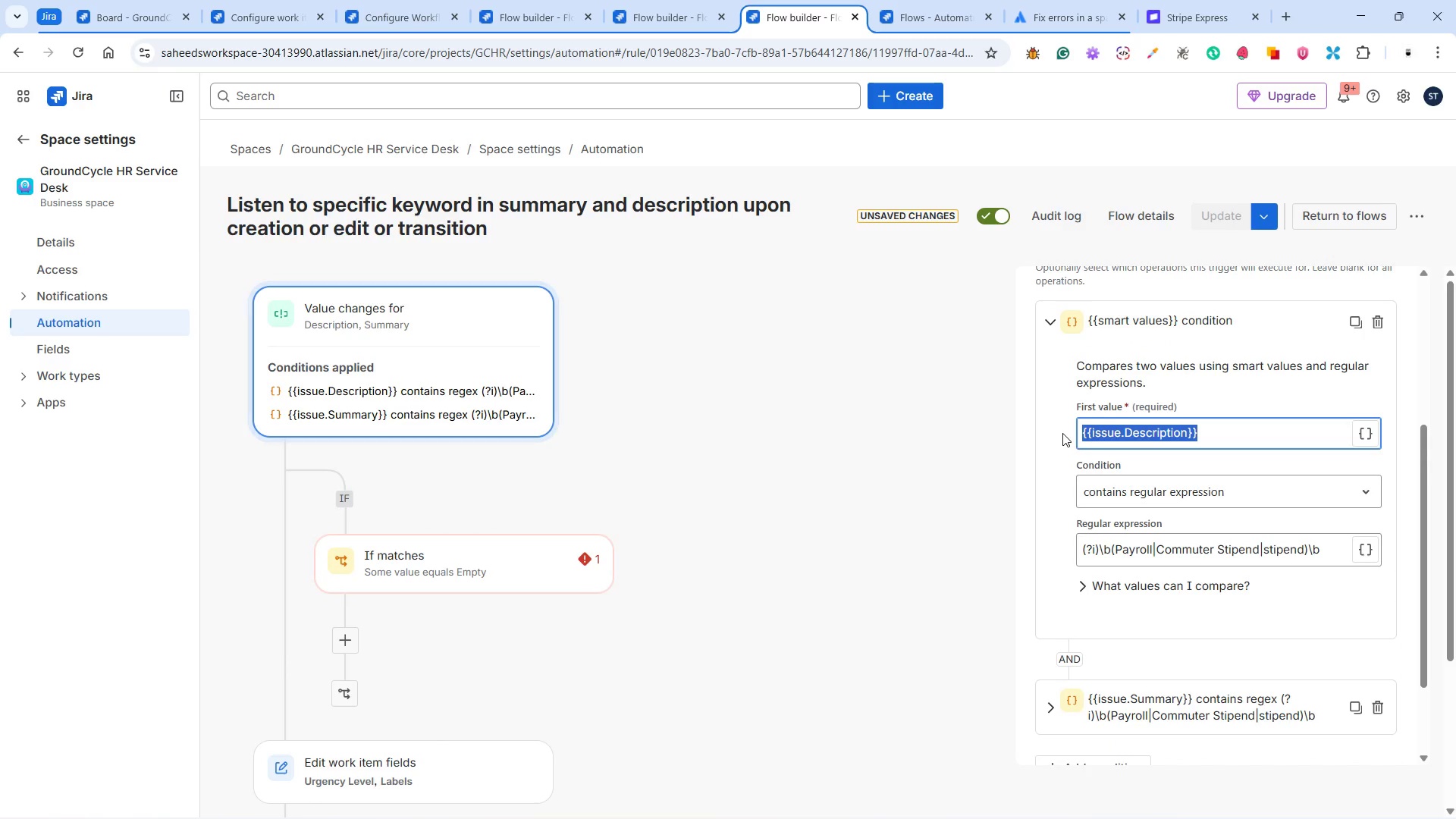 
key(Control+X)
 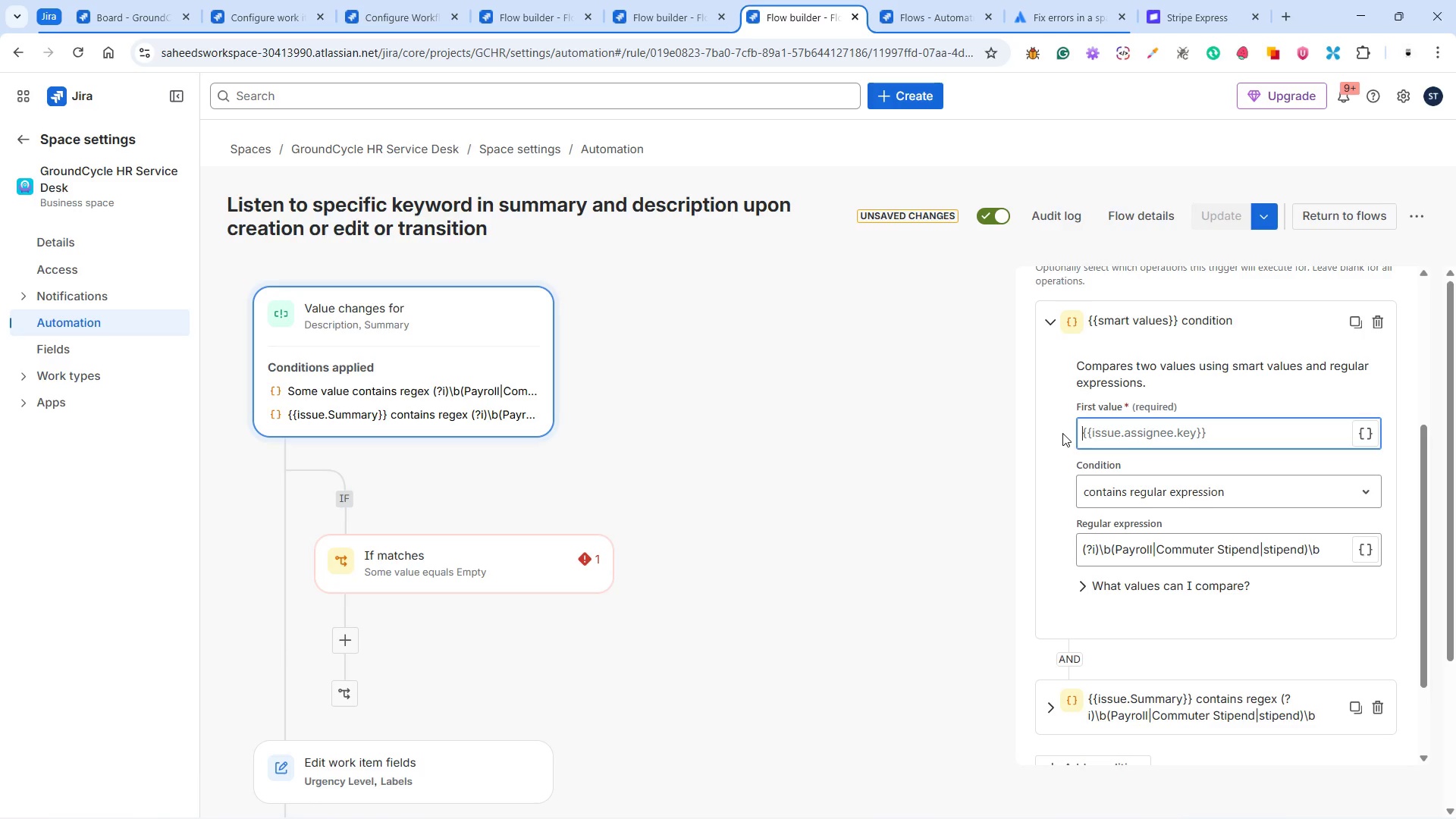 
key(Control+Z)
 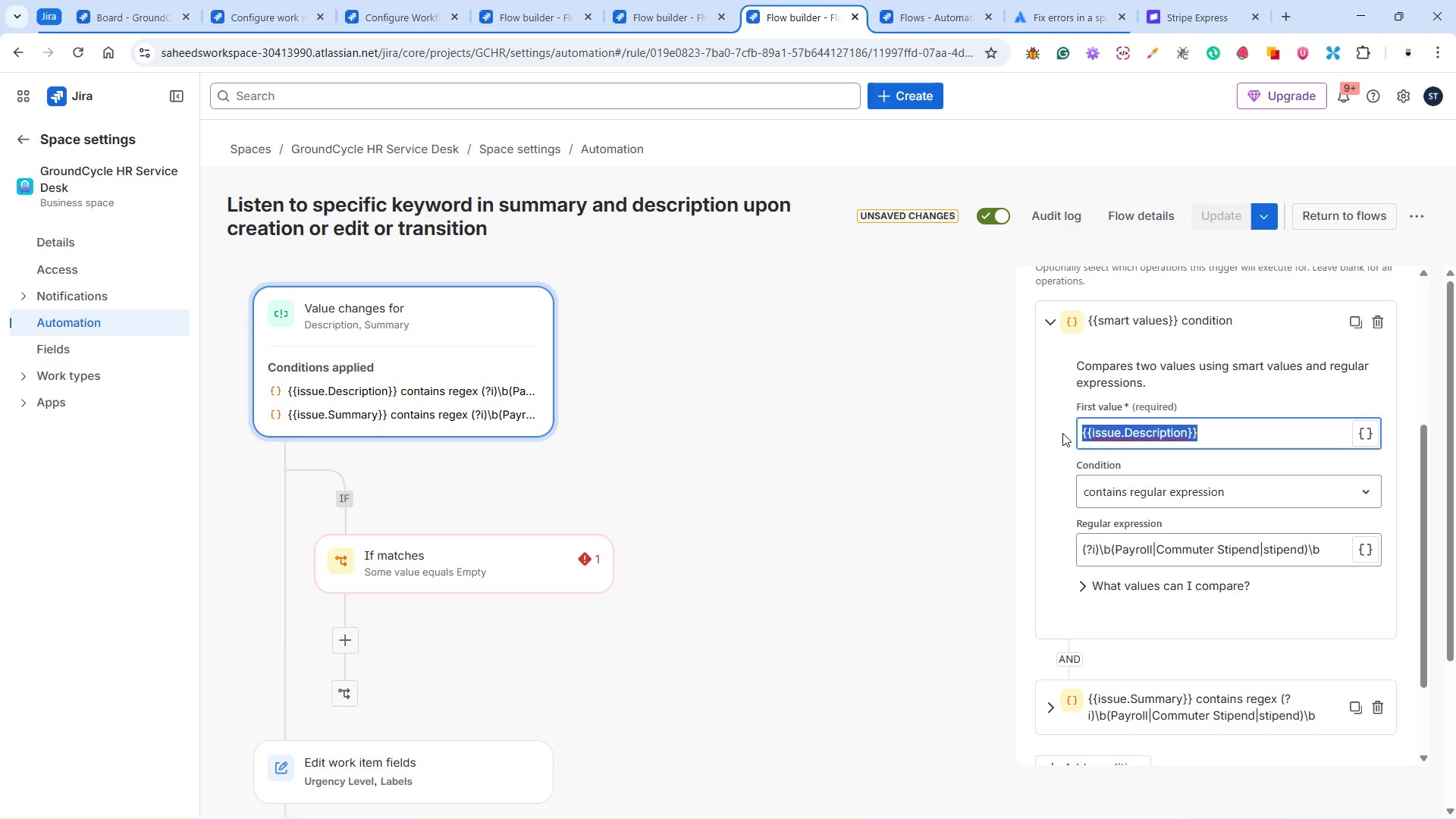 
key(Control+C)
 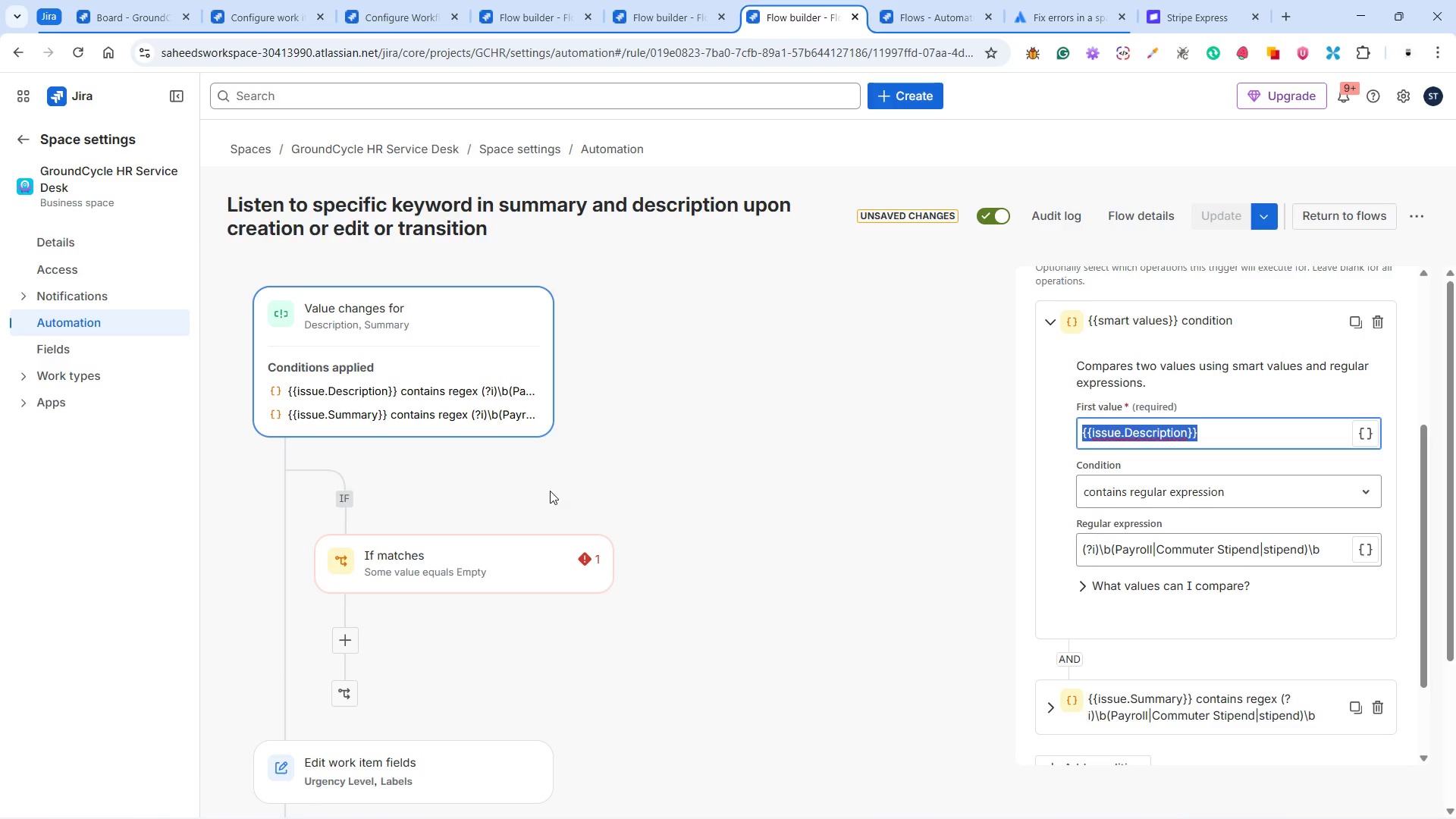 
mouse_move([337, 675])
 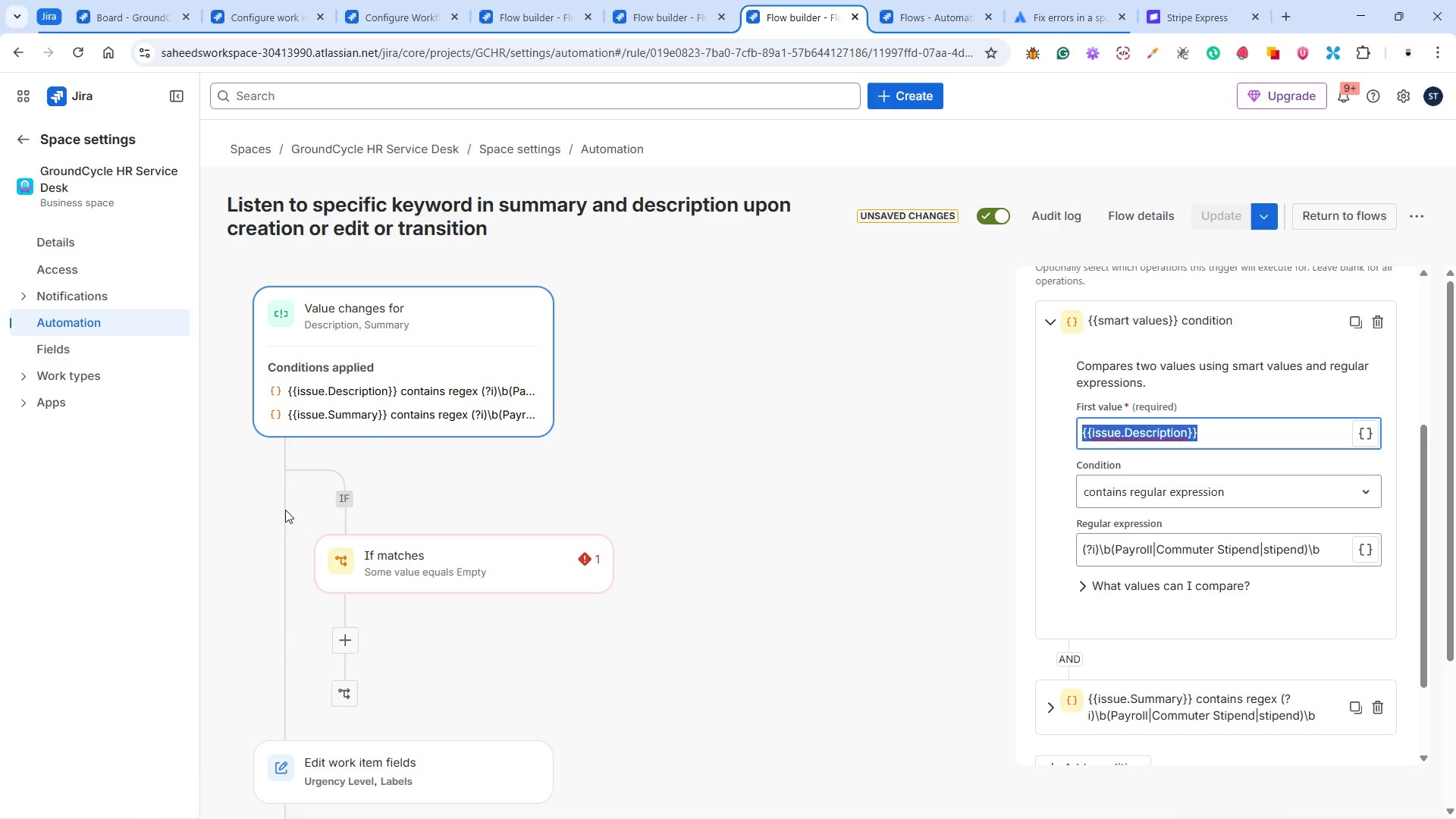 
mouse_move([283, 482])
 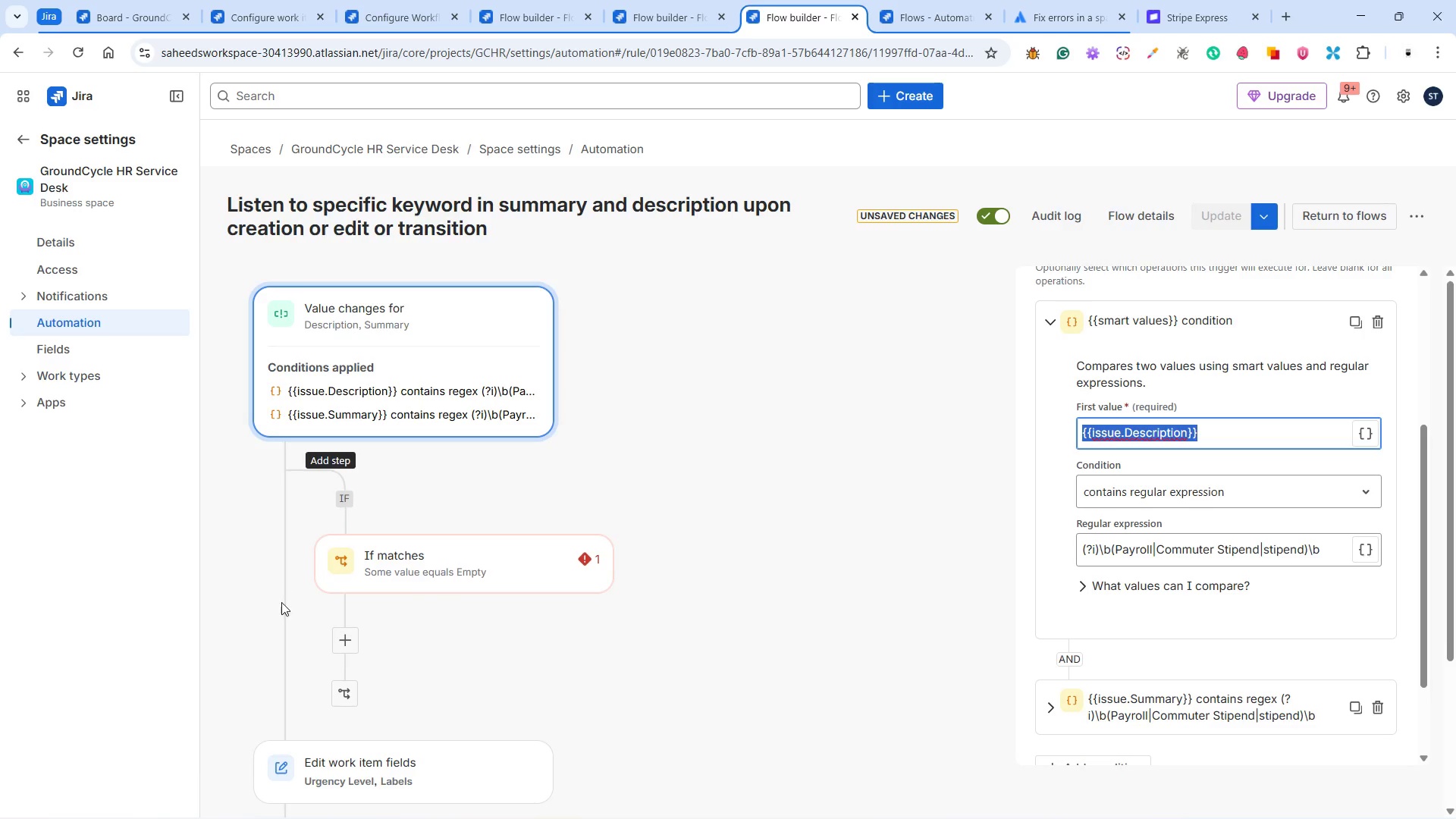 
scroll: coordinate [281, 613], scroll_direction: down, amount: 3.0
 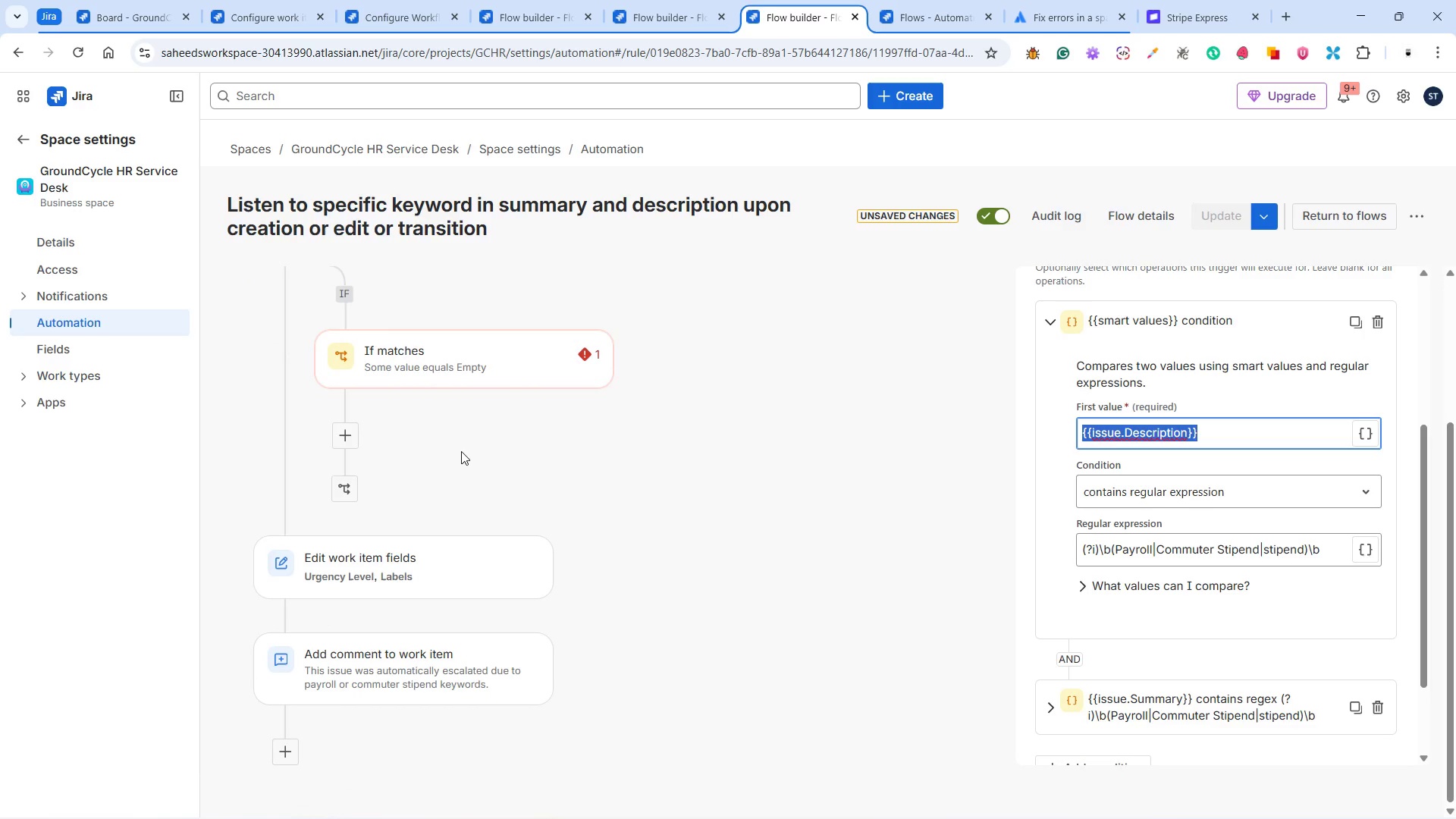 
wait(5.75)
 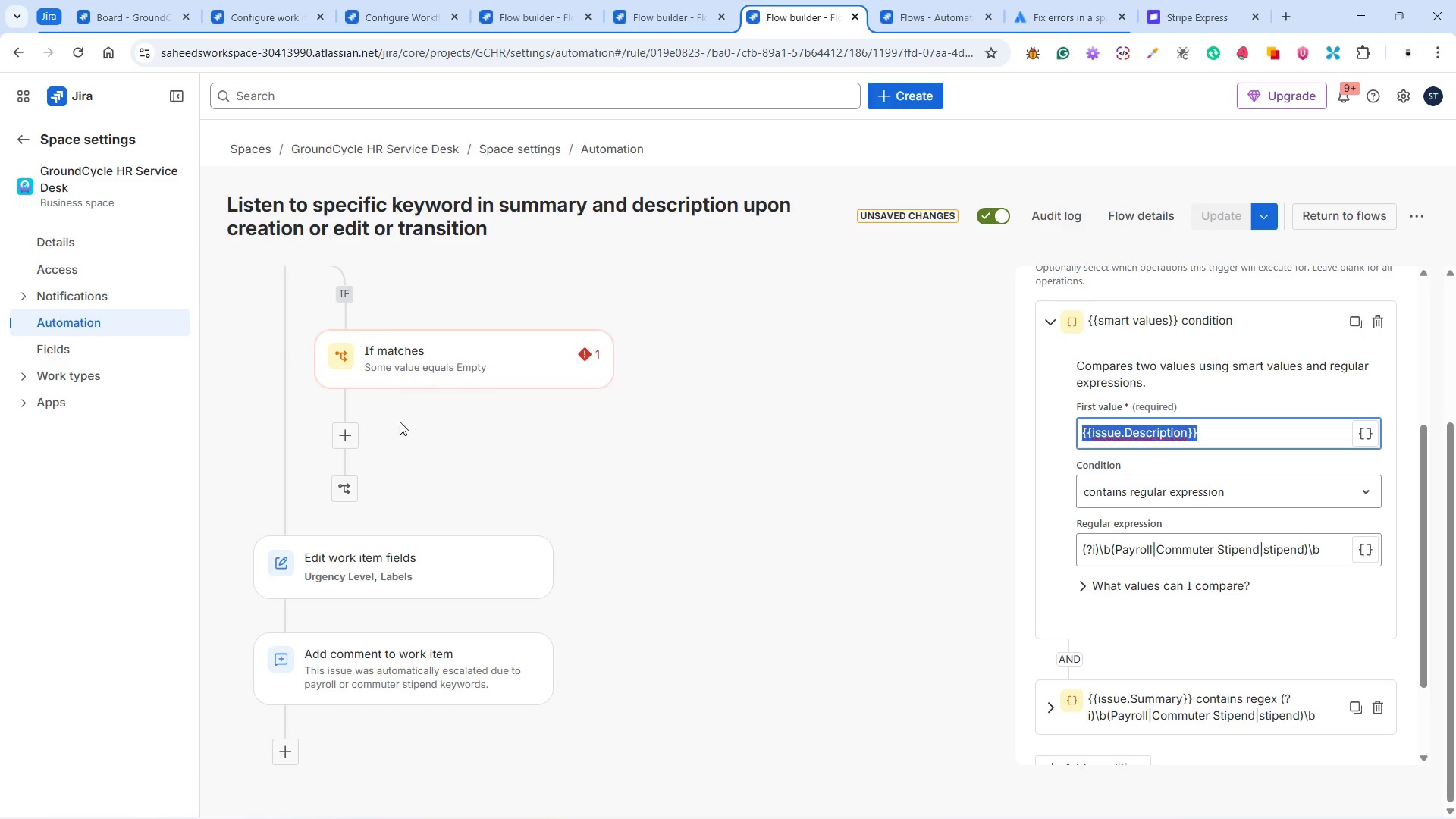 
scroll: coordinate [461, 451], scroll_direction: up, amount: 1.0
 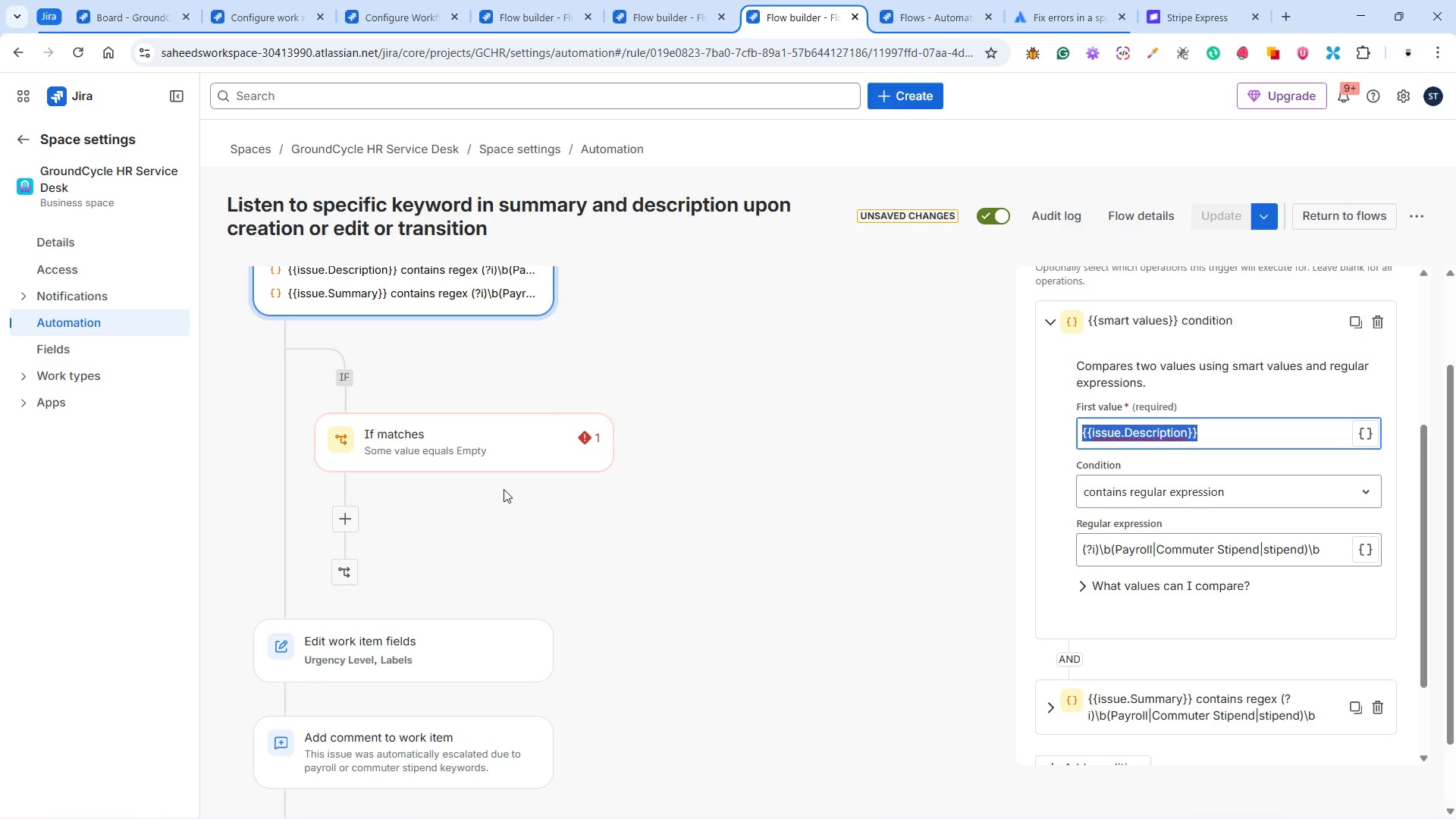 
wait(6.23)
 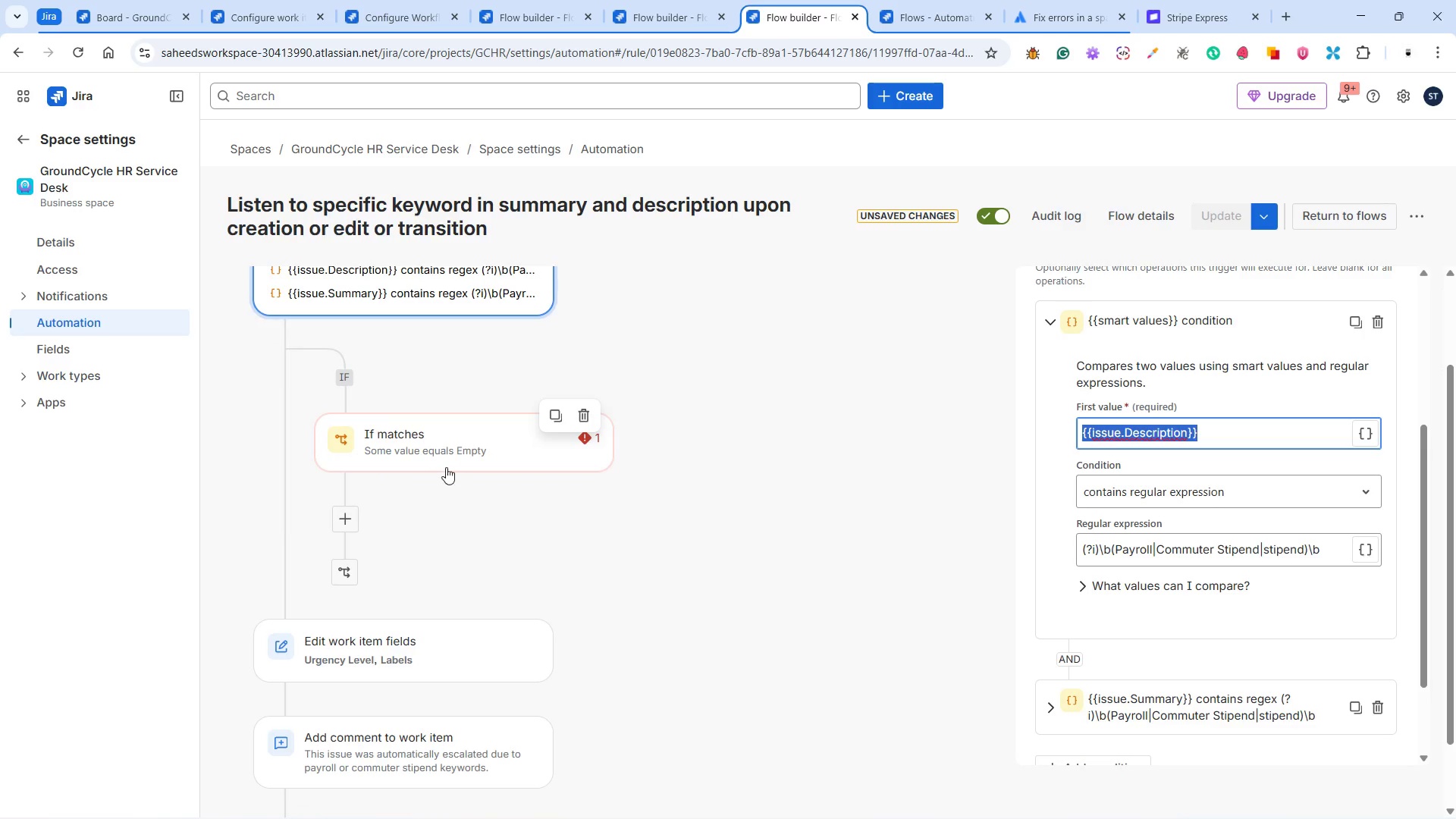 
mouse_move([508, 453])
 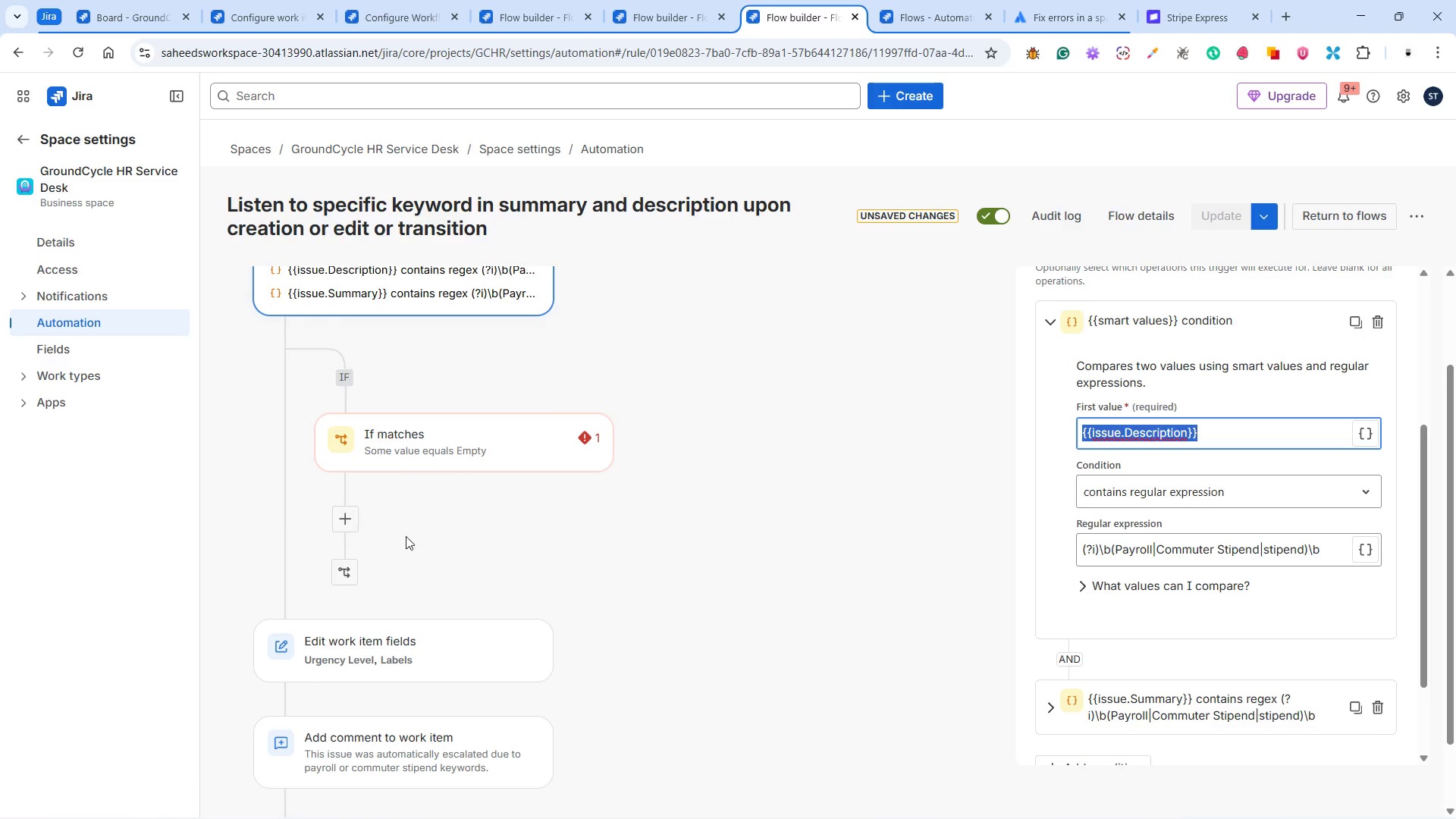 
scroll: coordinate [618, 582], scroll_direction: up, amount: 4.0
 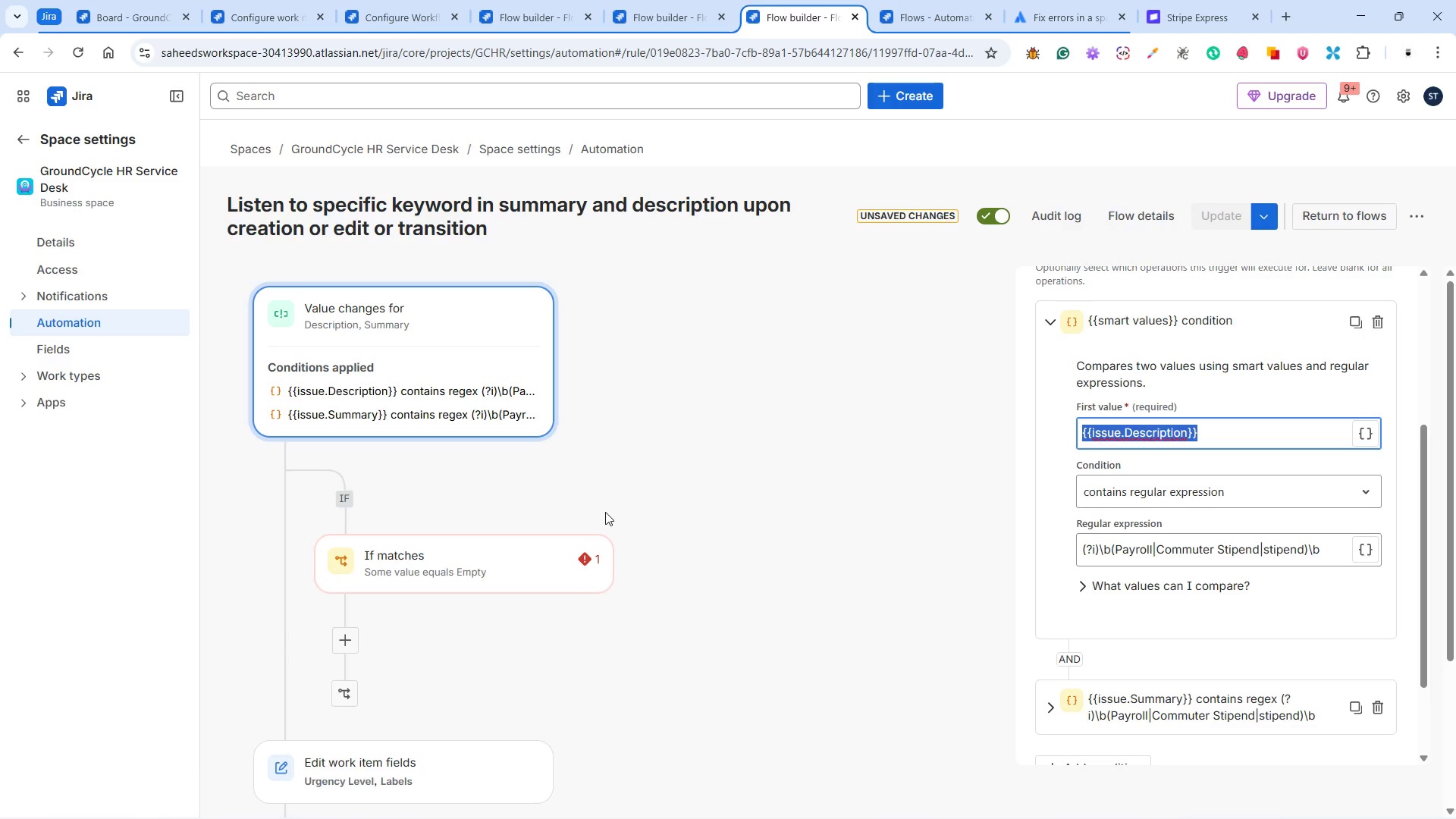 
wait(17.8)
 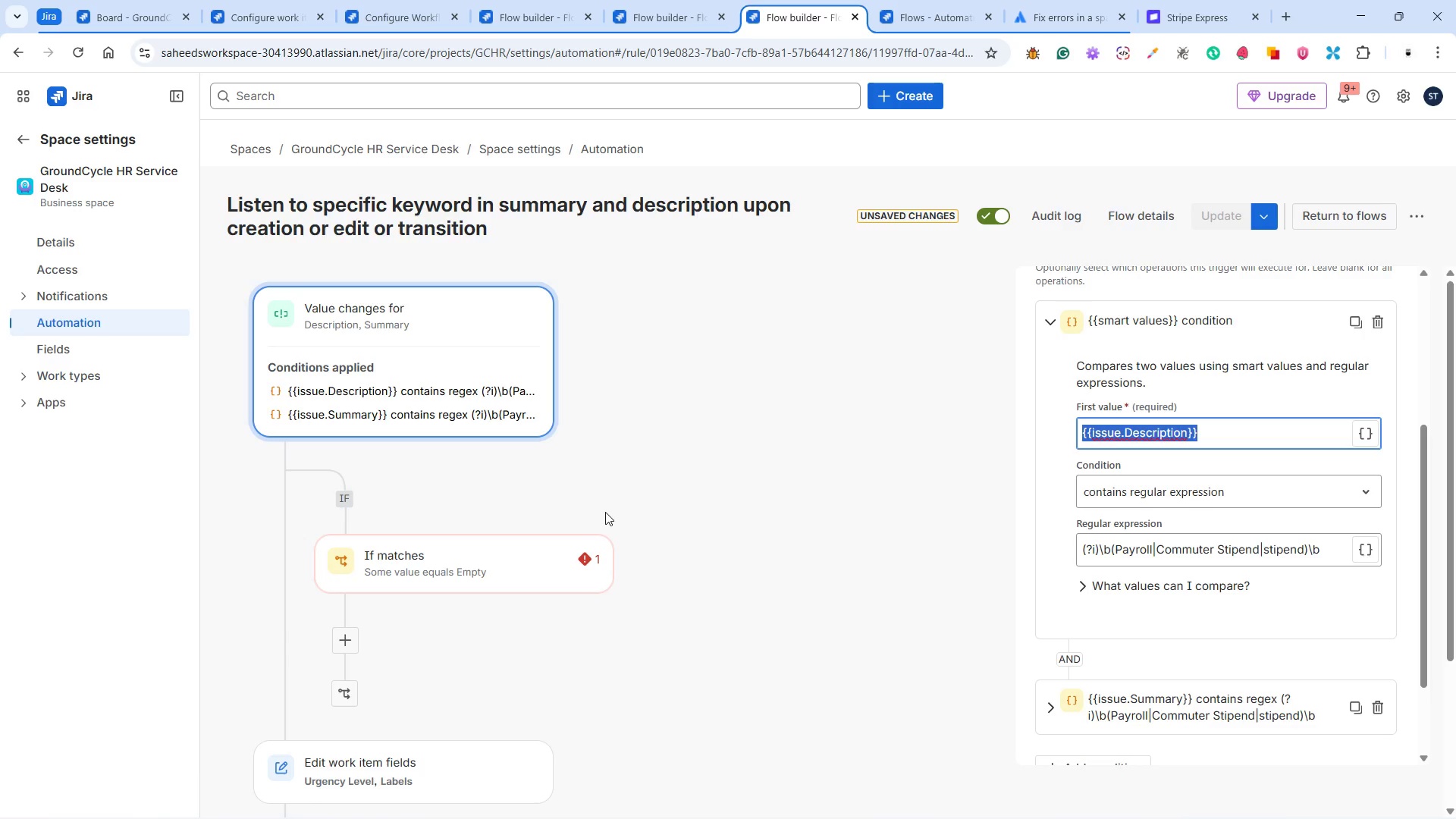 
scroll: coordinate [777, 474], scroll_direction: up, amount: 4.0
 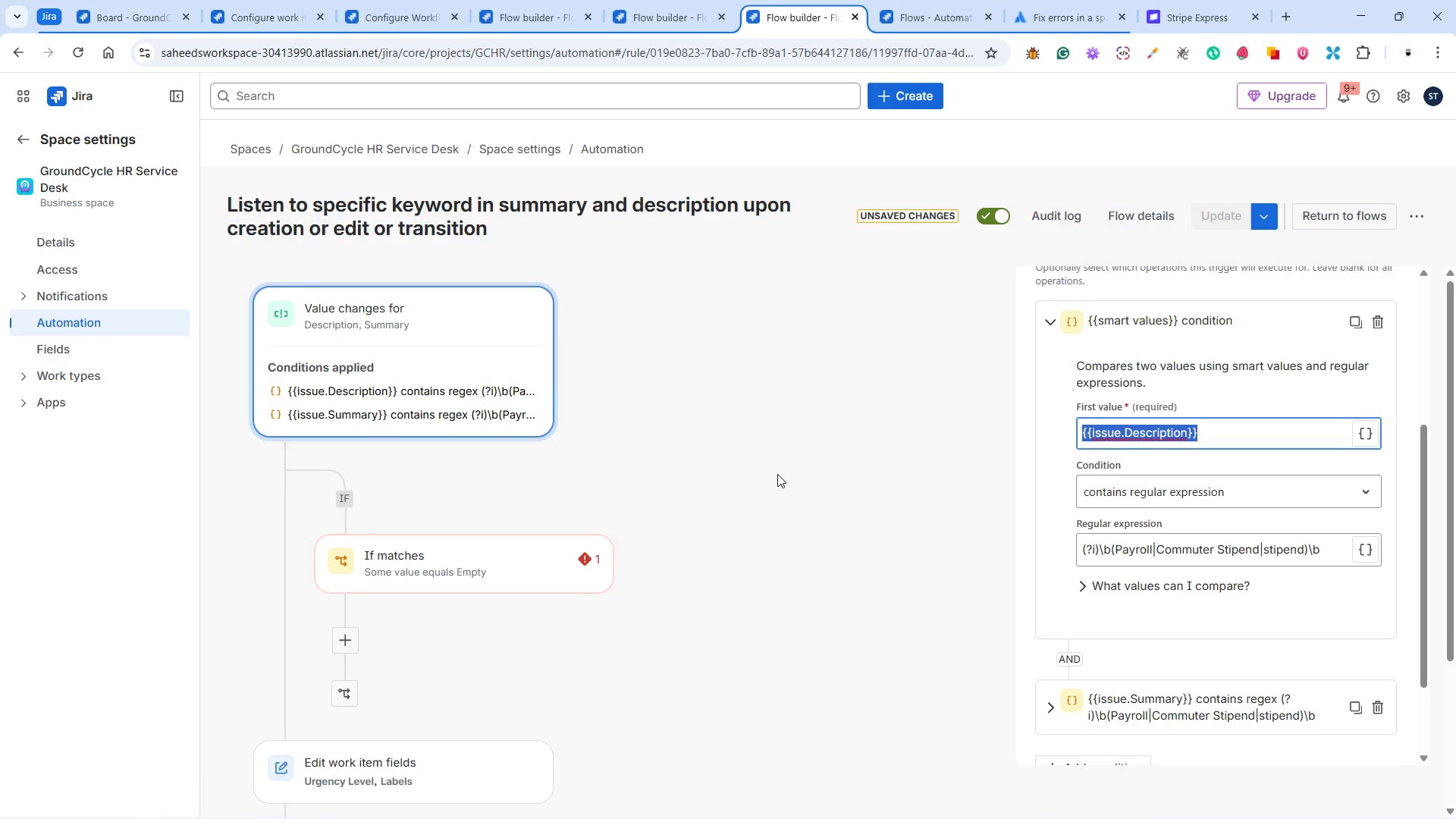 
scroll: coordinate [777, 474], scroll_direction: down, amount: 1.0
 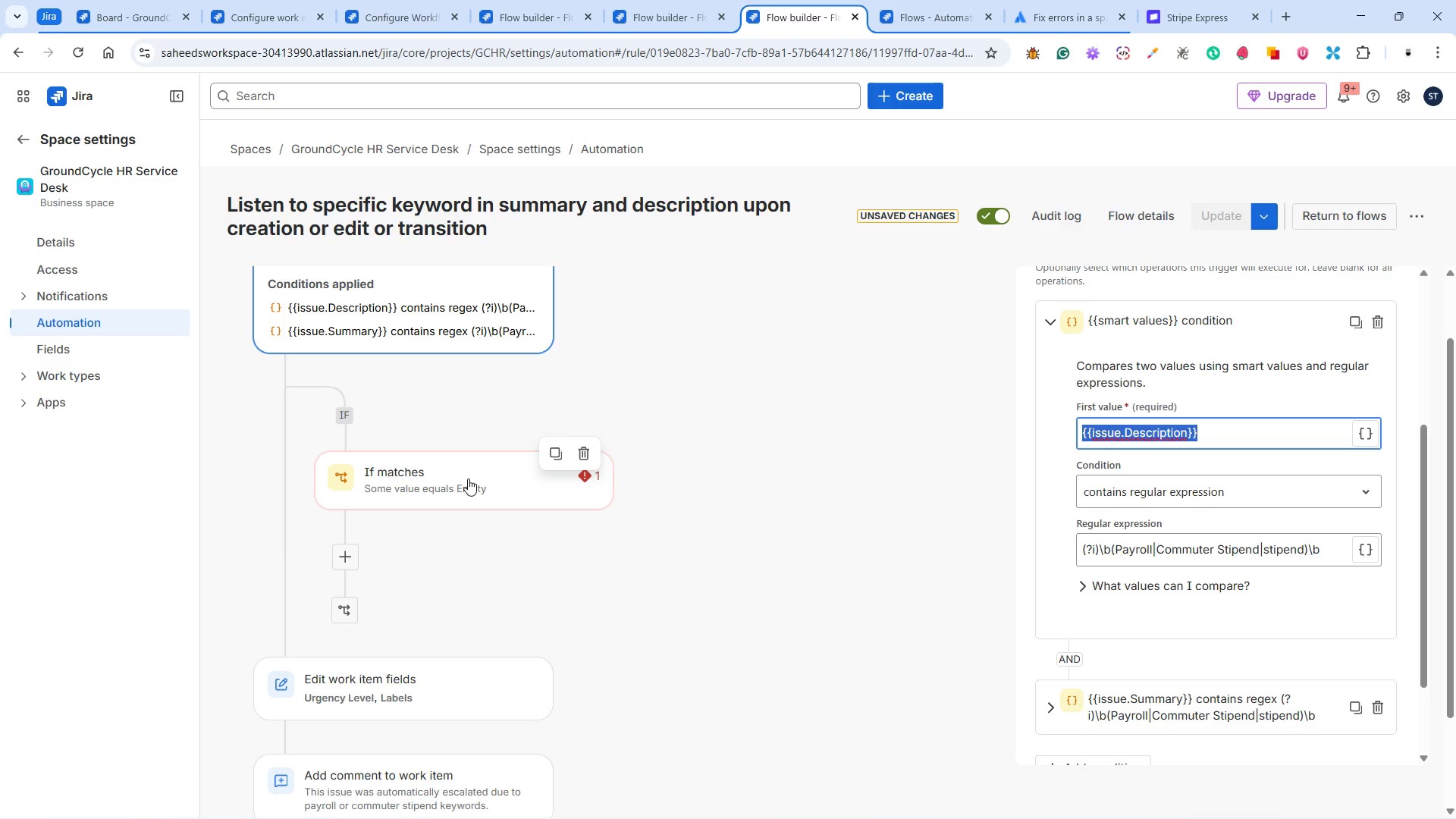 
wait(24.08)
 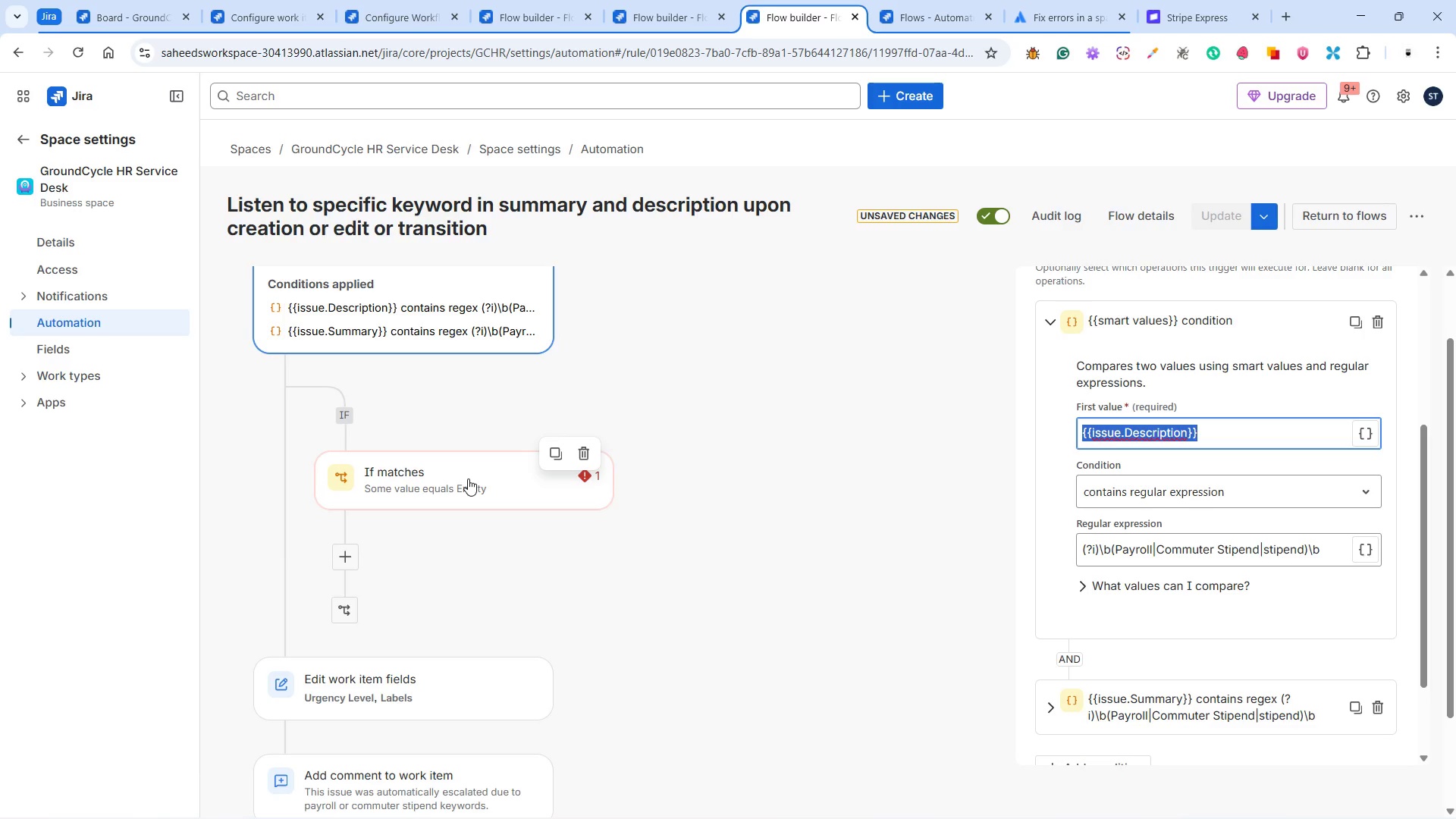 
left_click([469, 477])
 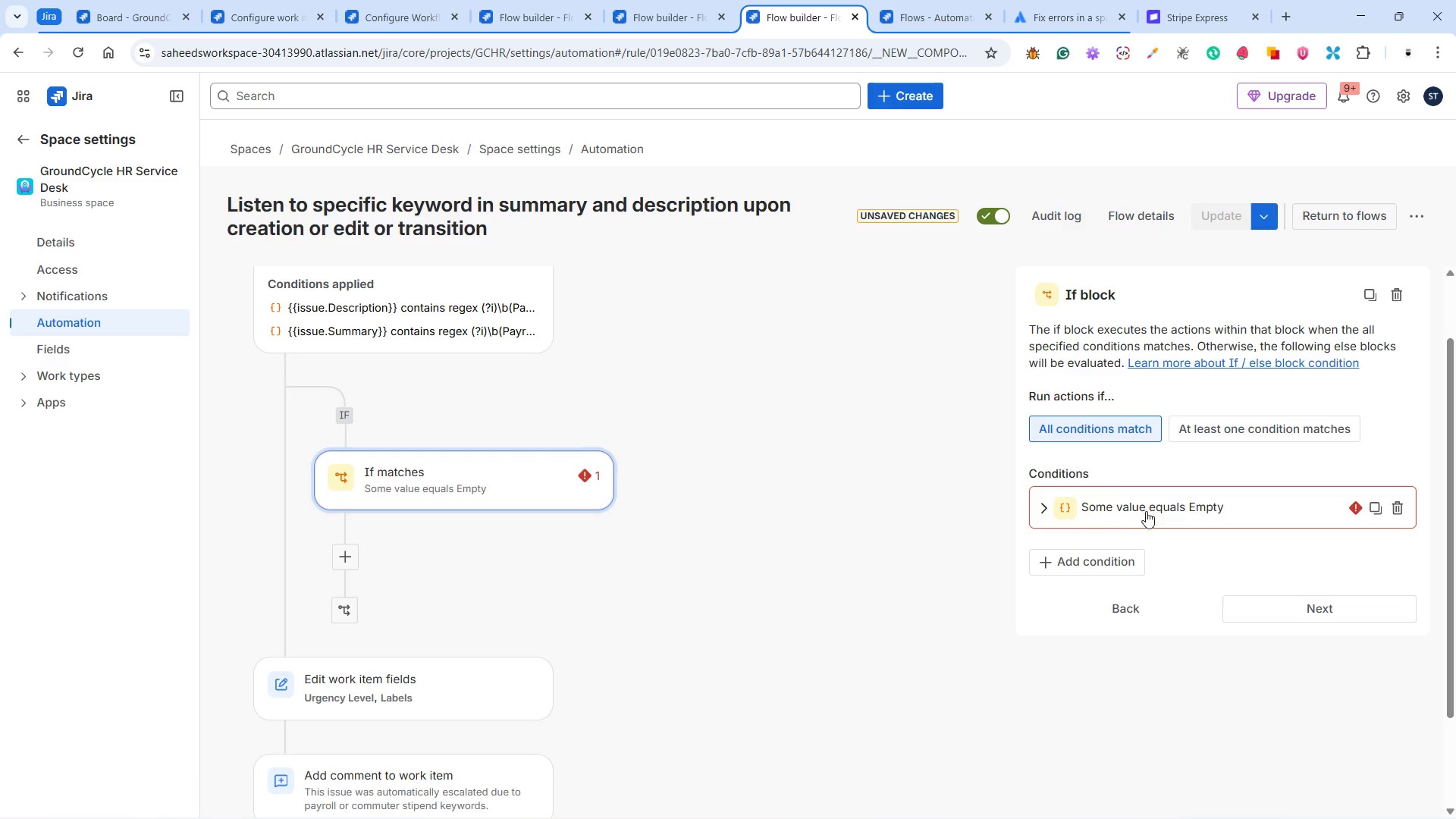 
left_click([1145, 506])
 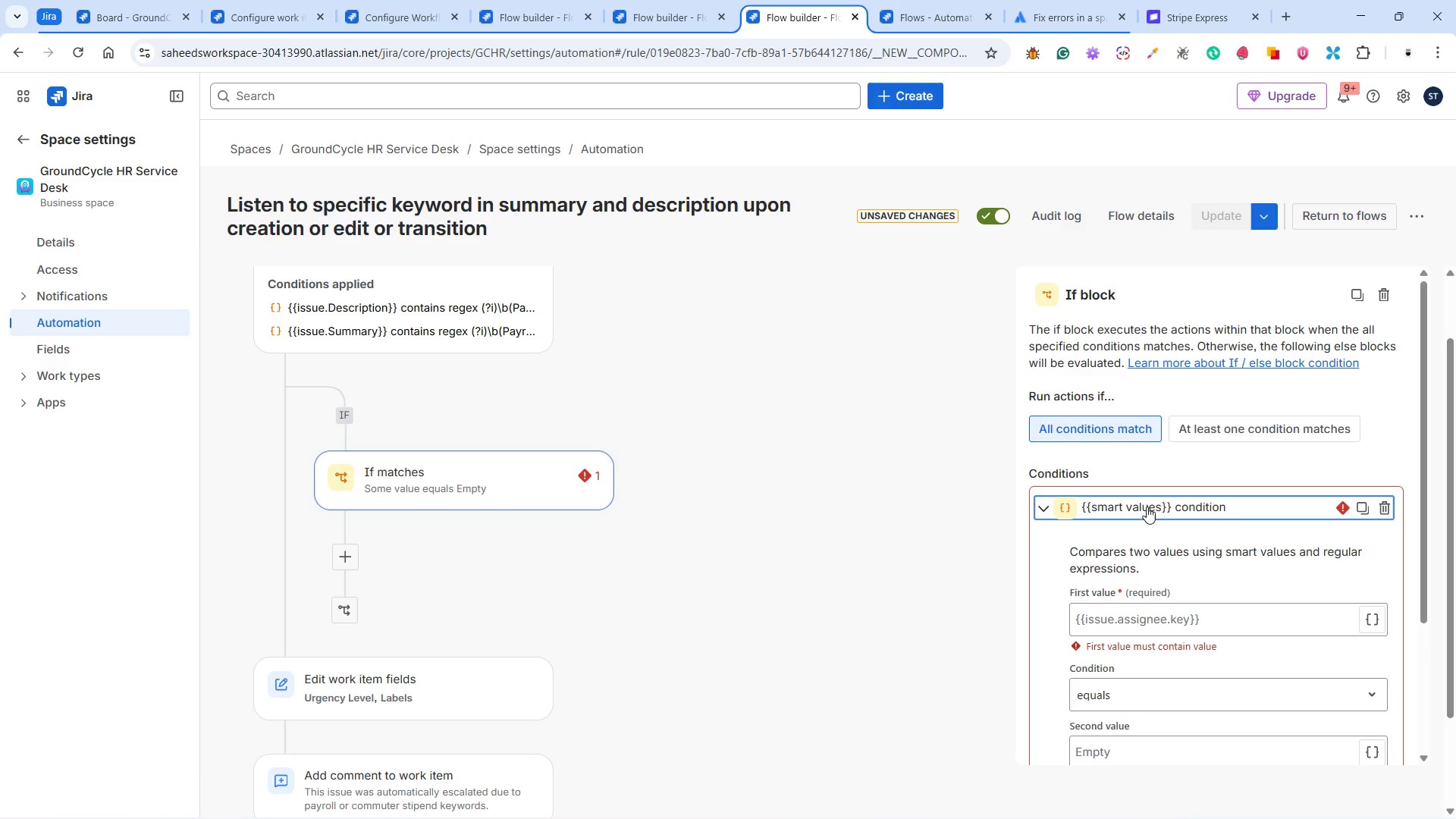 
scroll: coordinate [1217, 535], scroll_direction: down, amount: 4.0
 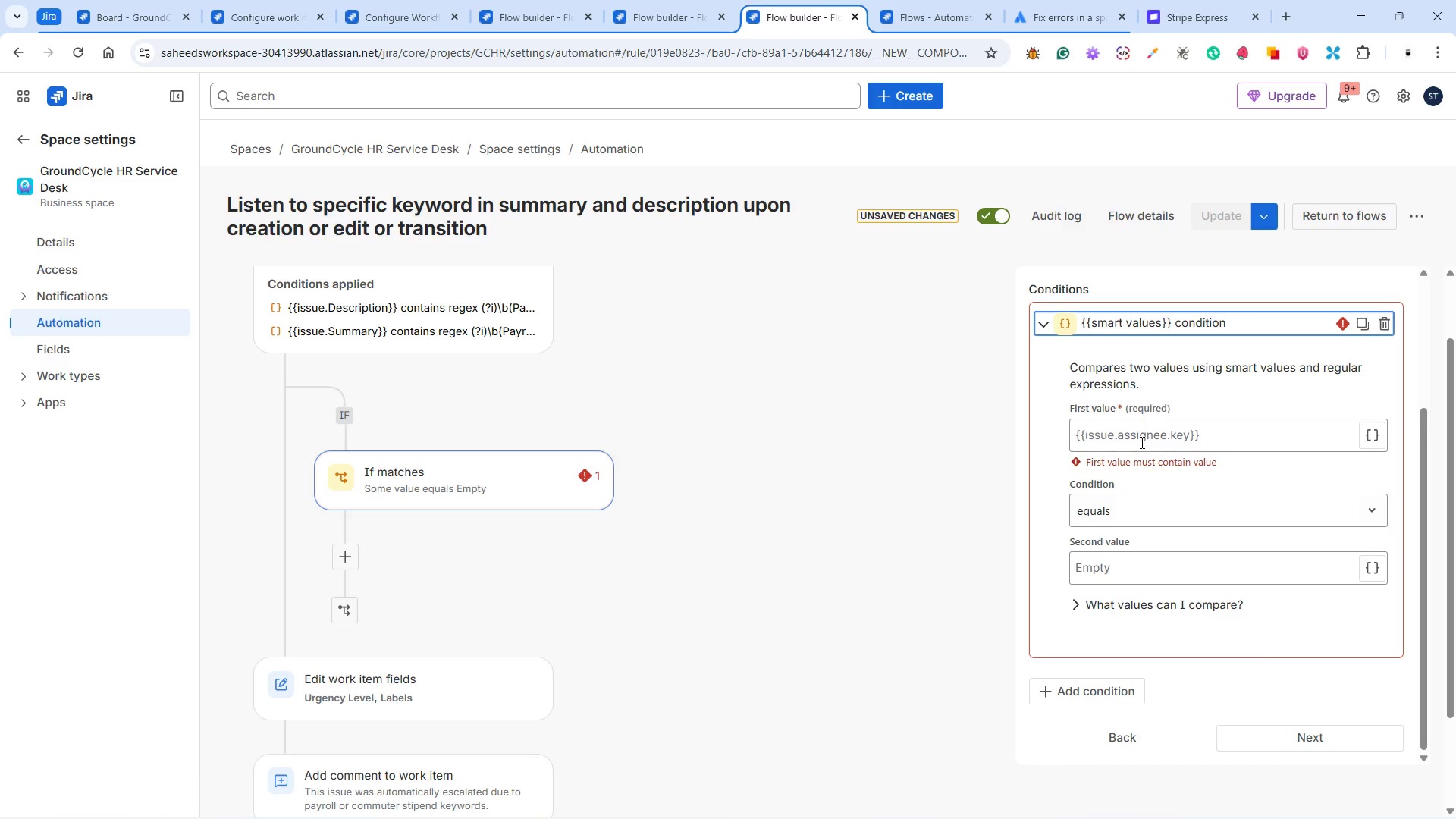 
left_click([1139, 438])
 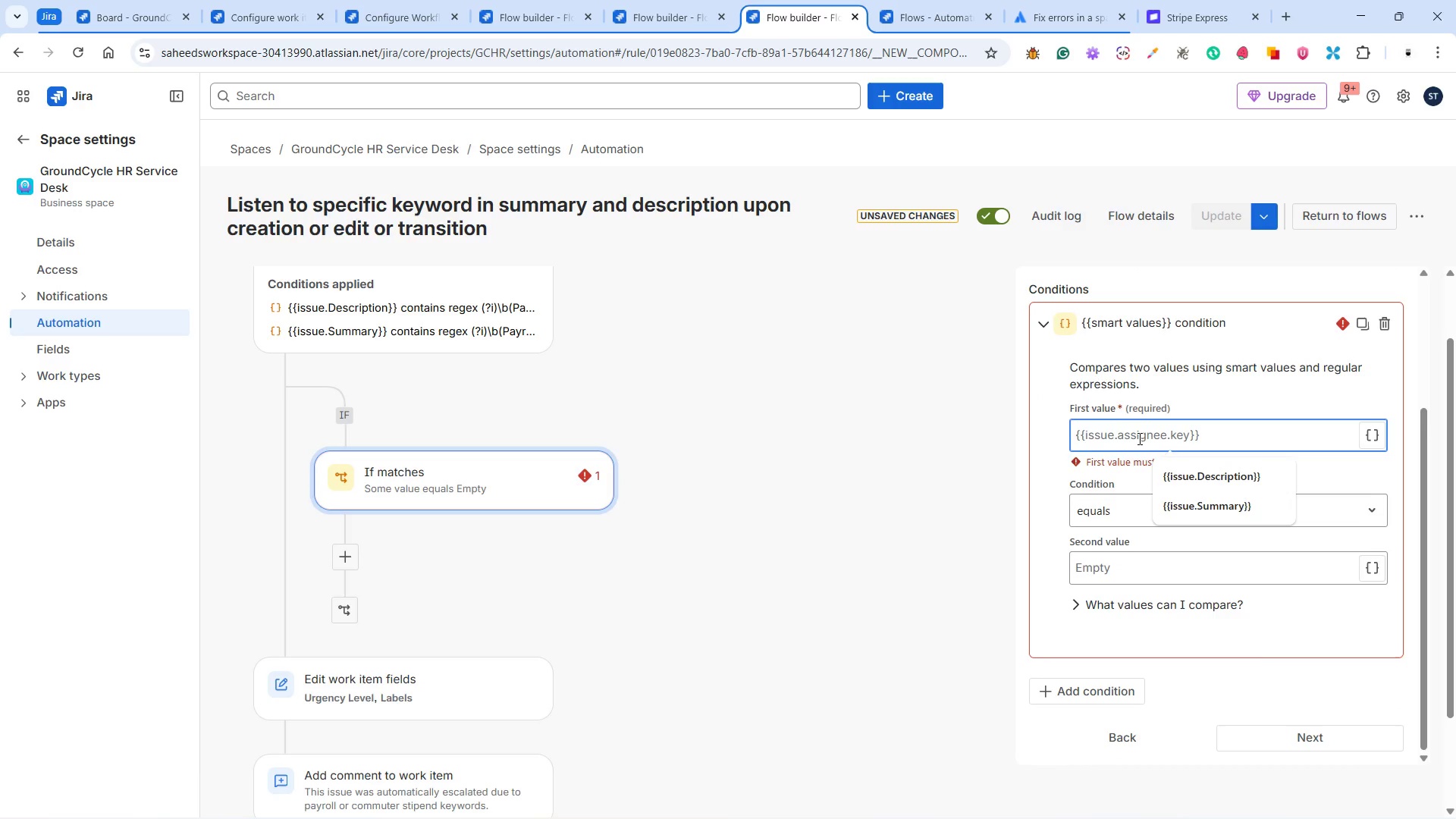 
key(Control+V)
 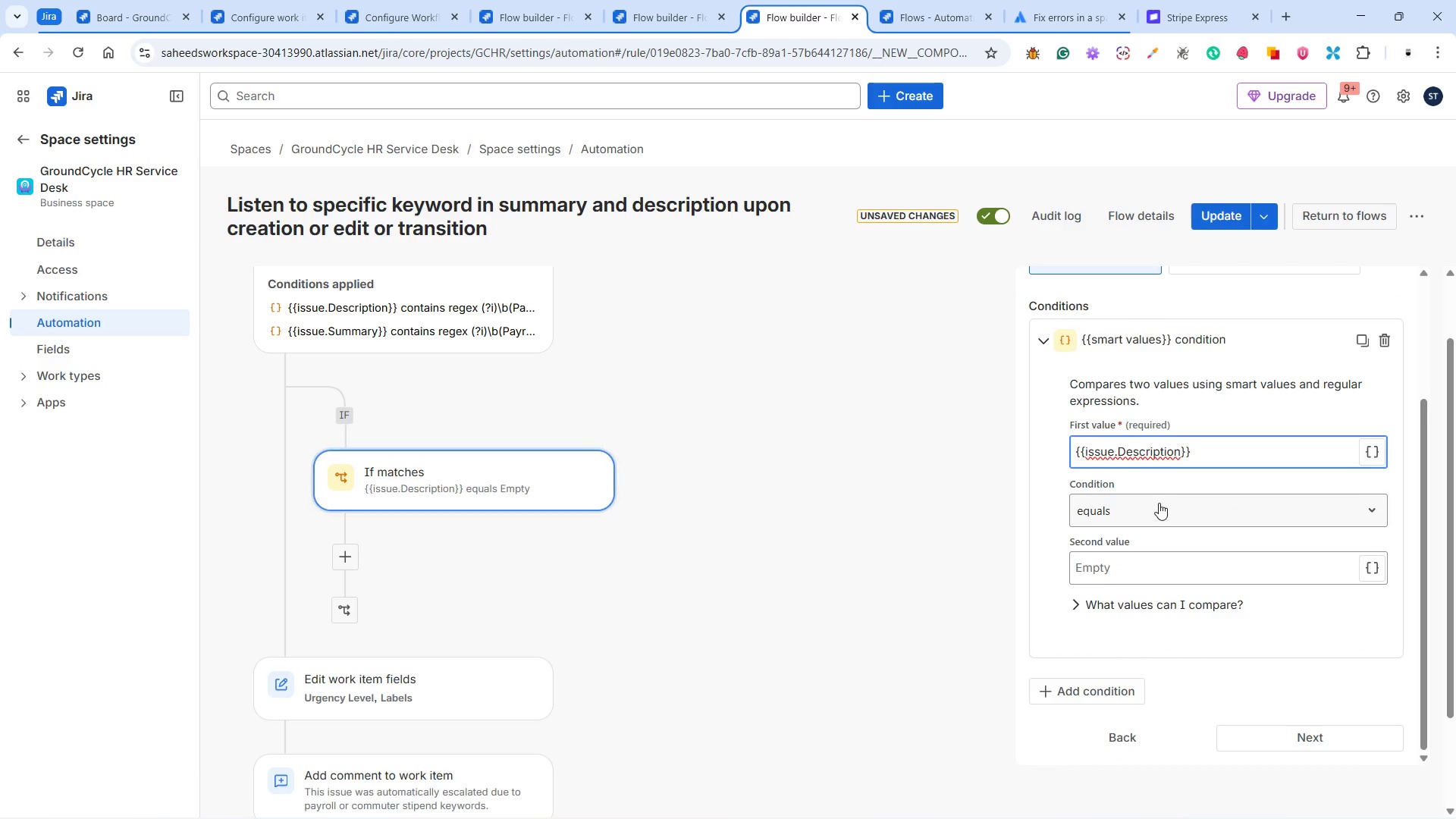 
left_click([1156, 504])
 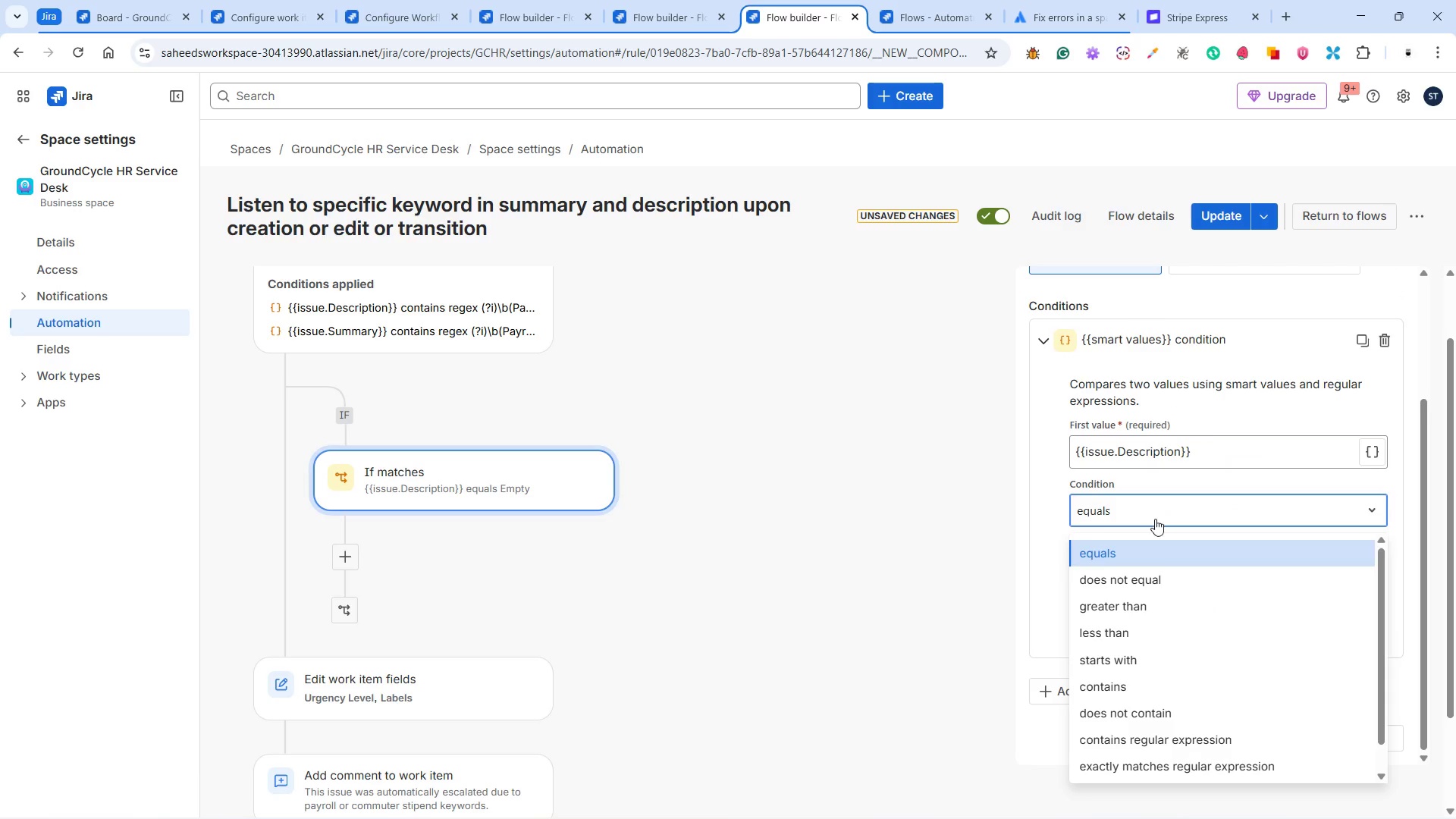 
scroll: coordinate [1160, 573], scroll_direction: down, amount: 4.0
 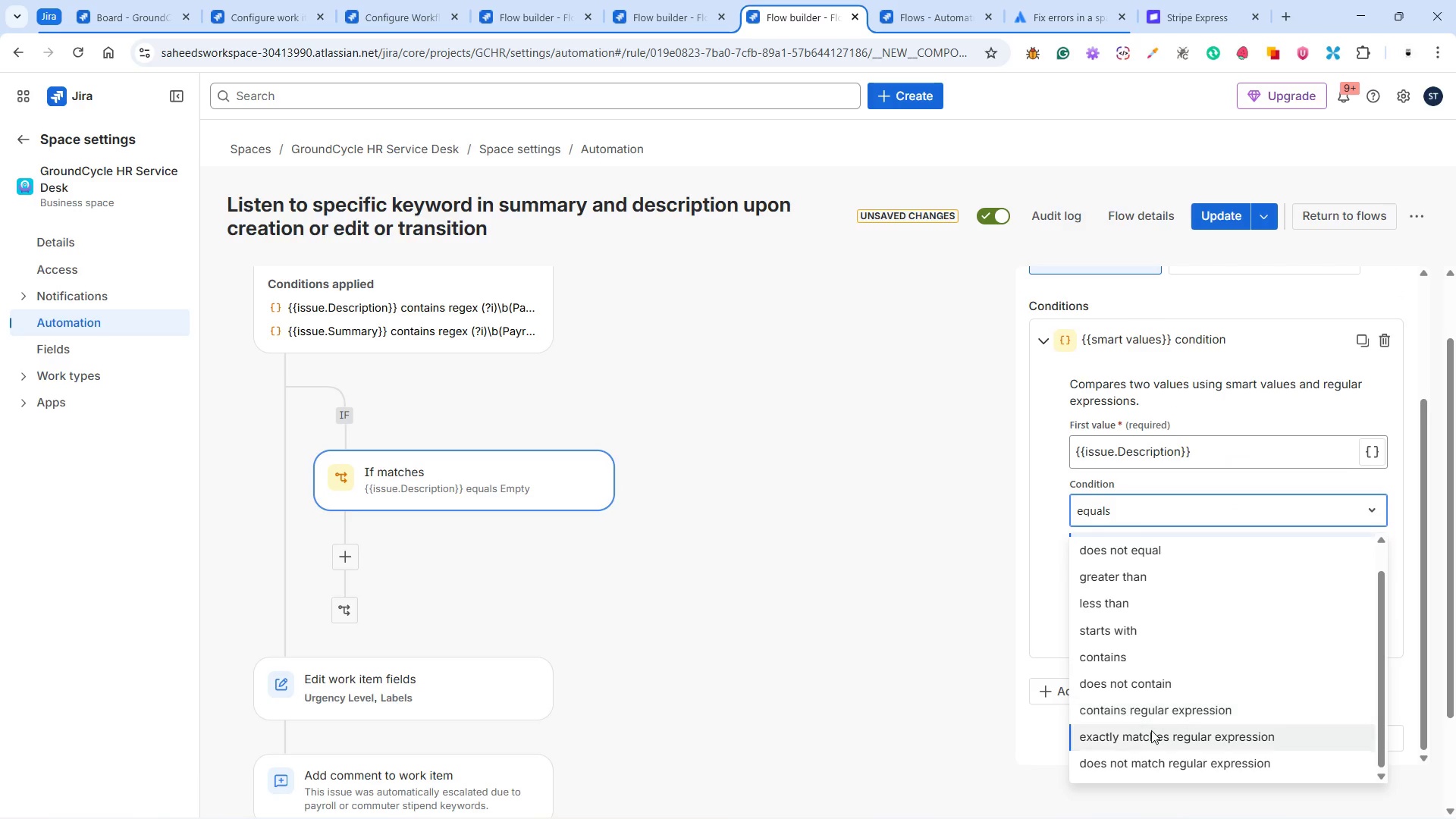 
left_click([1147, 704])
 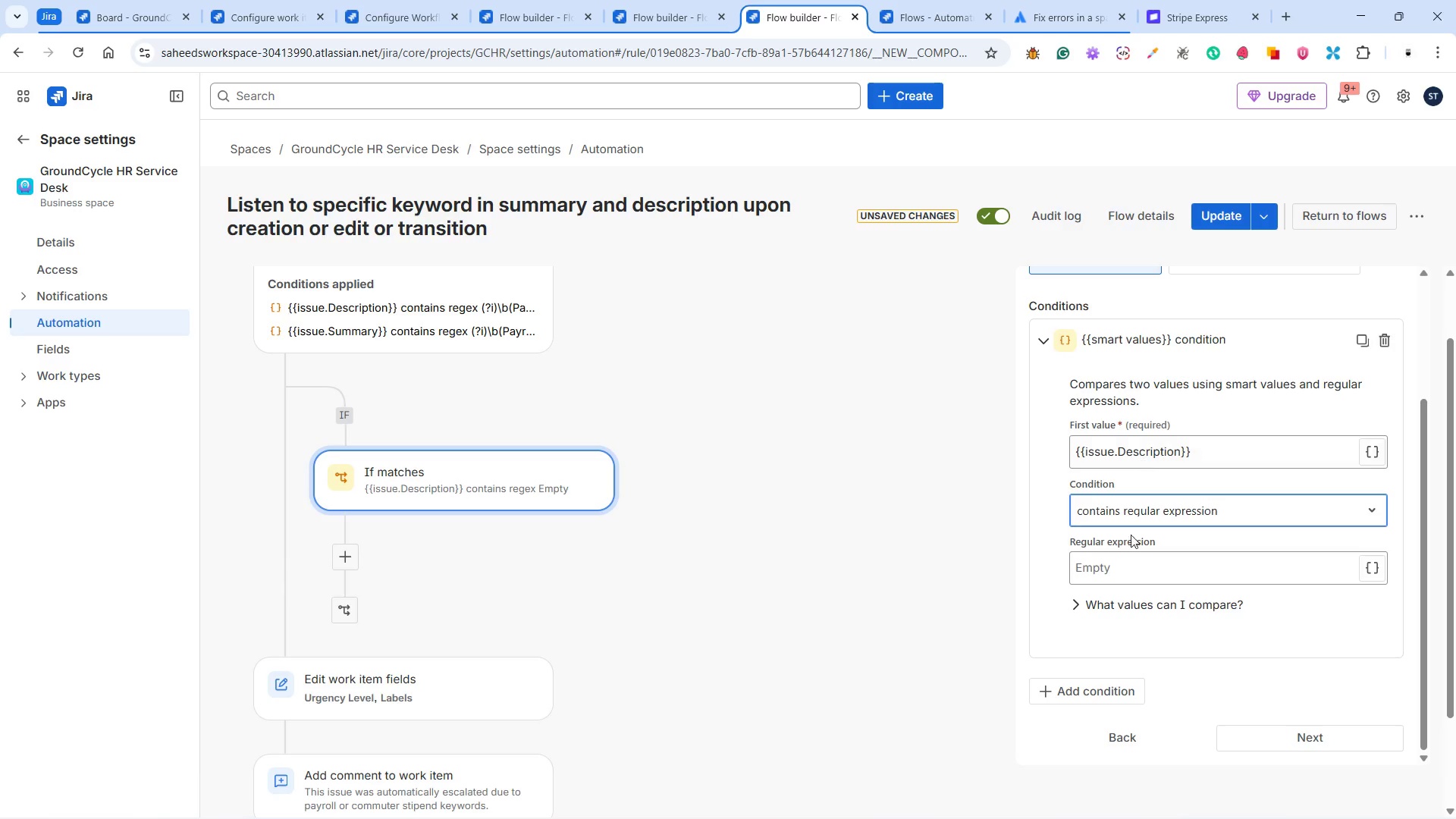 
left_click([1117, 570])
 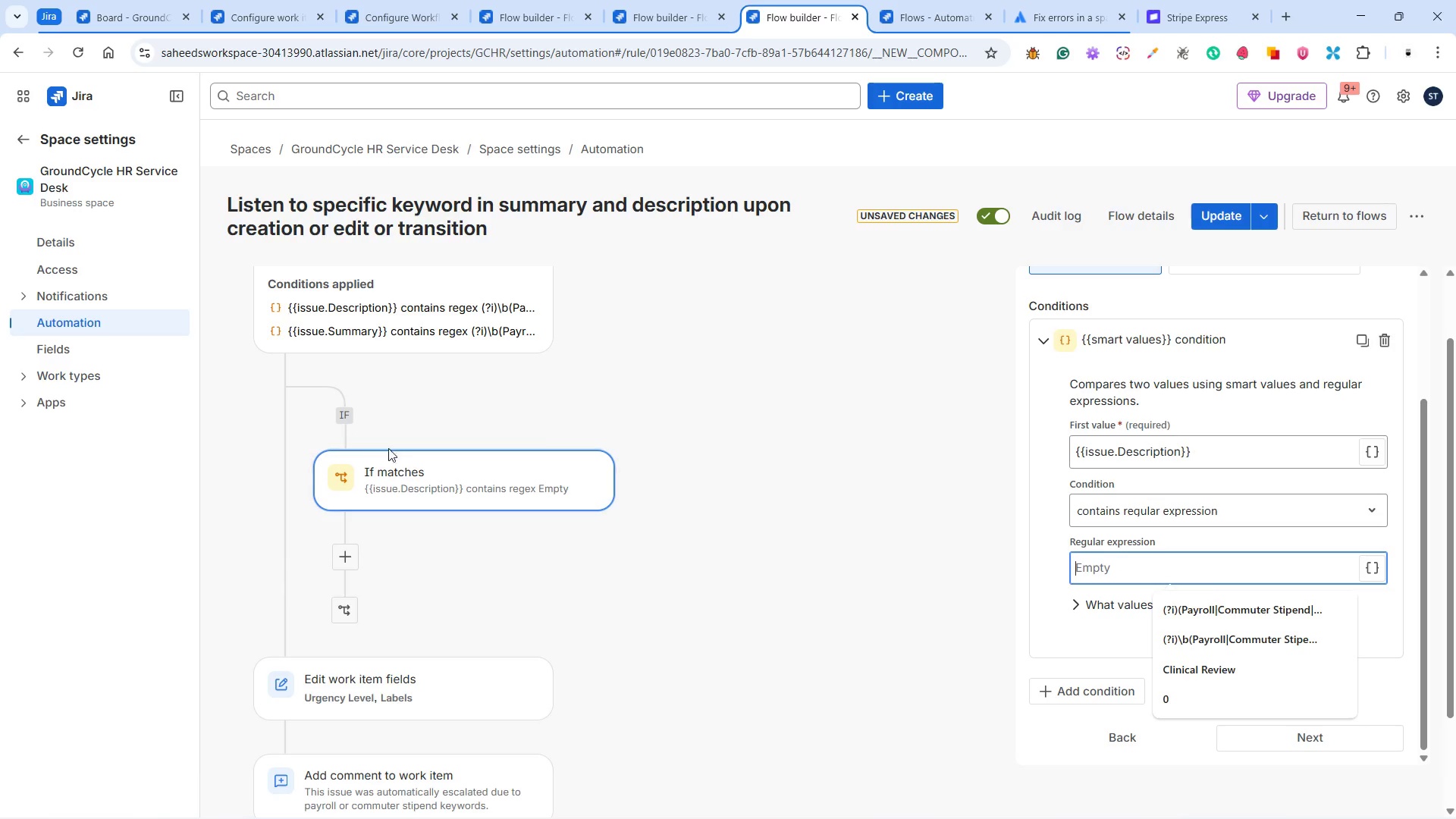 
wait(6.33)
 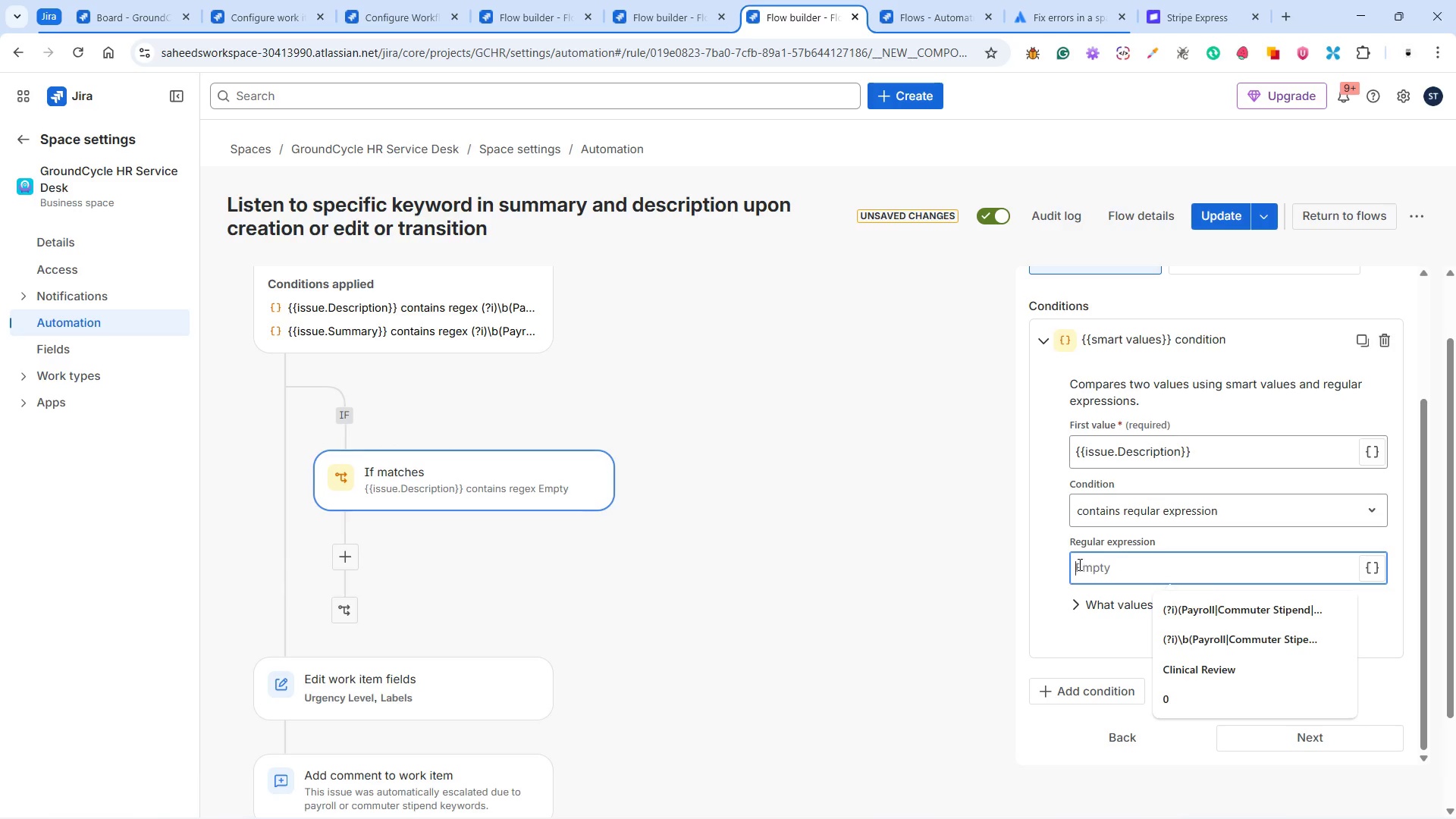 
left_click([396, 322])
 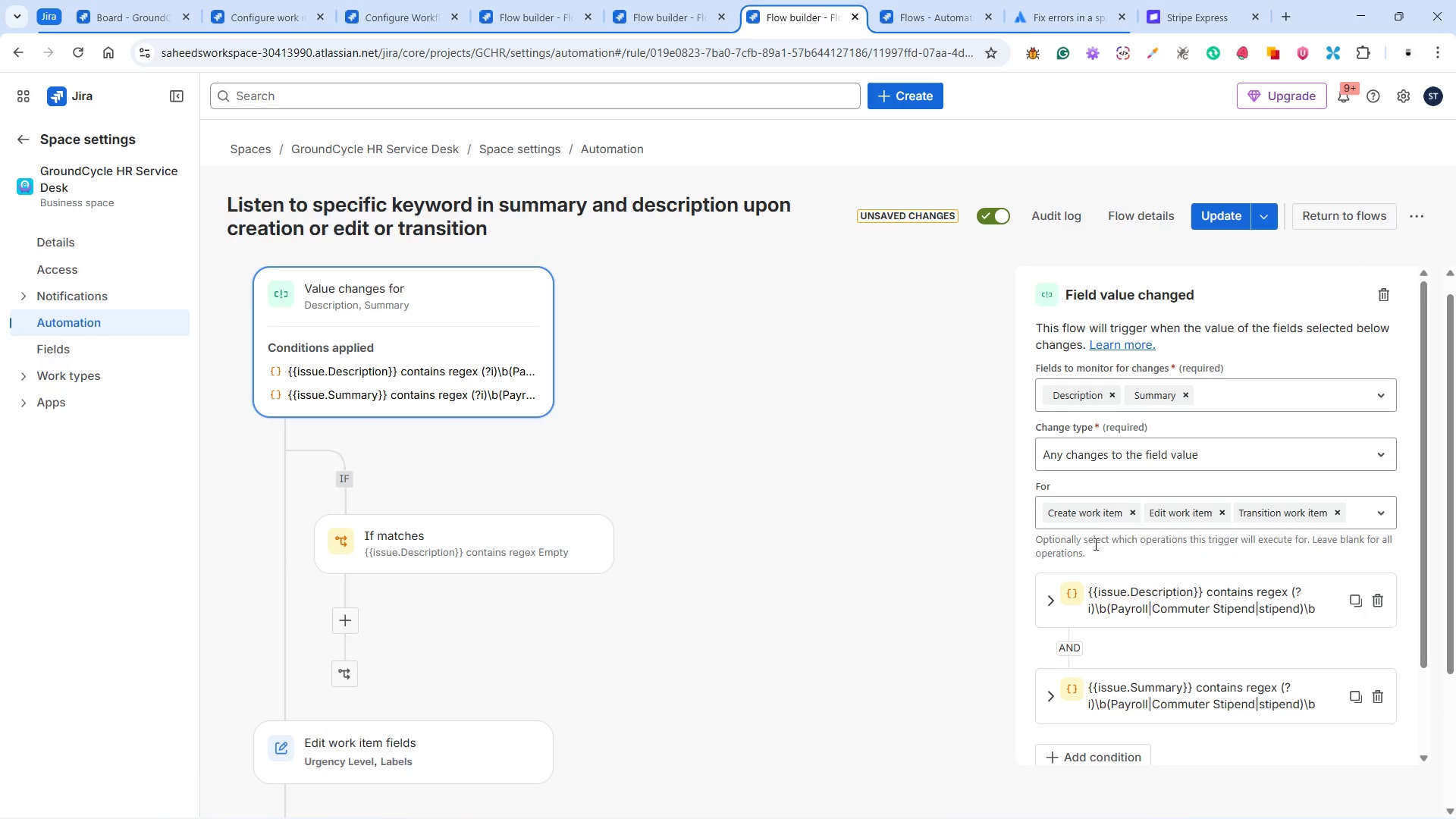 
scroll: coordinate [1272, 643], scroll_direction: down, amount: 3.0
 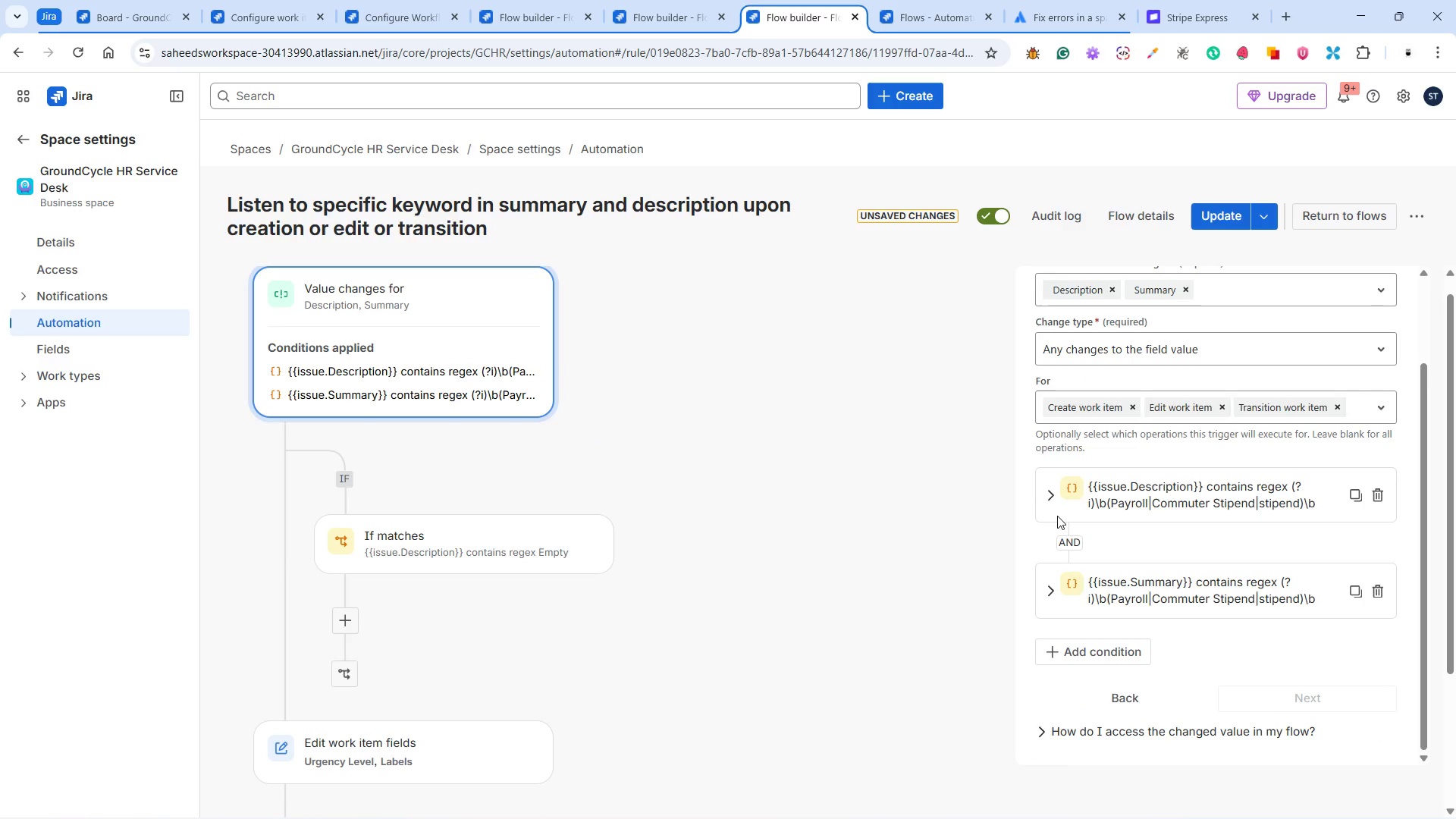 
left_click([1046, 497])
 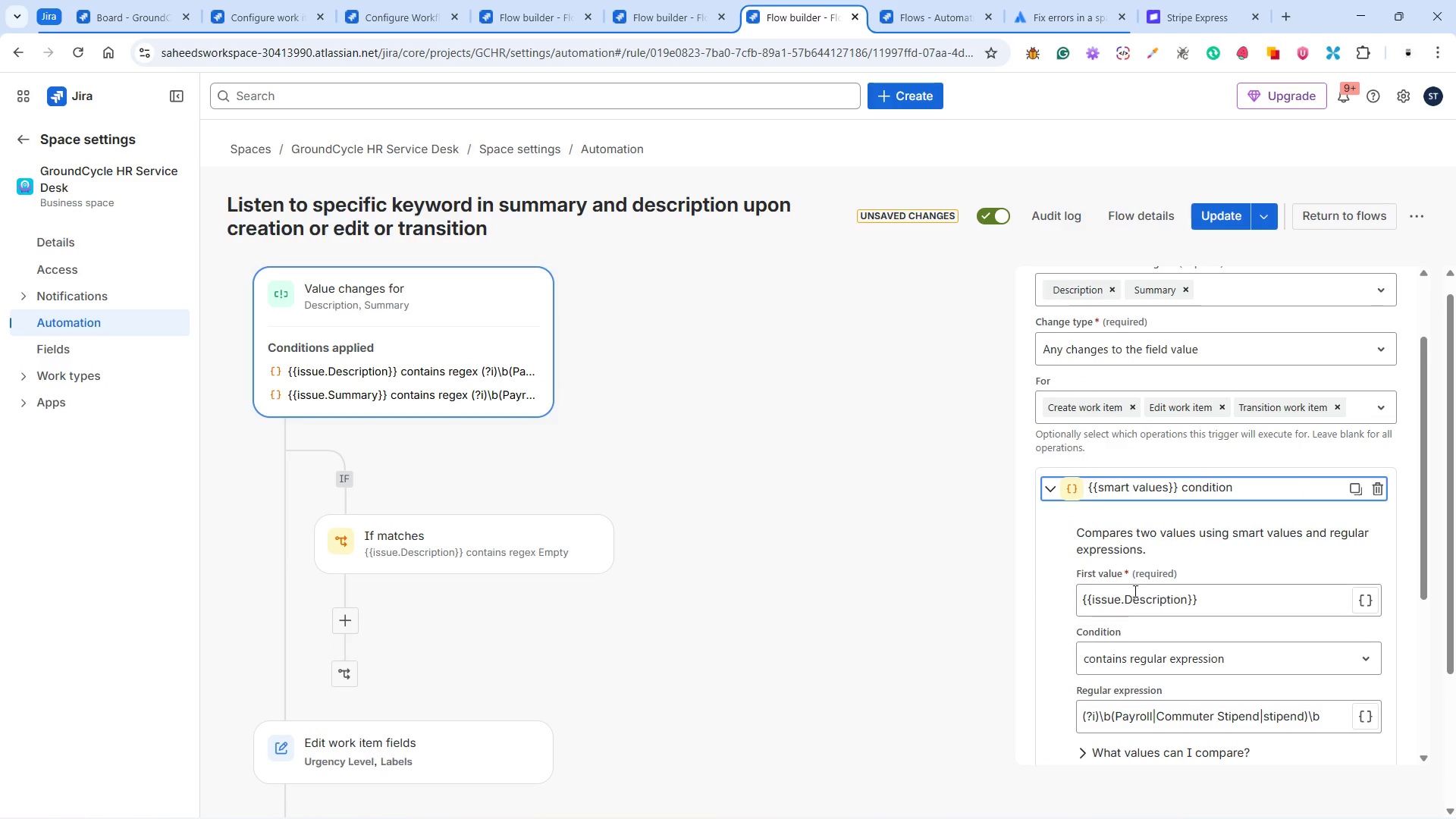 
scroll: coordinate [1144, 597], scroll_direction: down, amount: 4.0
 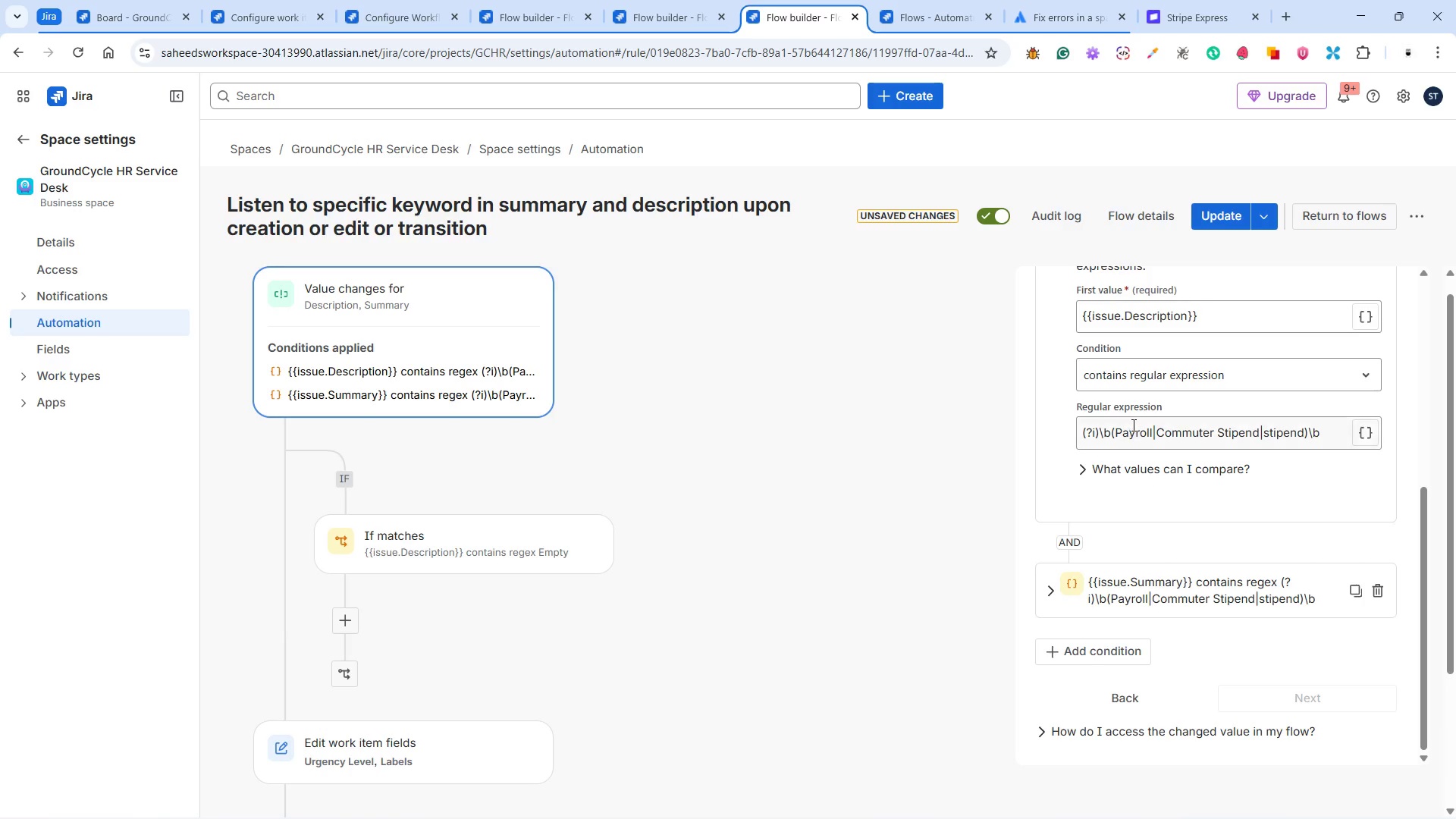 
double_click([1132, 425])
 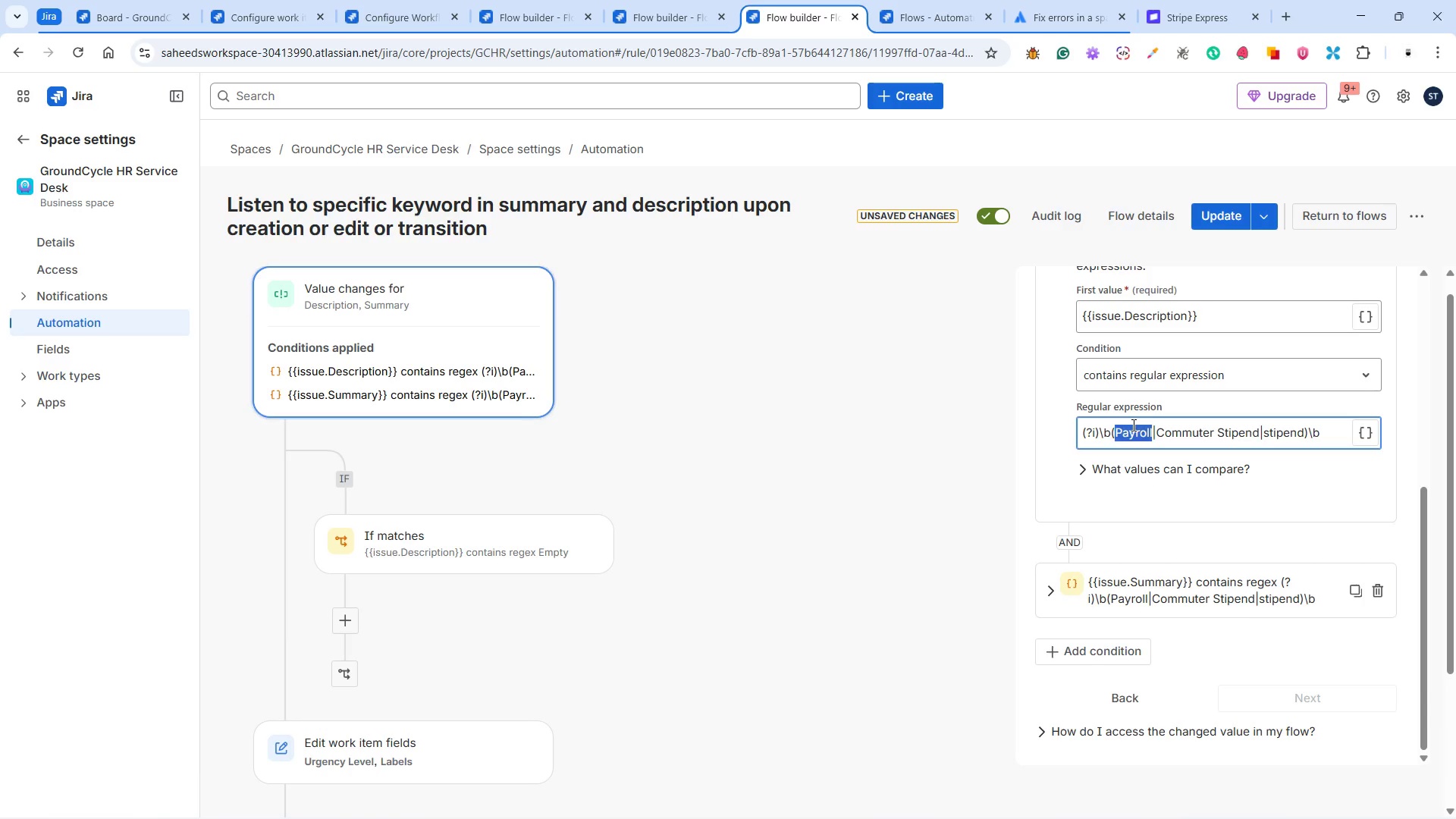 
triple_click([1132, 425])
 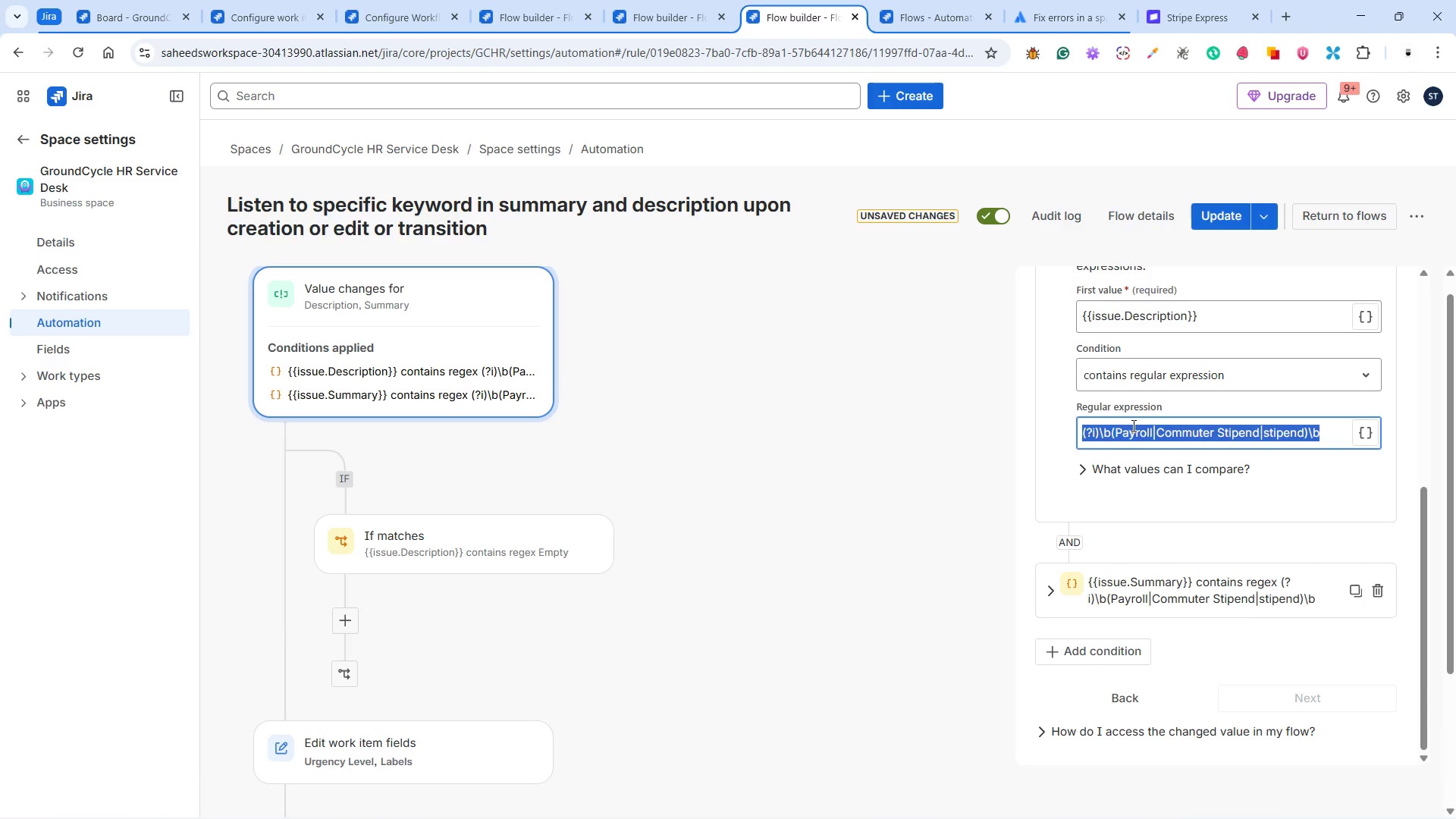 
key(Control+C)
 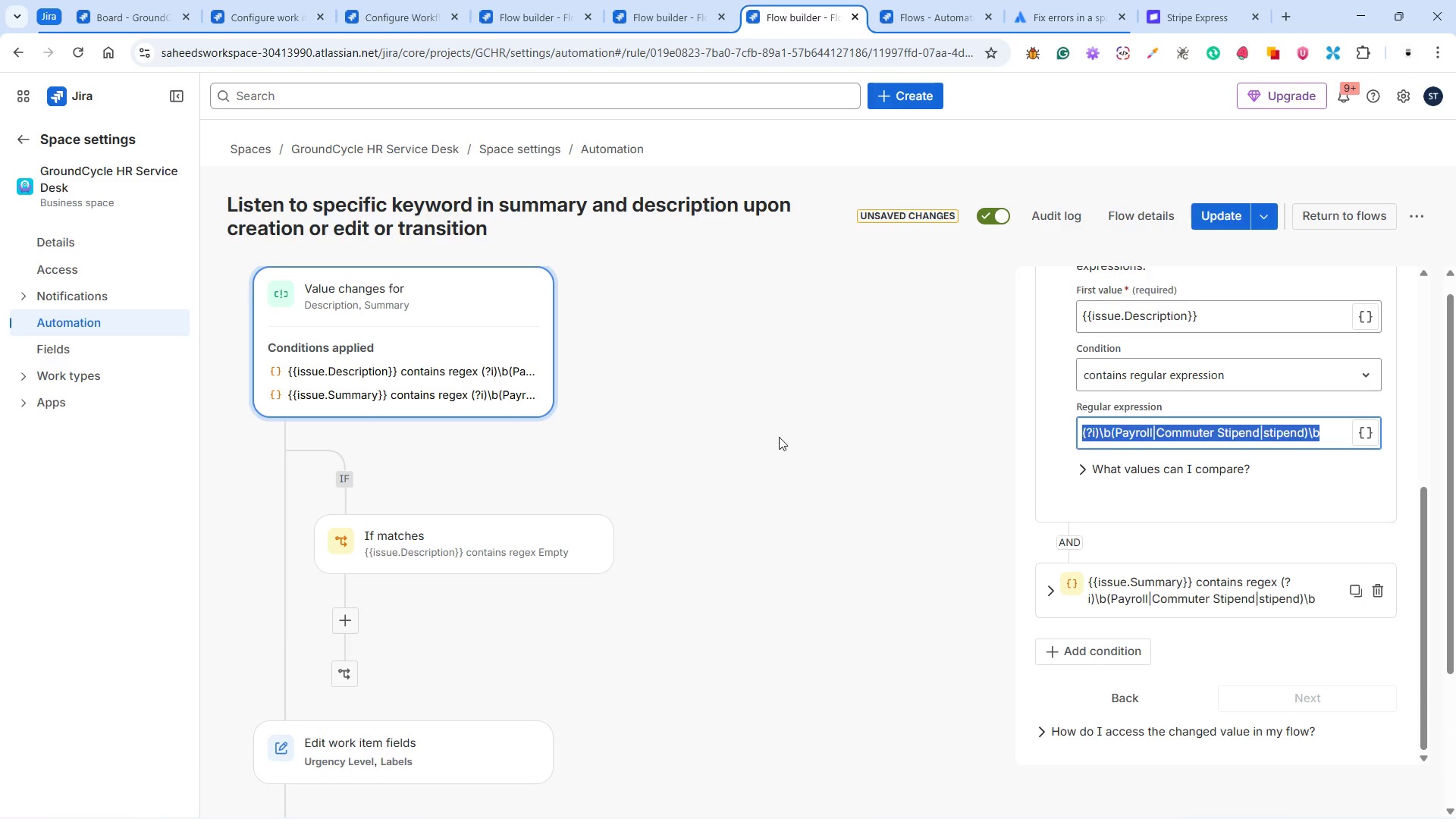 
scroll: coordinate [731, 517], scroll_direction: up, amount: 7.0
 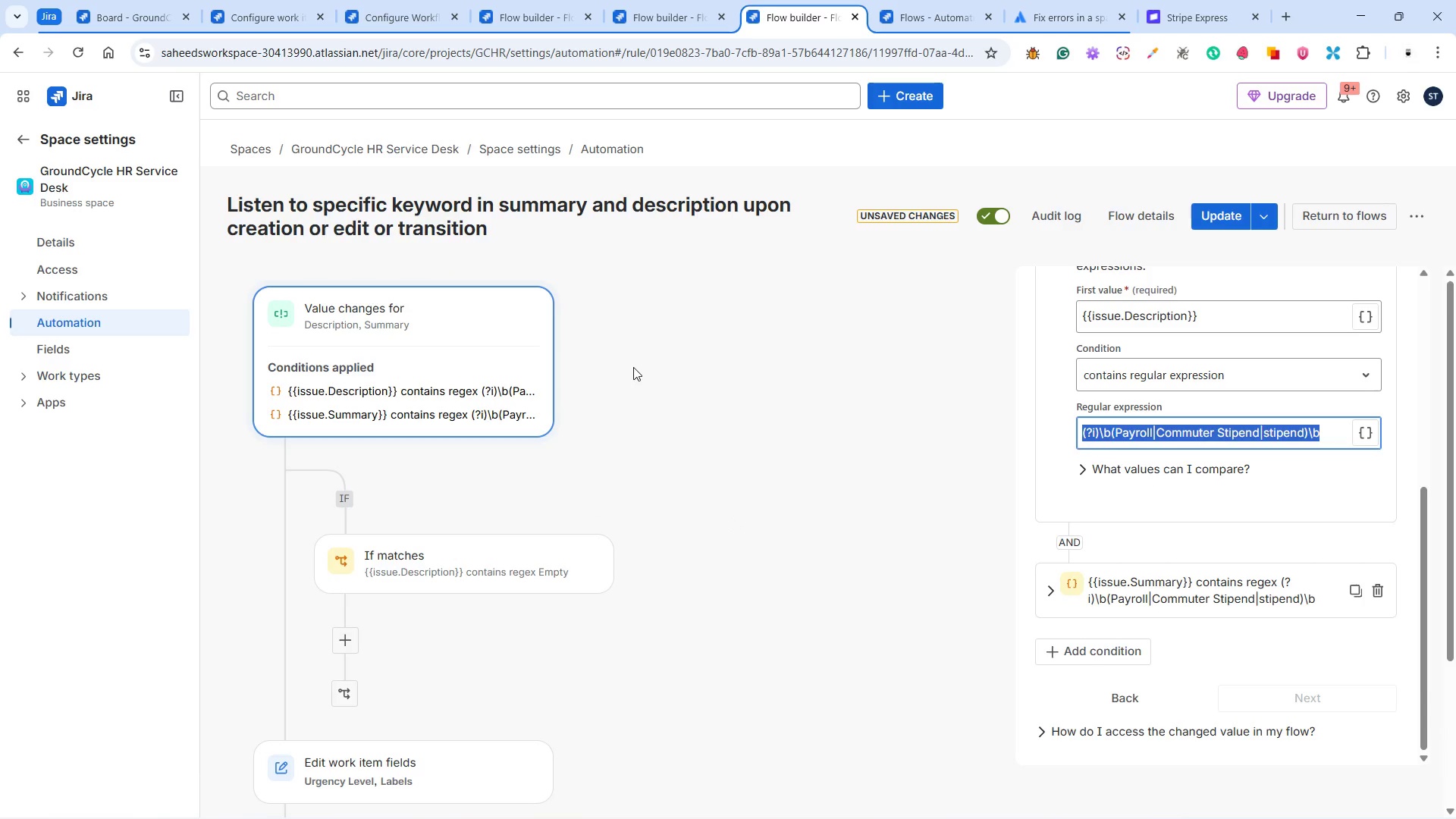 
left_click([424, 555])
 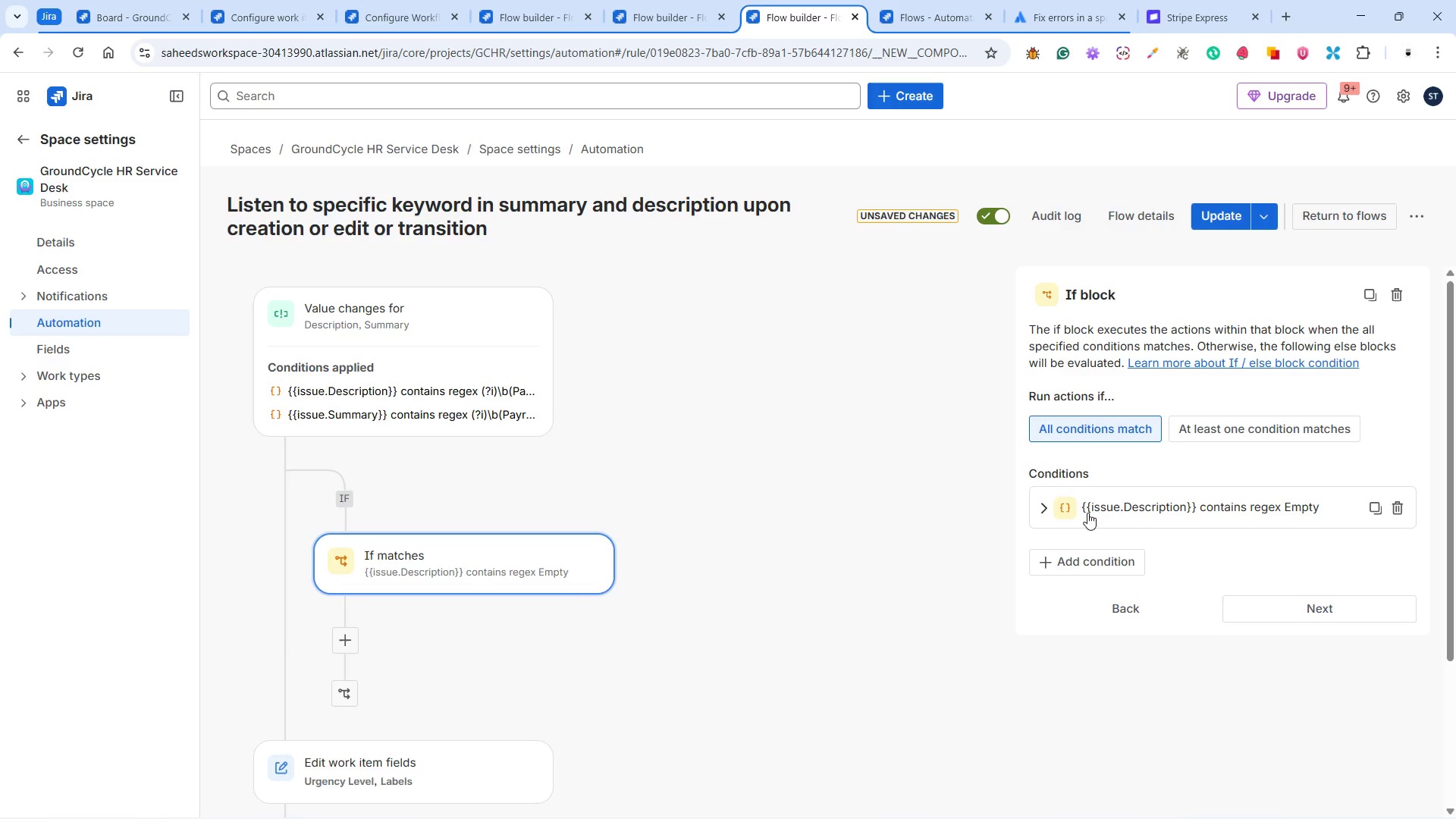 
left_click([1042, 503])
 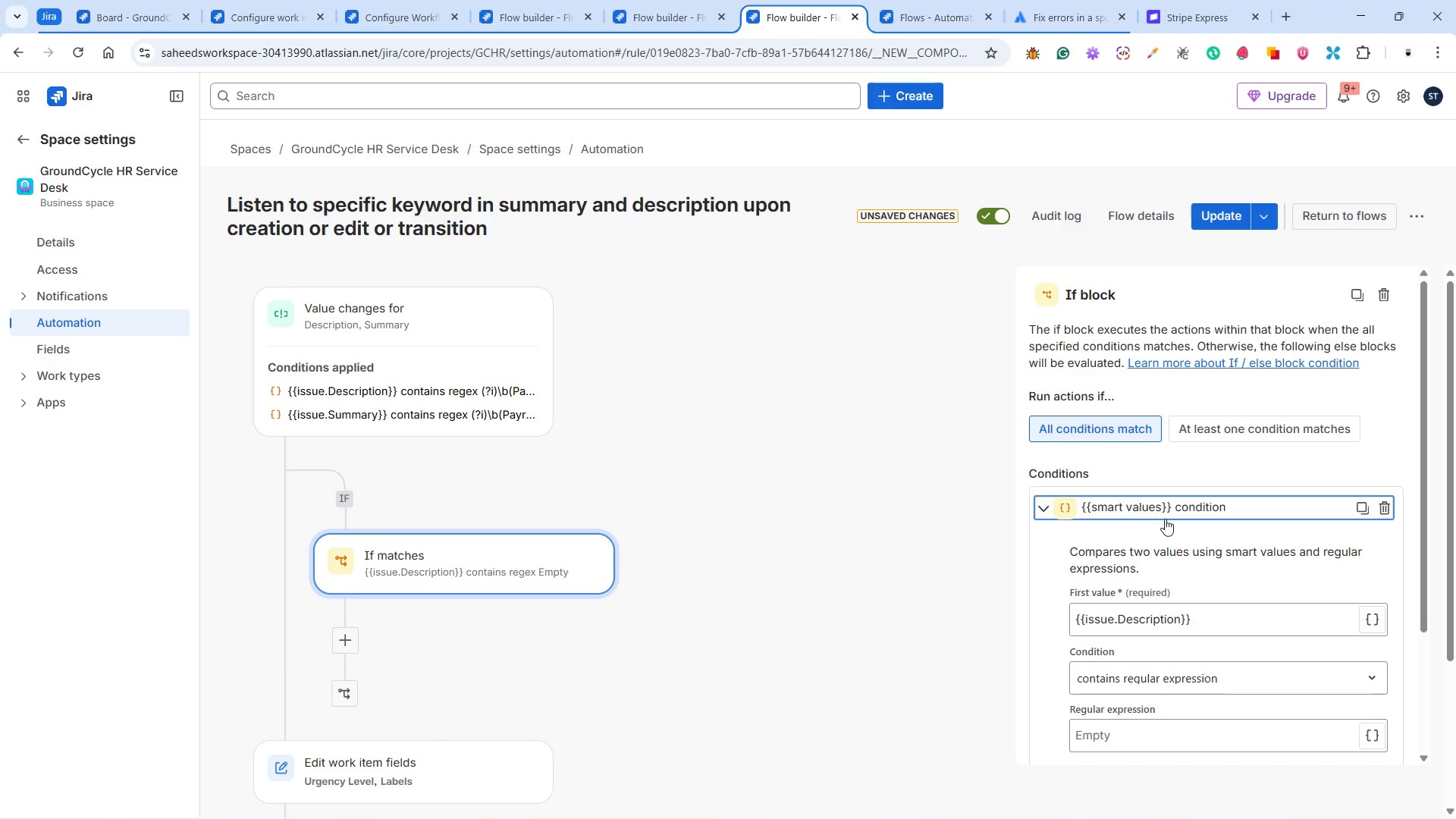 
scroll: coordinate [1185, 515], scroll_direction: down, amount: 3.0
 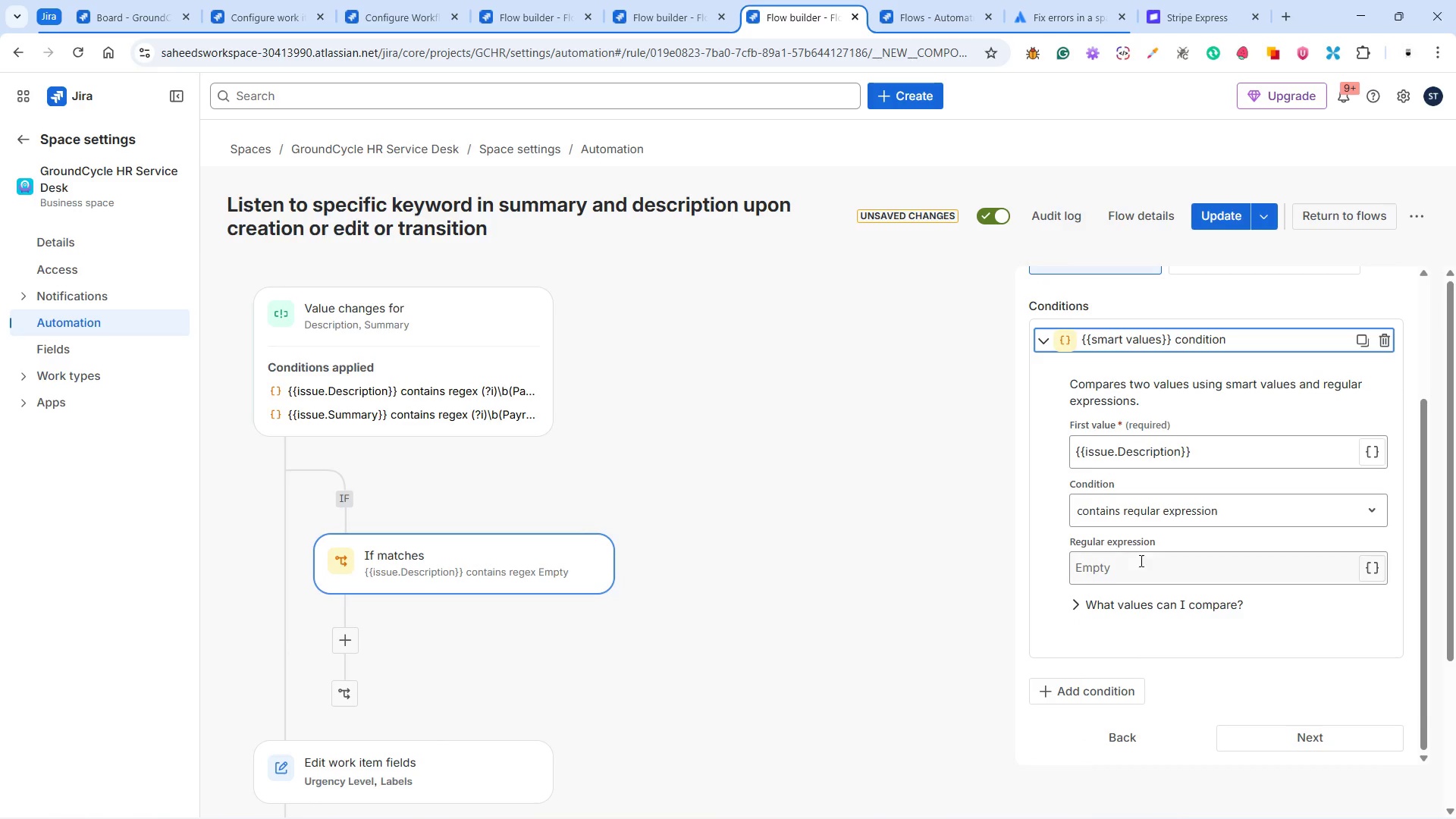 
left_click([1138, 574])
 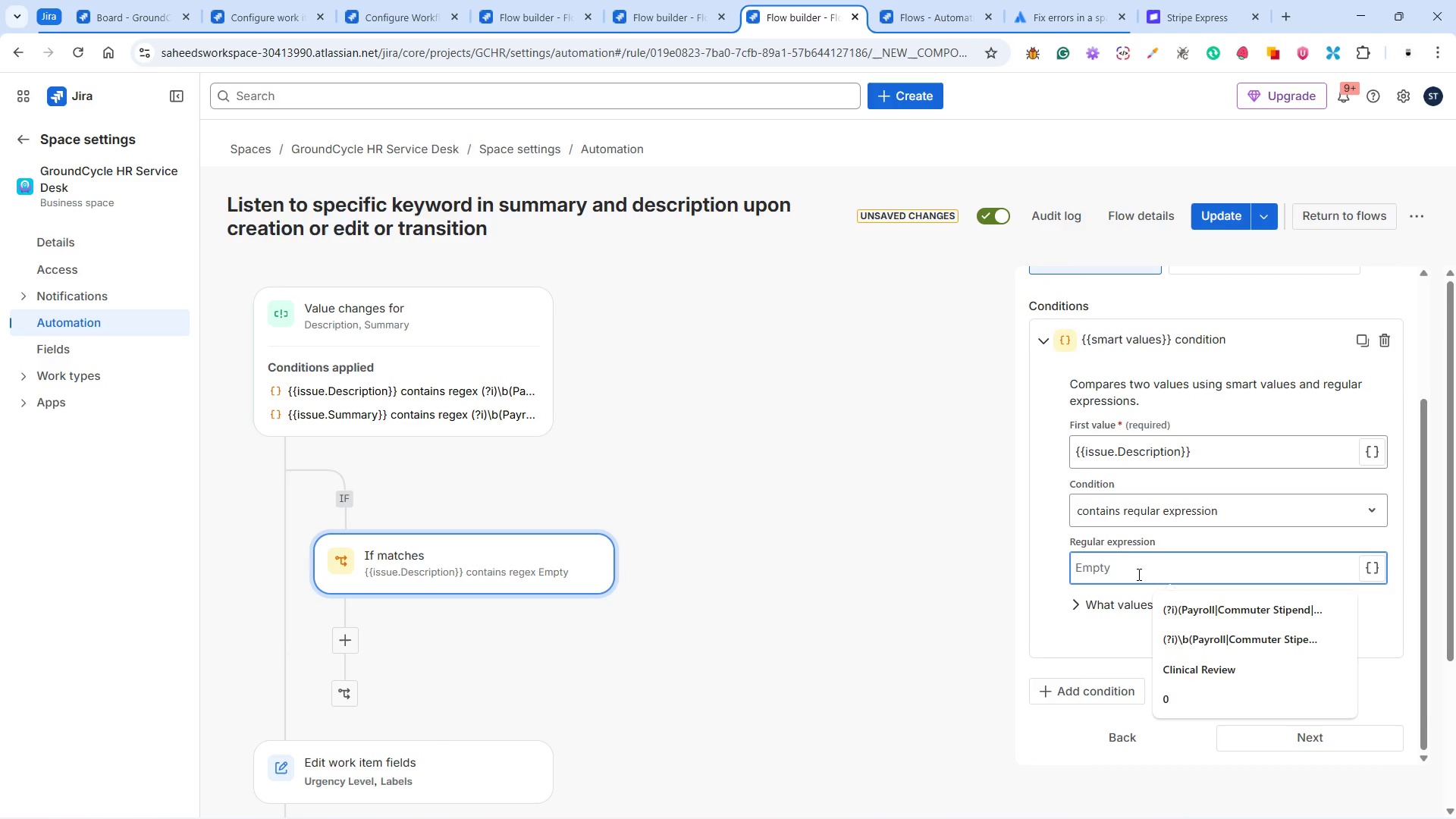 
key(Control+V)
 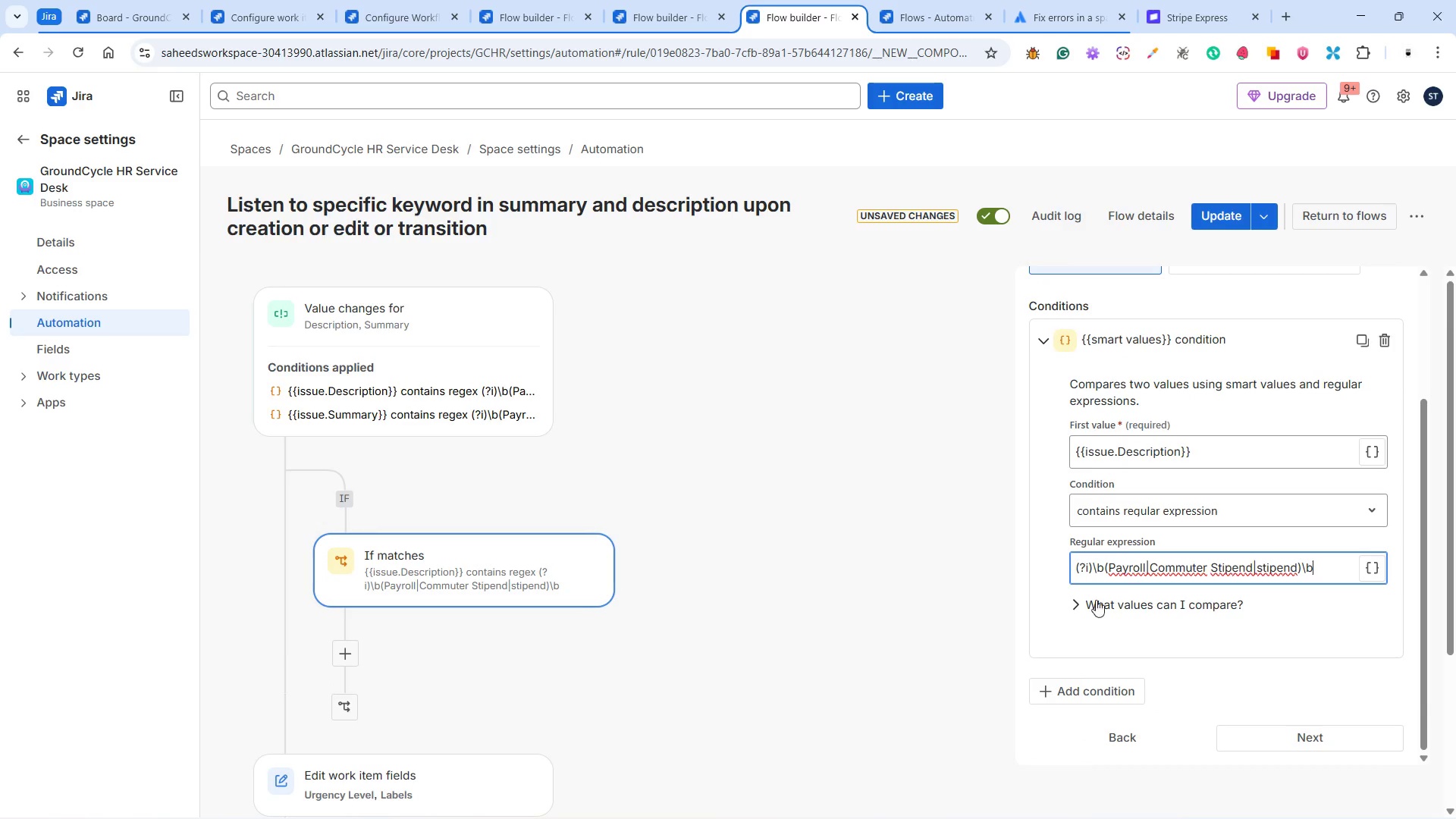 
left_click([1074, 627])
 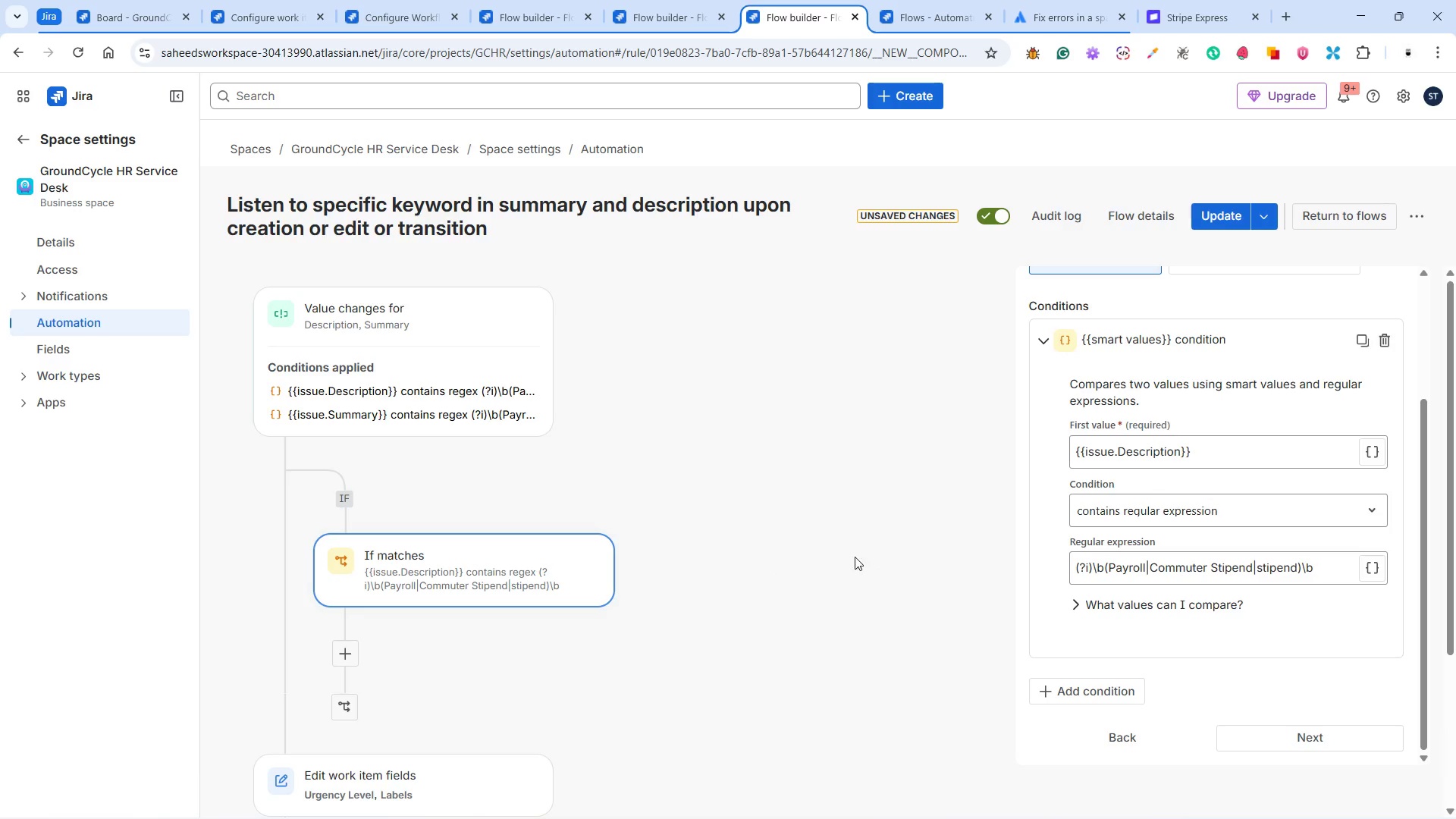 
wait(12.14)
 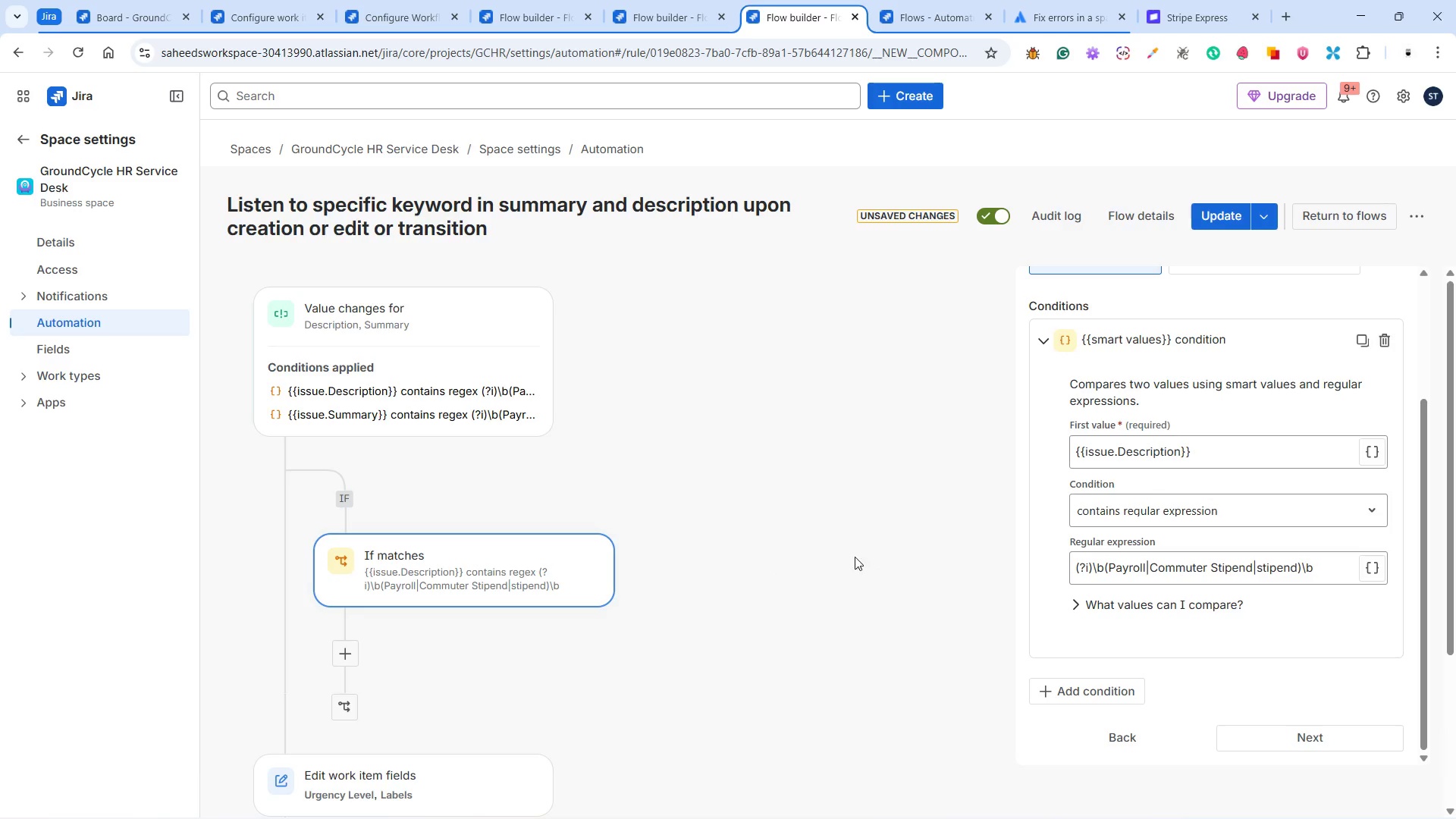 
scroll: coordinate [1108, 568], scroll_direction: up, amount: 2.0
 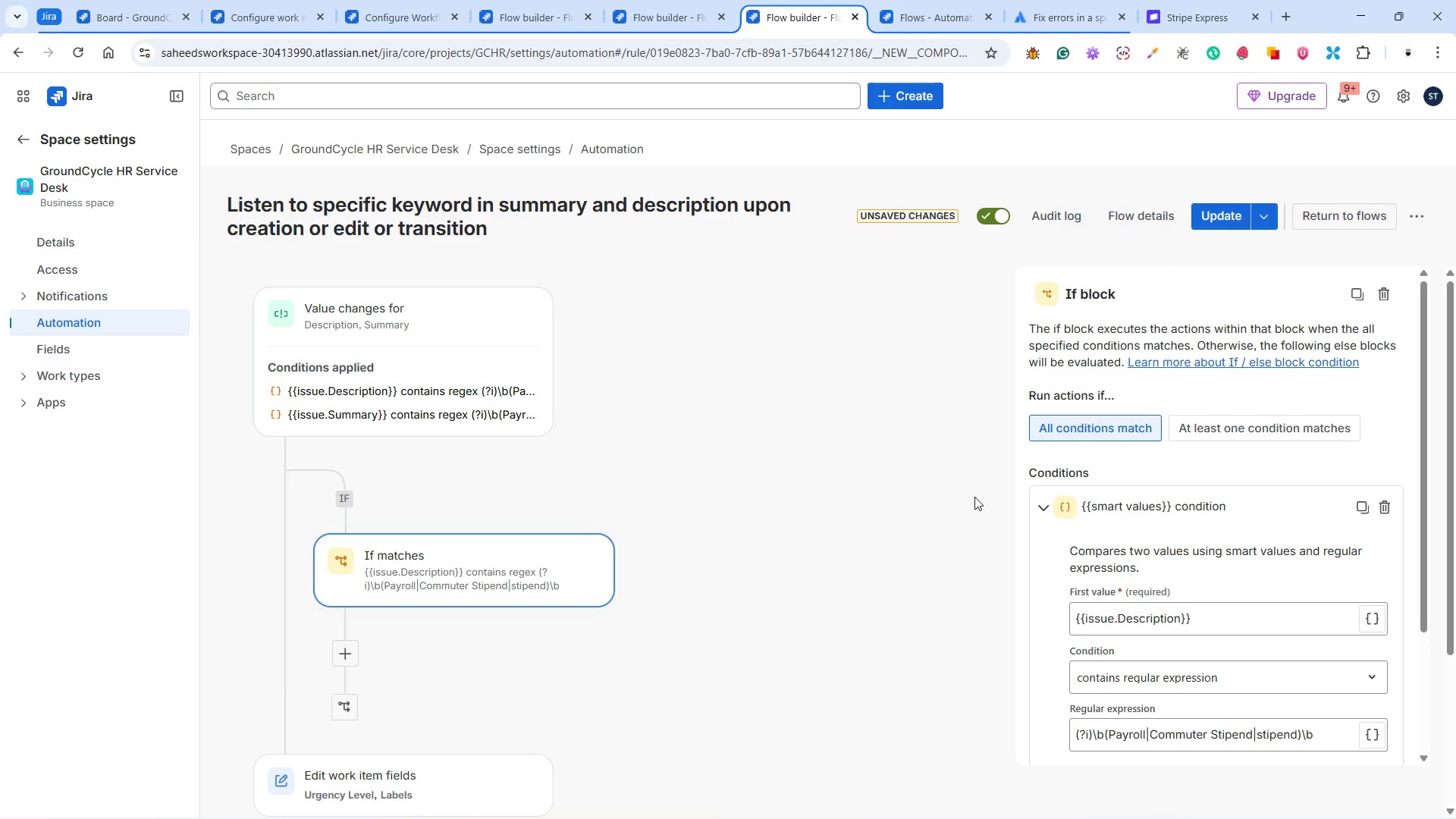 
scroll: coordinate [1106, 546], scroll_direction: down, amount: 6.0
 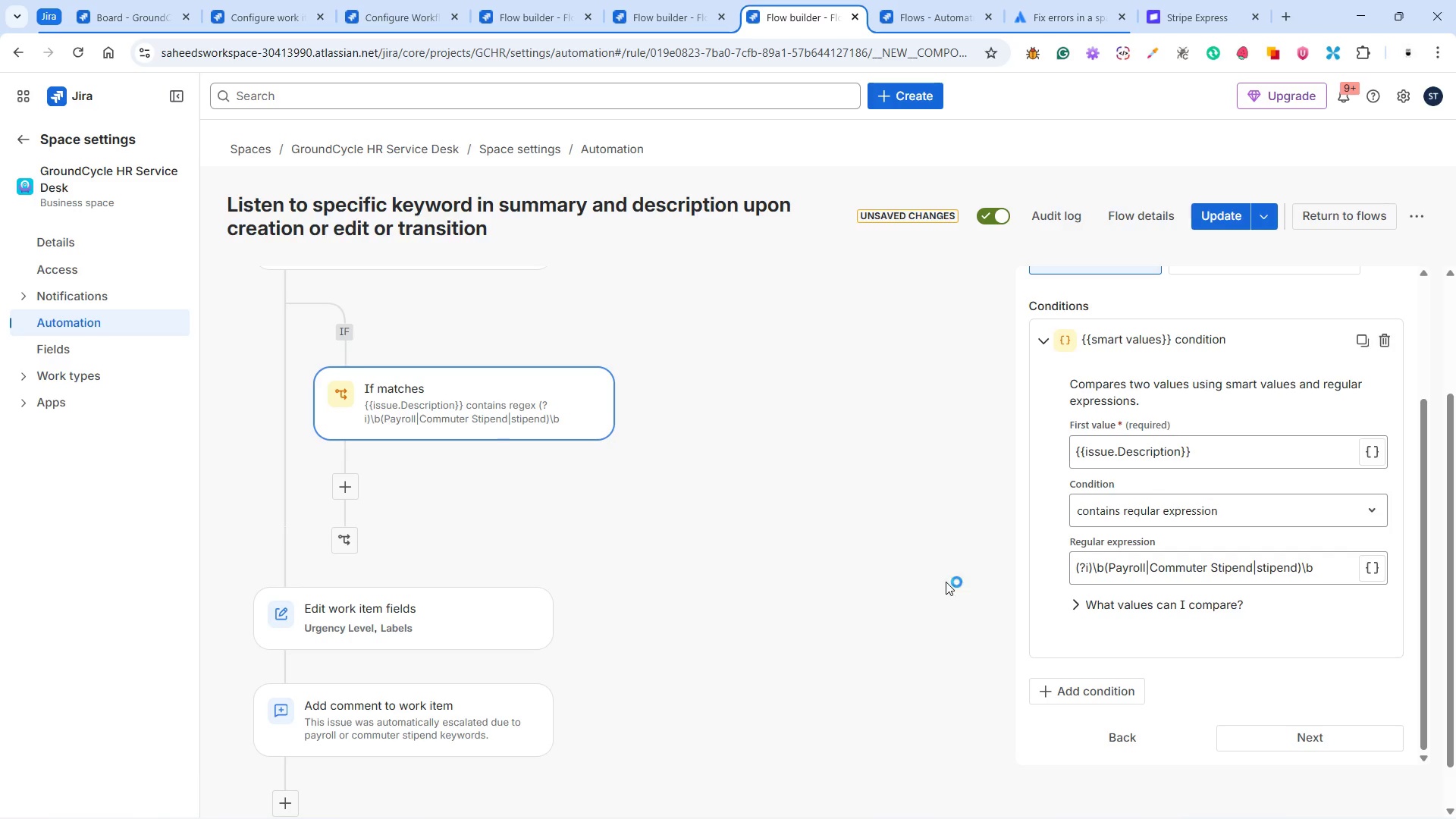 
left_click([919, 570])
 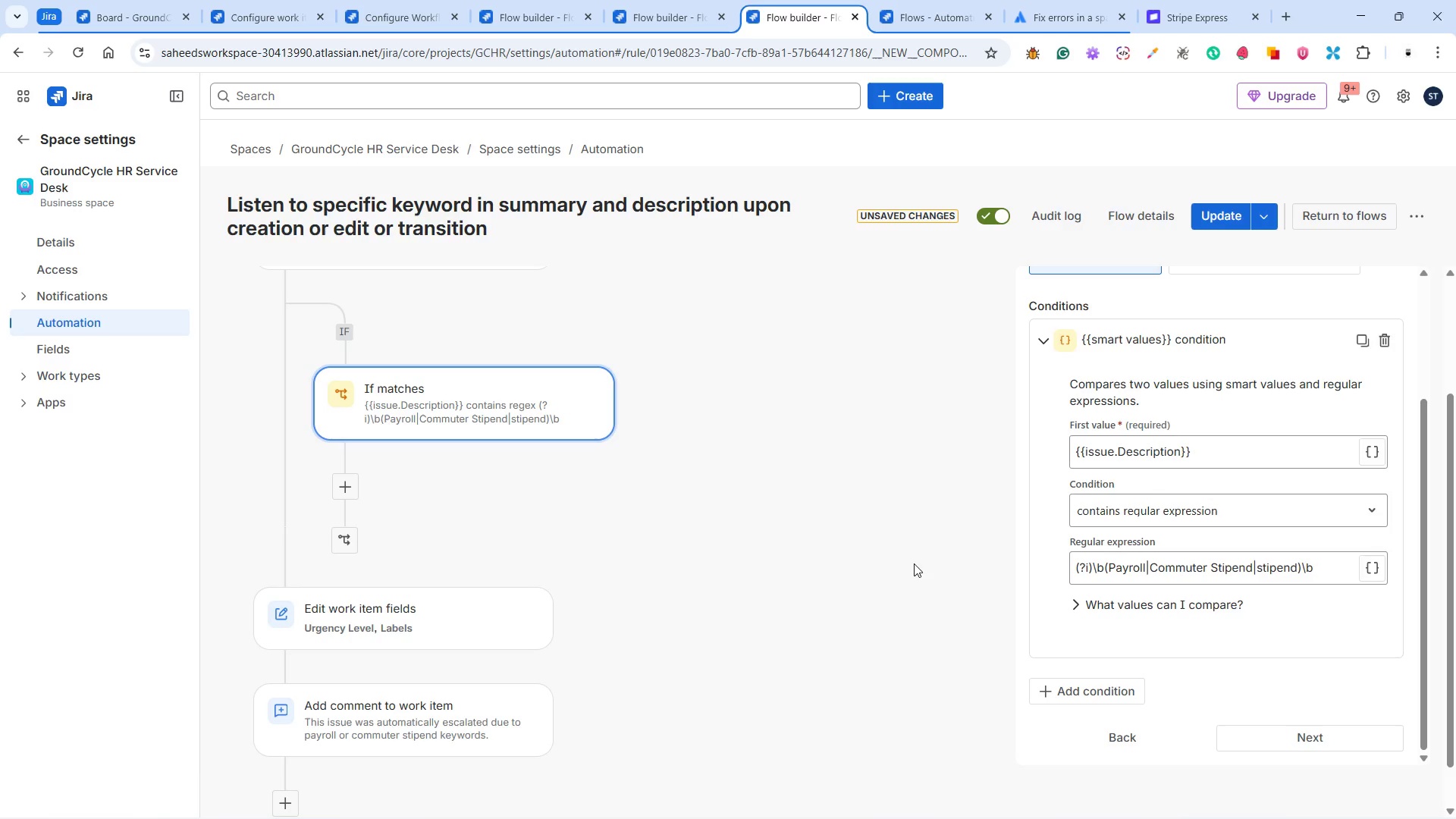 
scroll: coordinate [914, 563], scroll_direction: up, amount: 2.0
 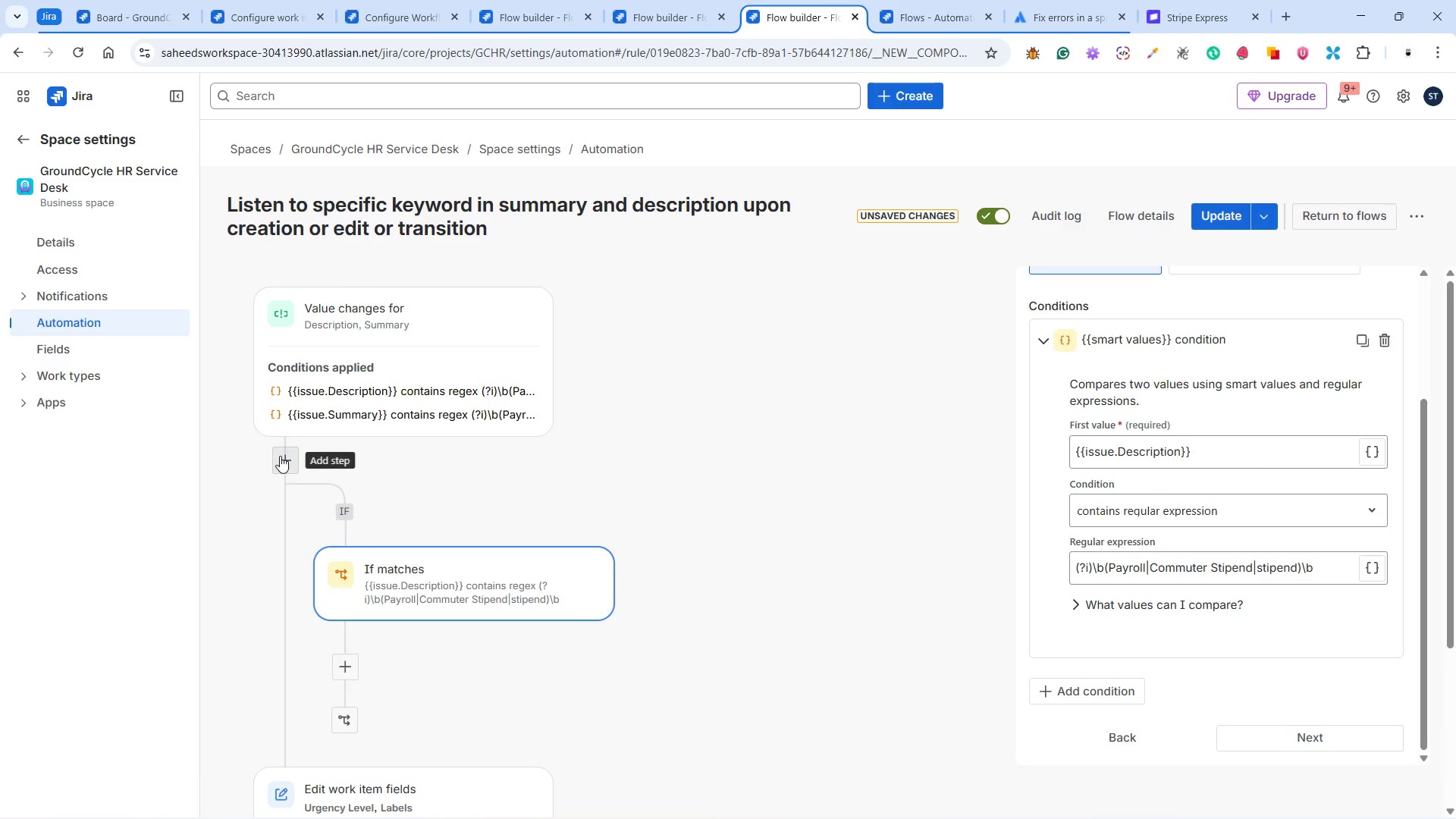 
left_click([280, 456])
 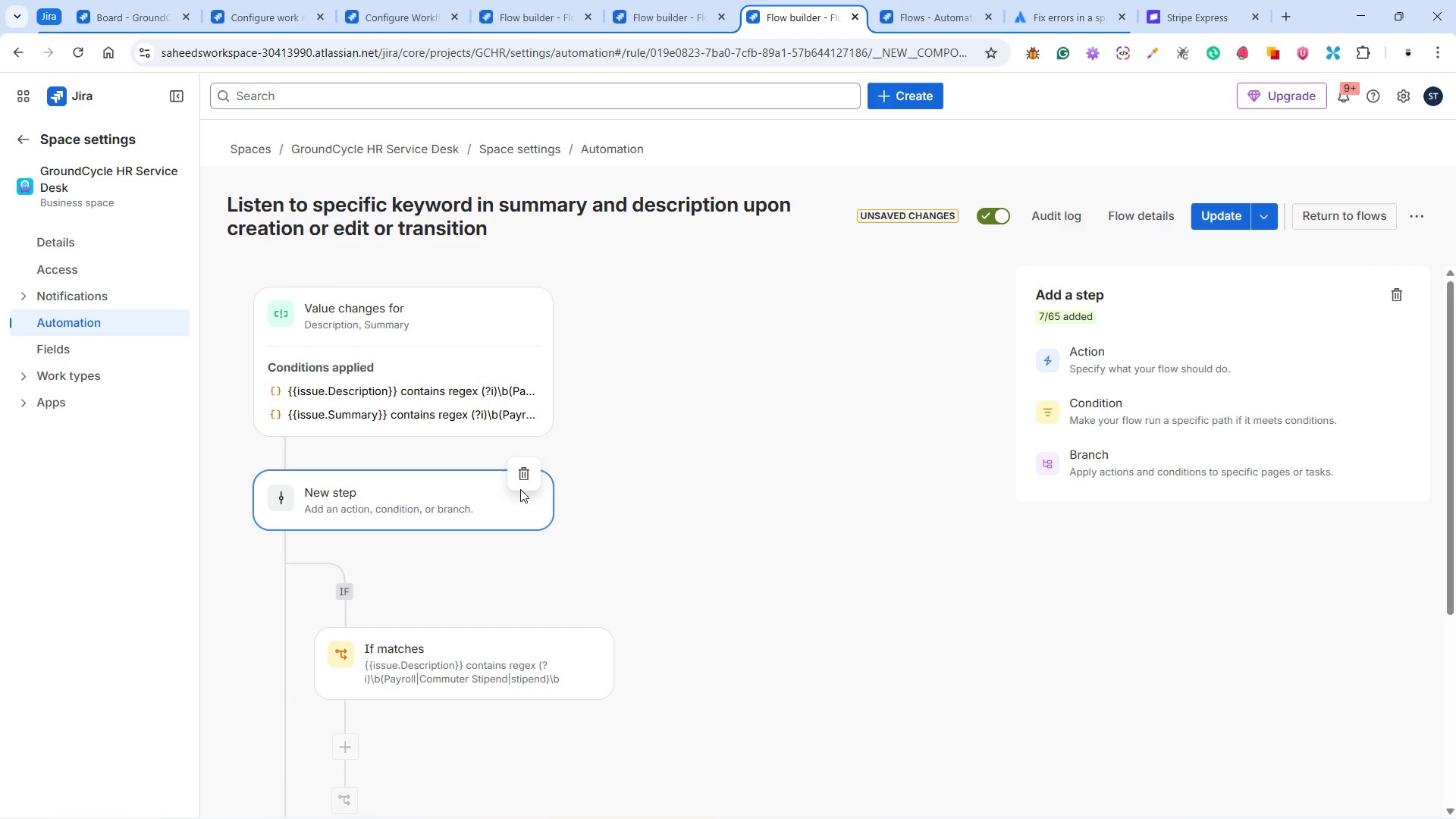 
wait(5.14)
 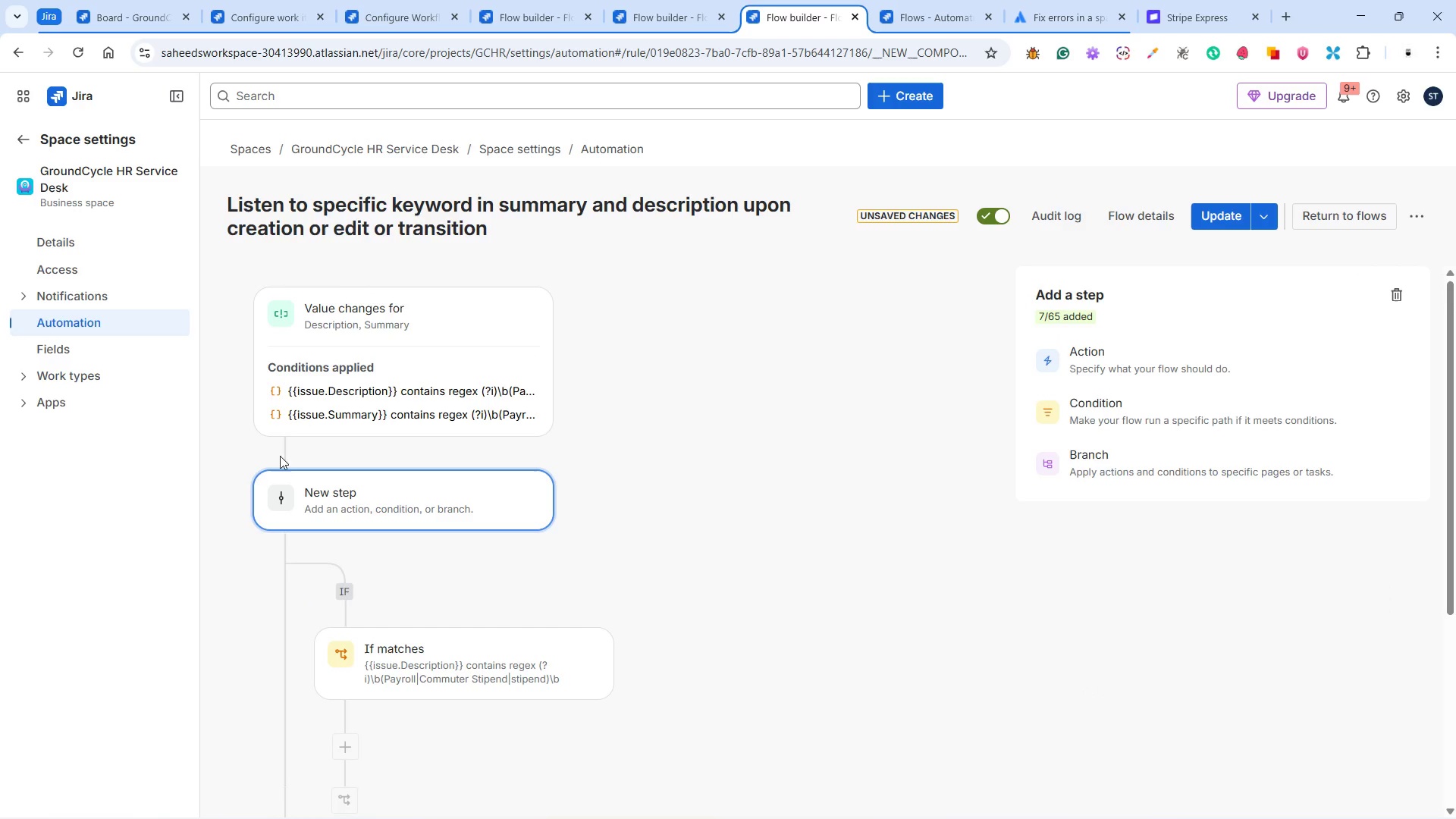 
left_click([522, 479])
 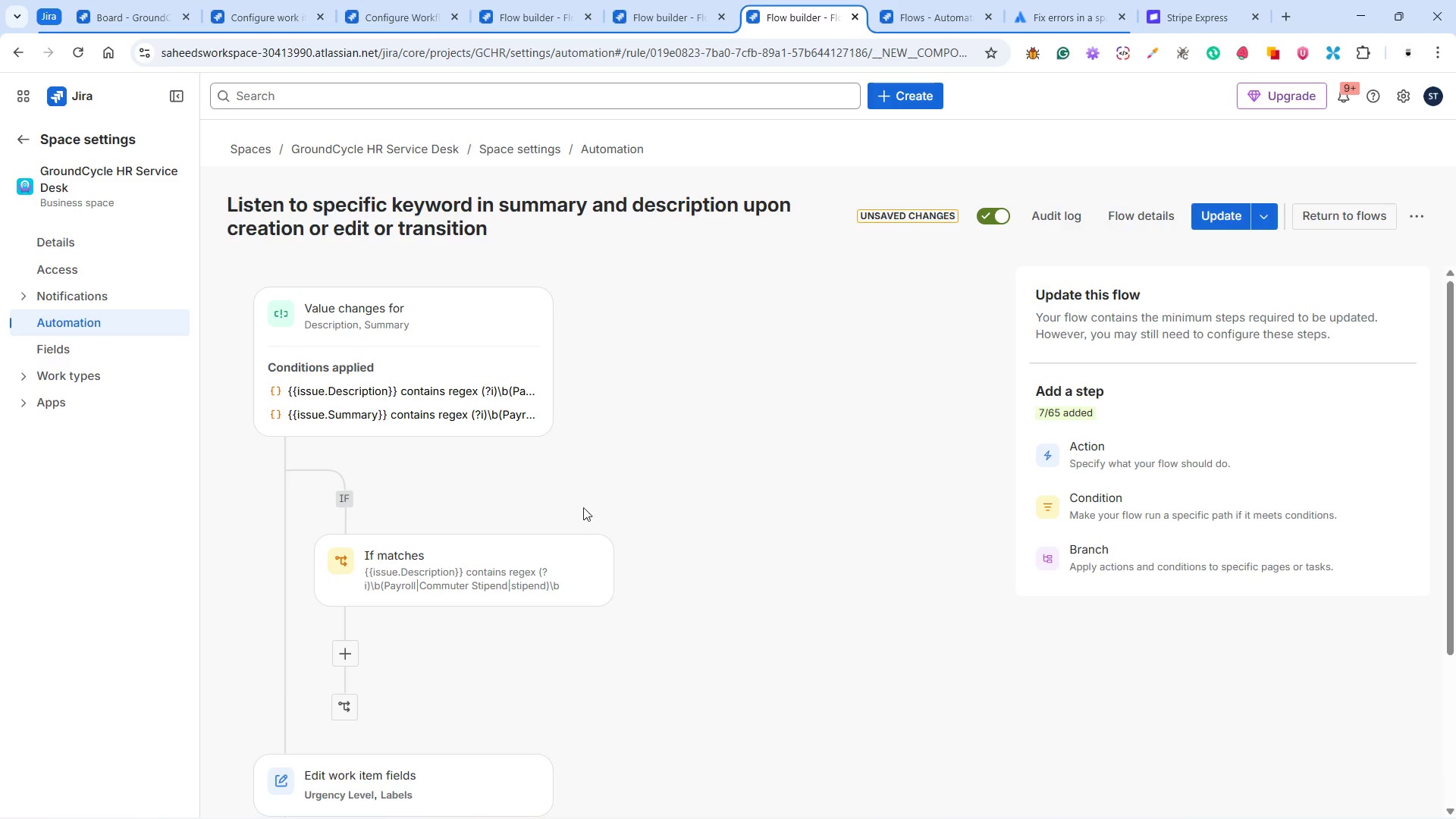 
scroll: coordinate [632, 522], scroll_direction: down, amount: 1.0
 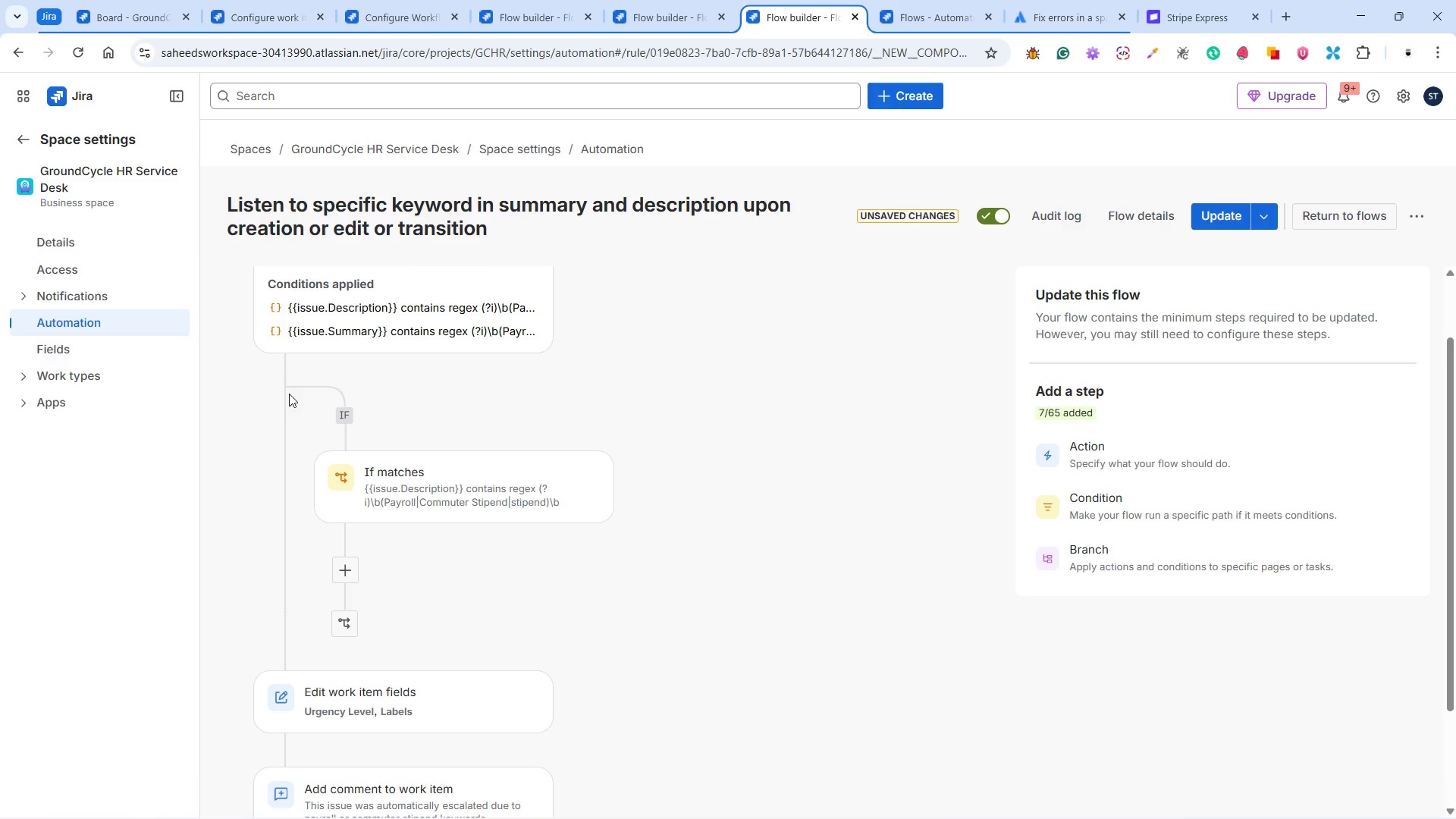 
mouse_move([290, 390])
 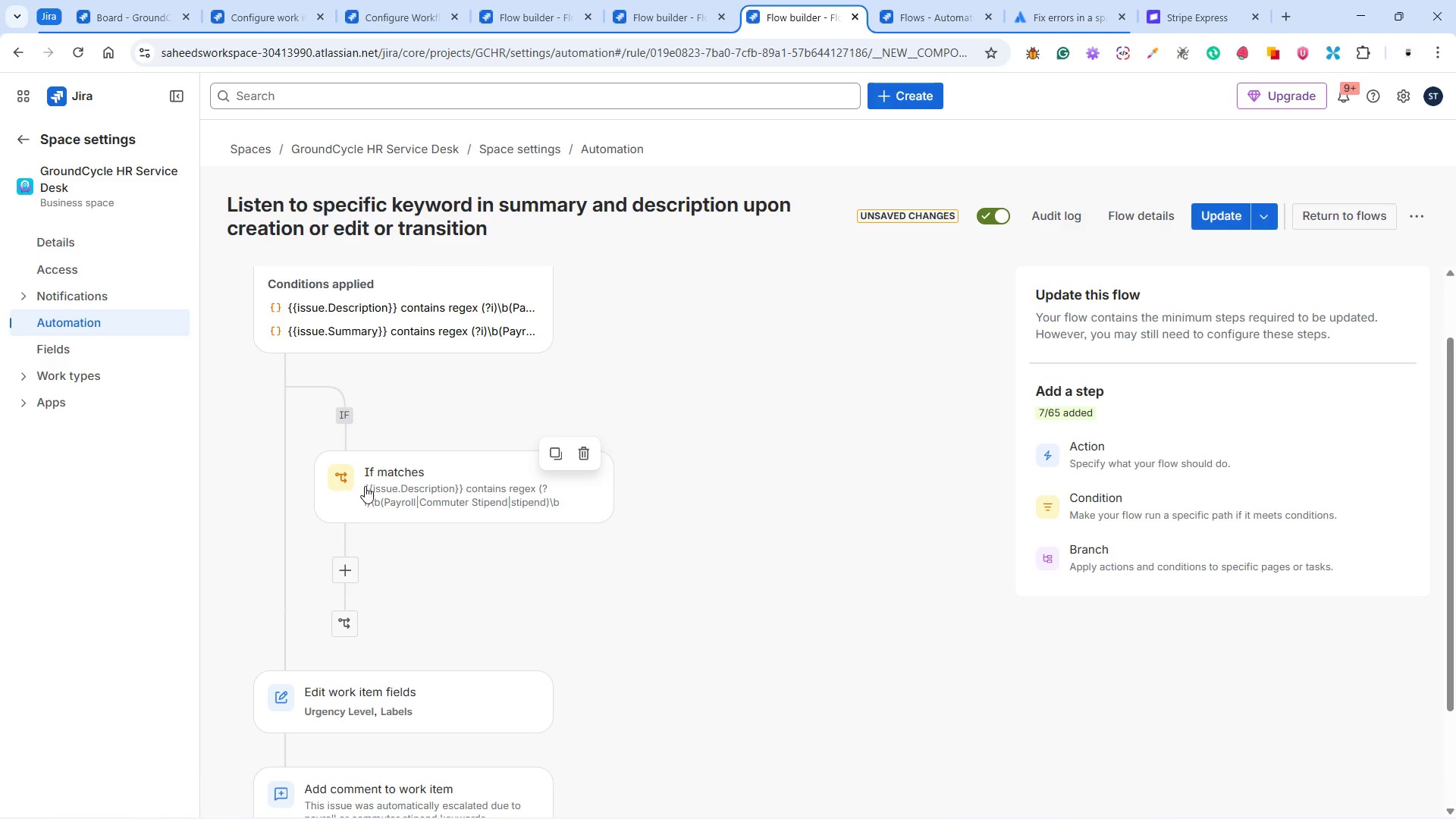 
wait(5.61)
 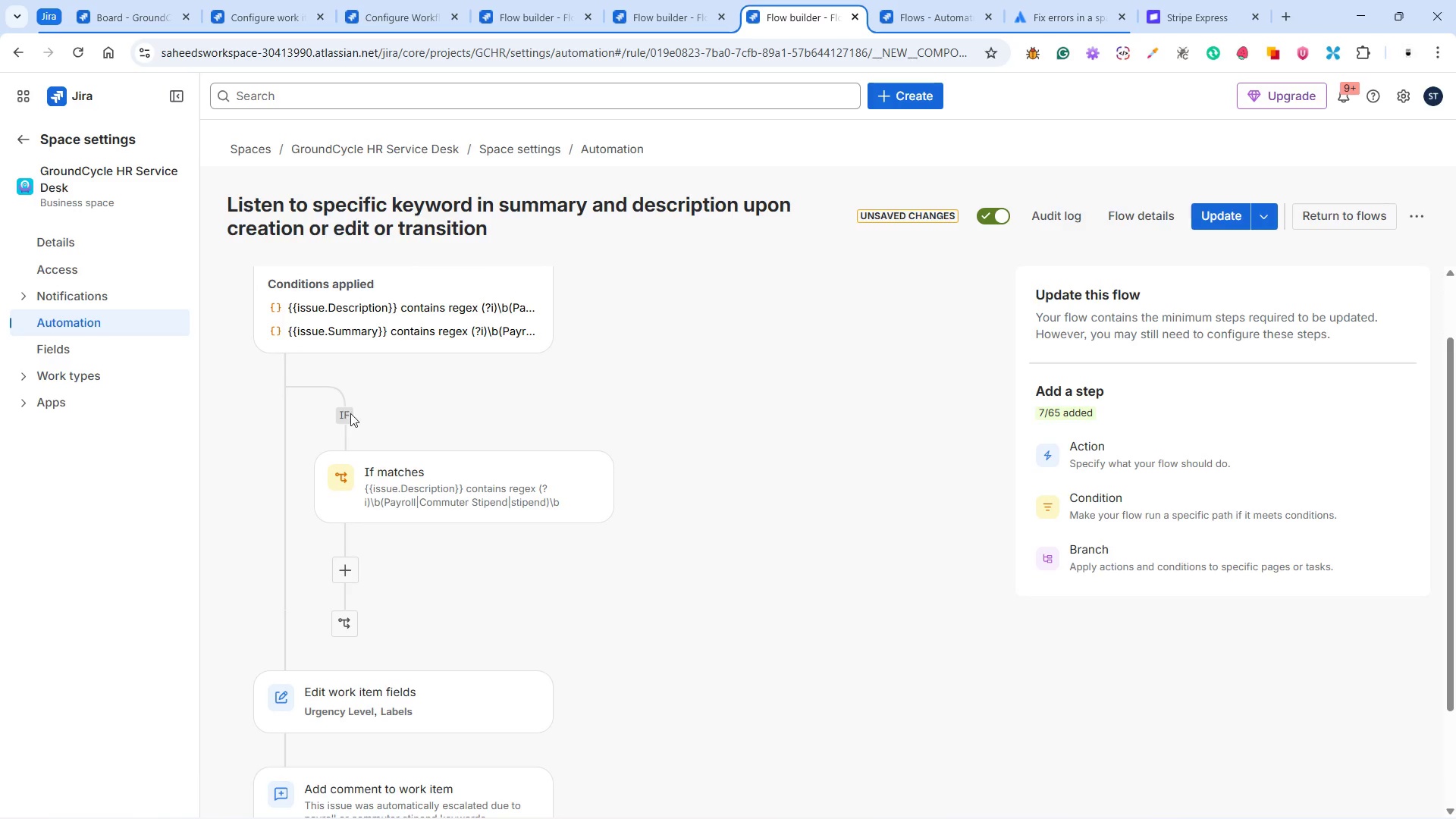 
scroll: coordinate [380, 508], scroll_direction: down, amount: 2.0
 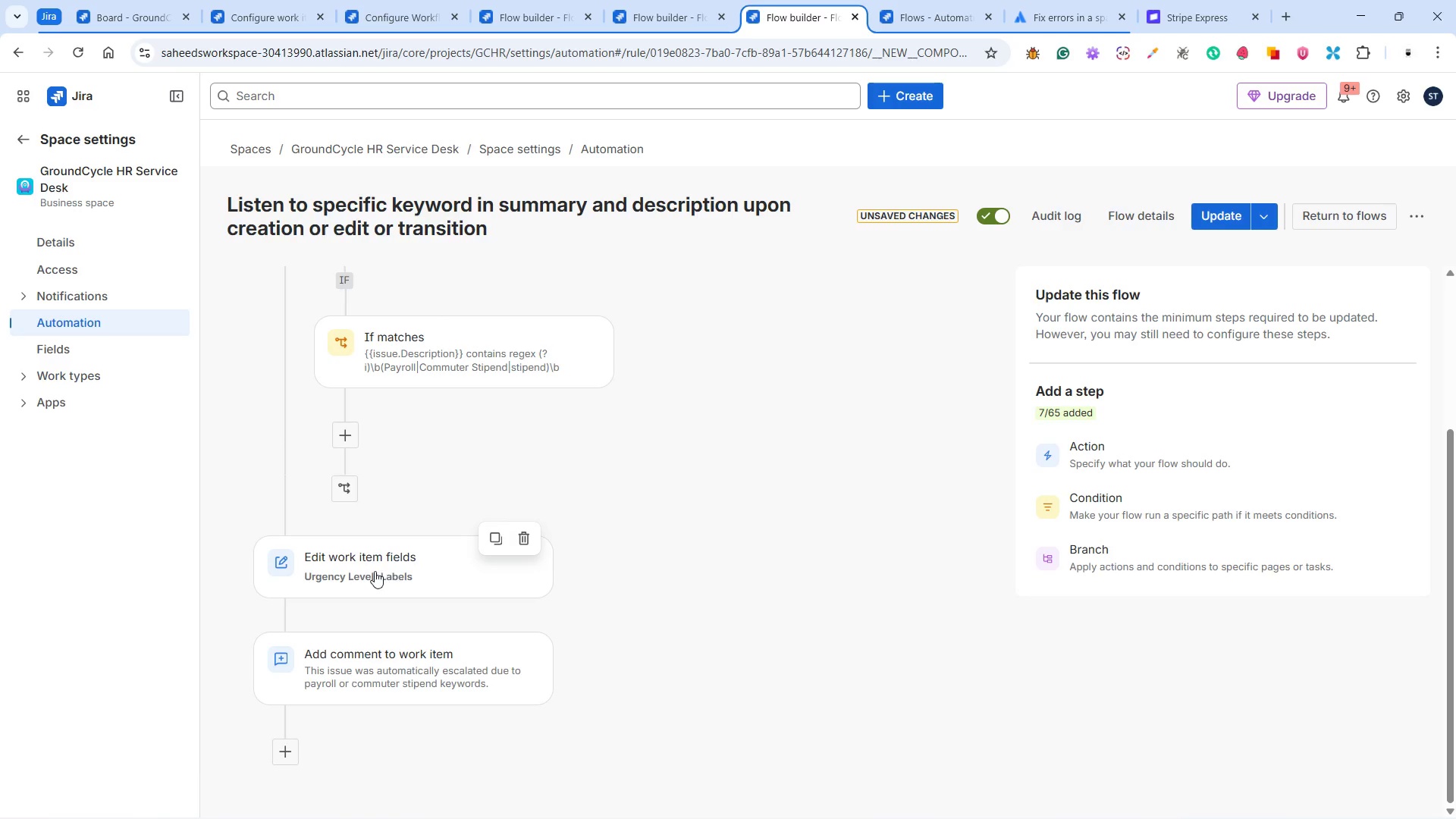 
left_click_drag(start_coordinate=[367, 570], to_coordinate=[441, 423])
 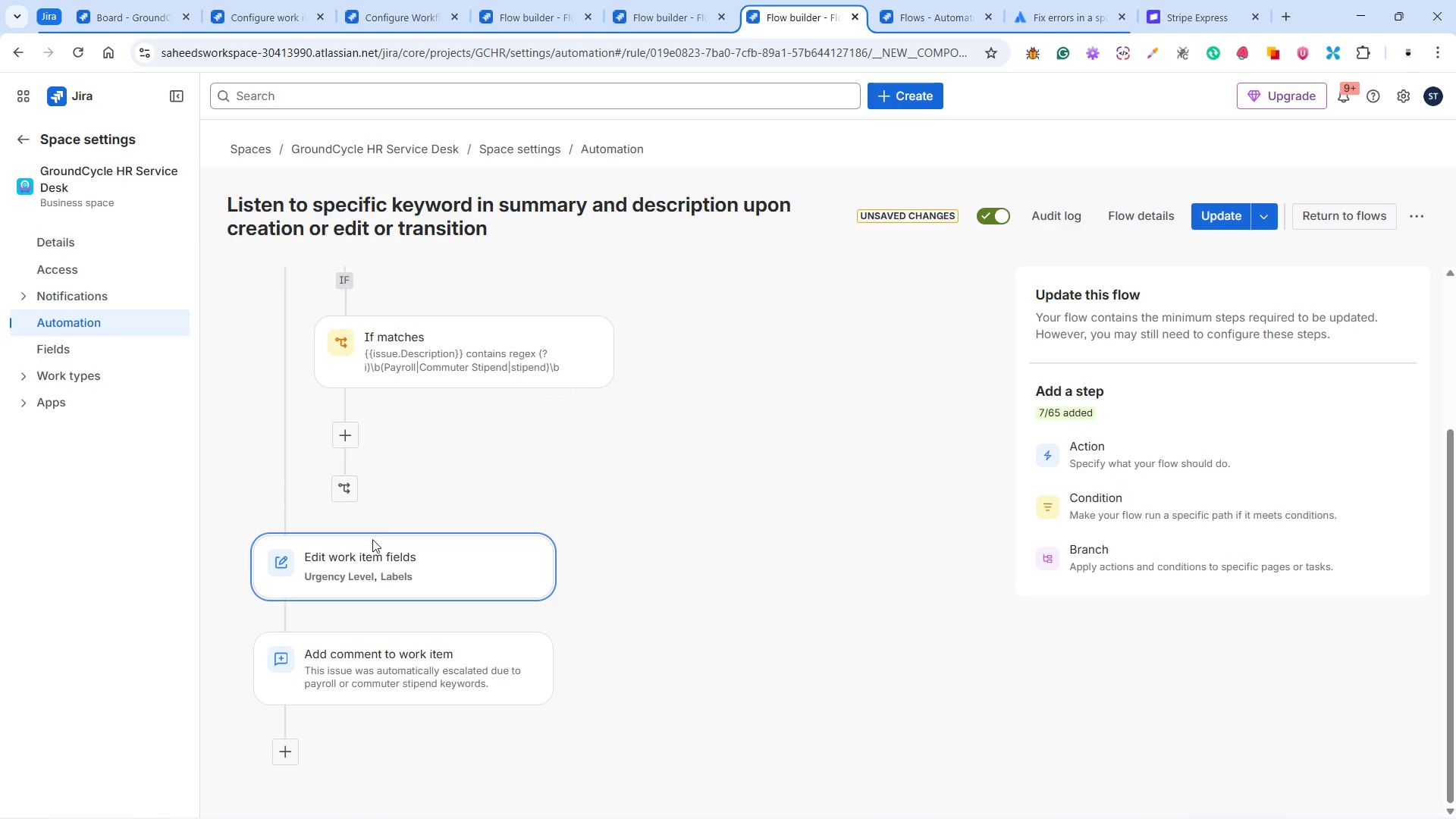 
left_click_drag(start_coordinate=[367, 546], to_coordinate=[456, 525])
 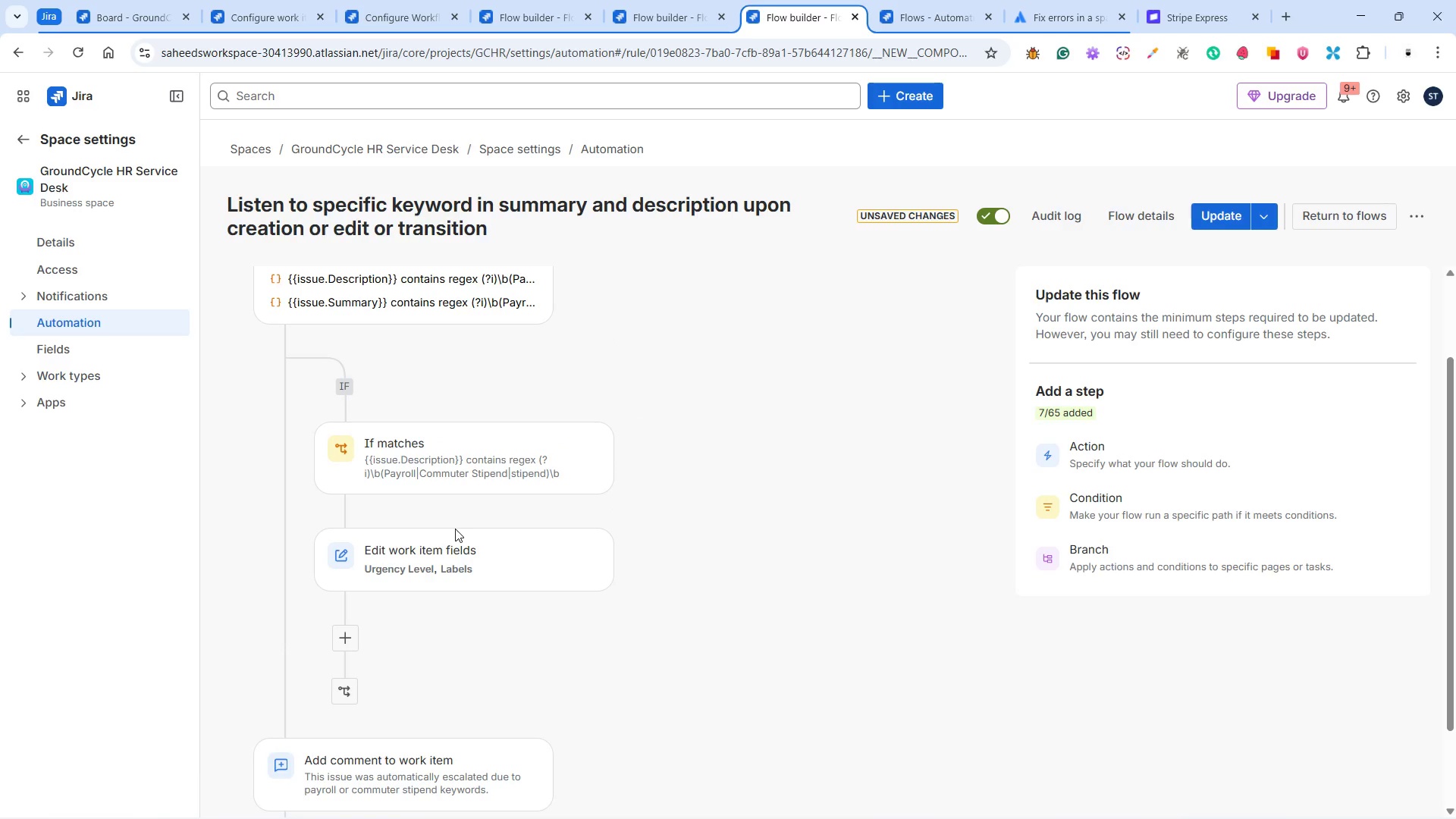 
scroll: coordinate [462, 542], scroll_direction: down, amount: 3.0
 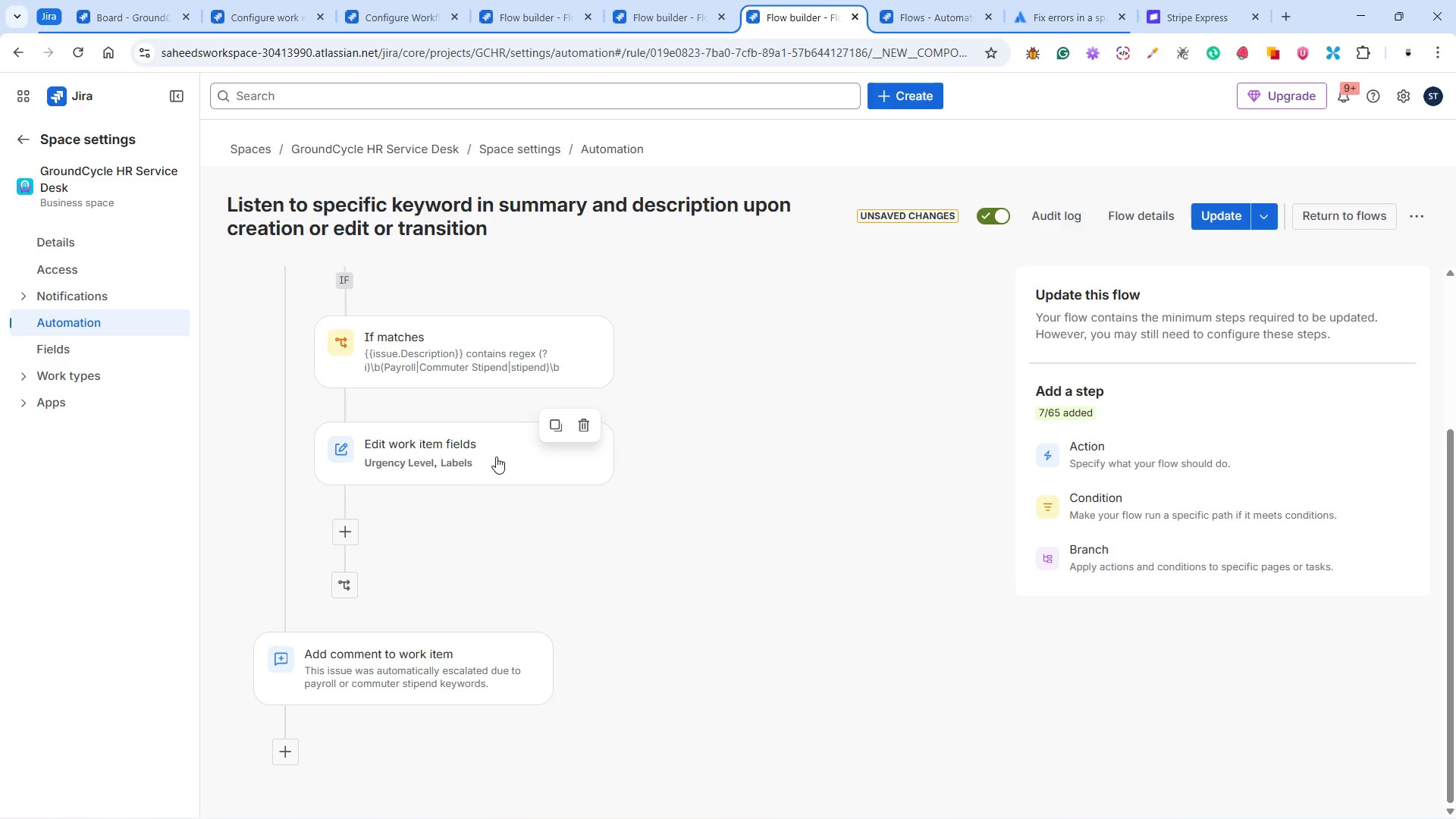 
wait(7.55)
 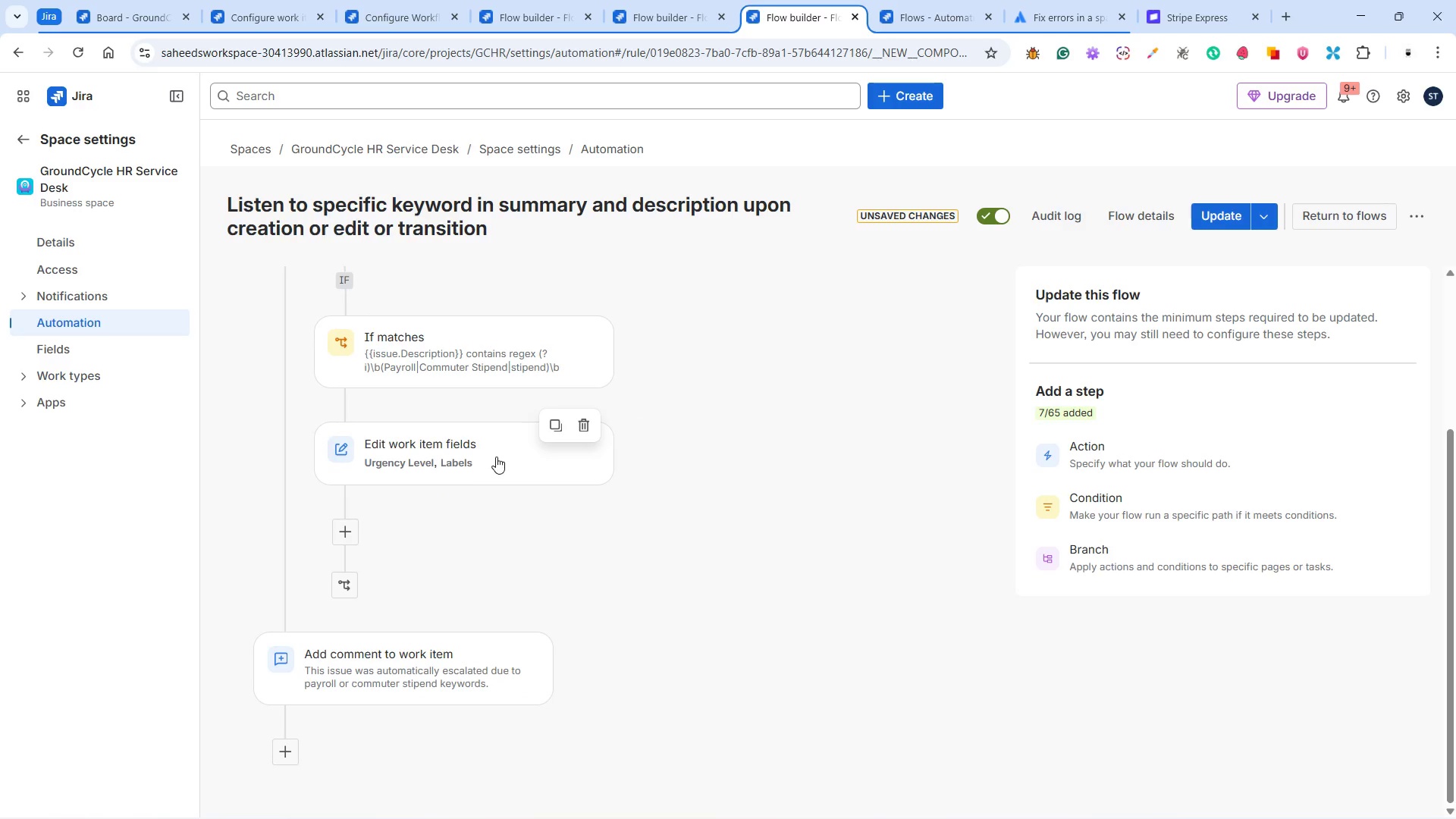 
left_click([478, 464])
 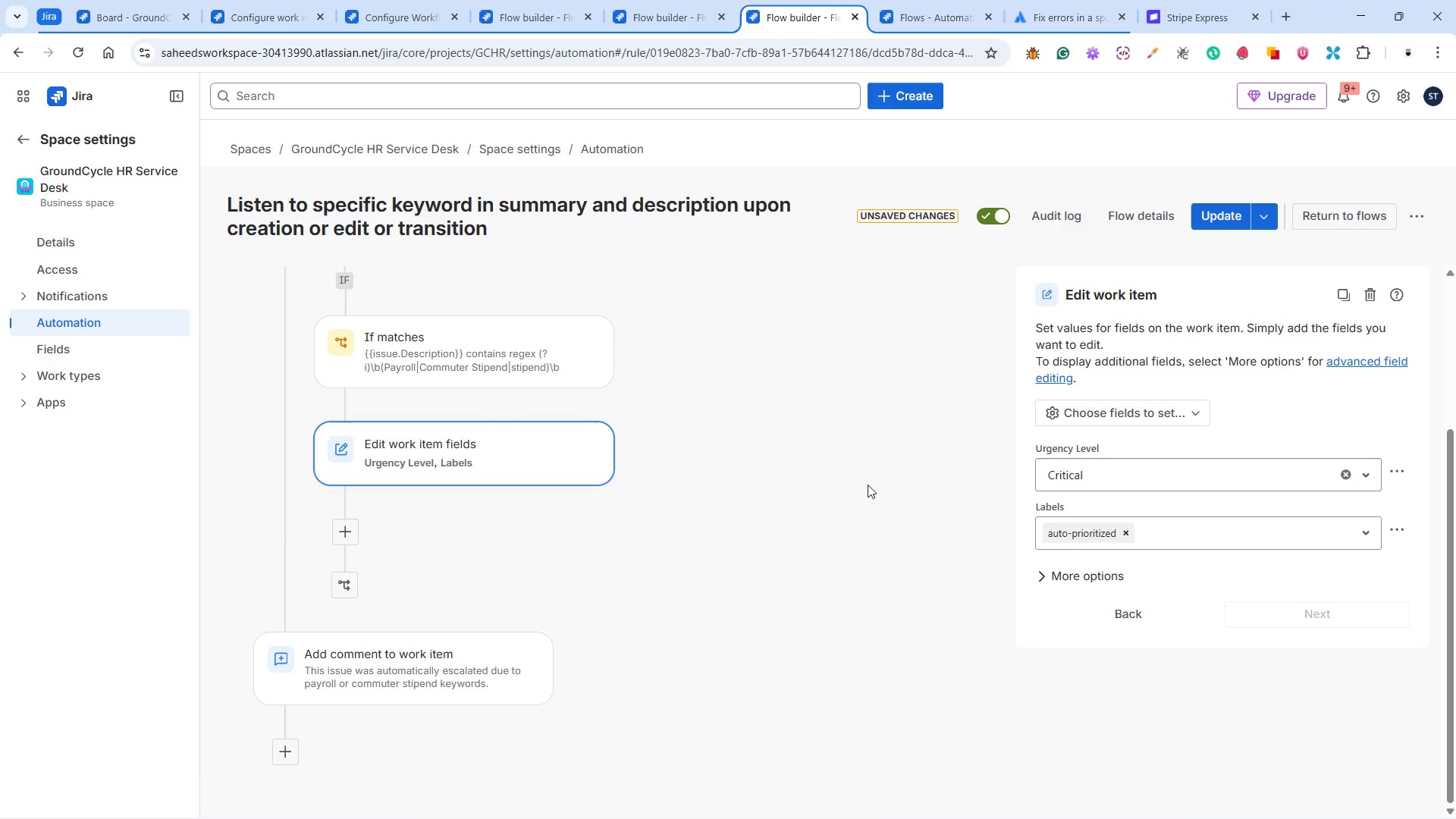 
left_click([817, 485])
 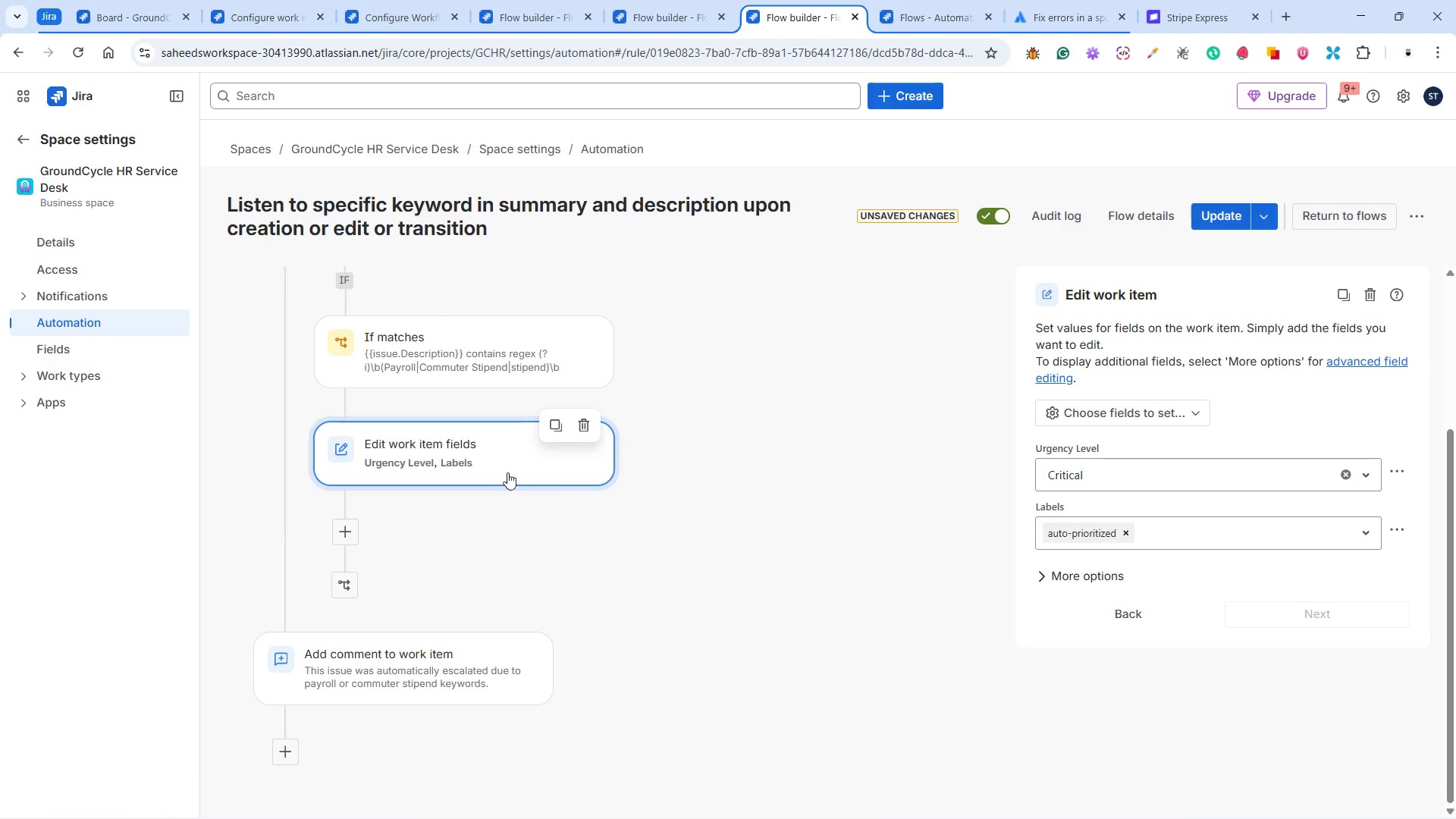 
left_click([465, 367])
 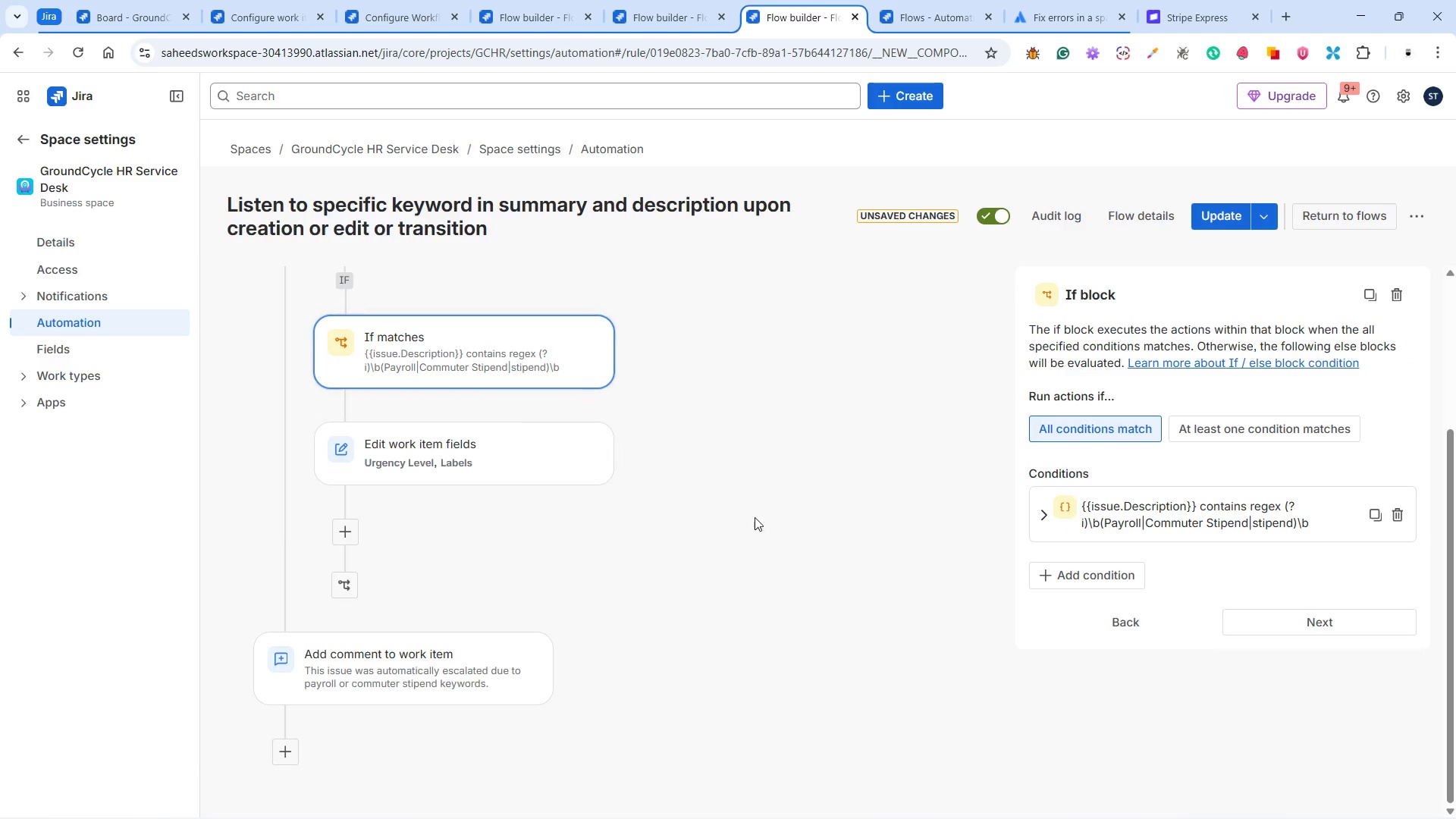 
scroll: coordinate [757, 519], scroll_direction: up, amount: 1.0
 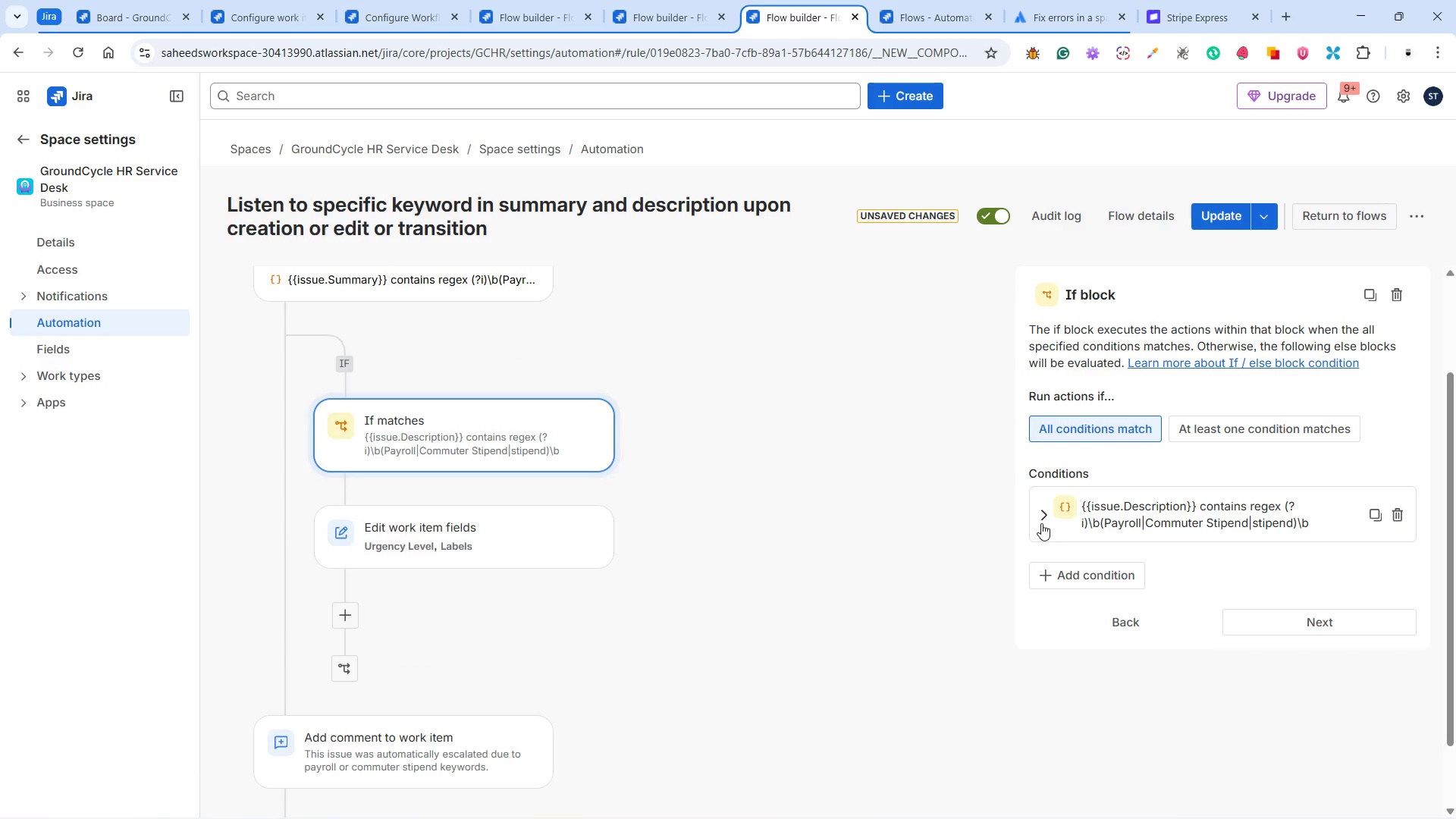 
left_click([1041, 519])
 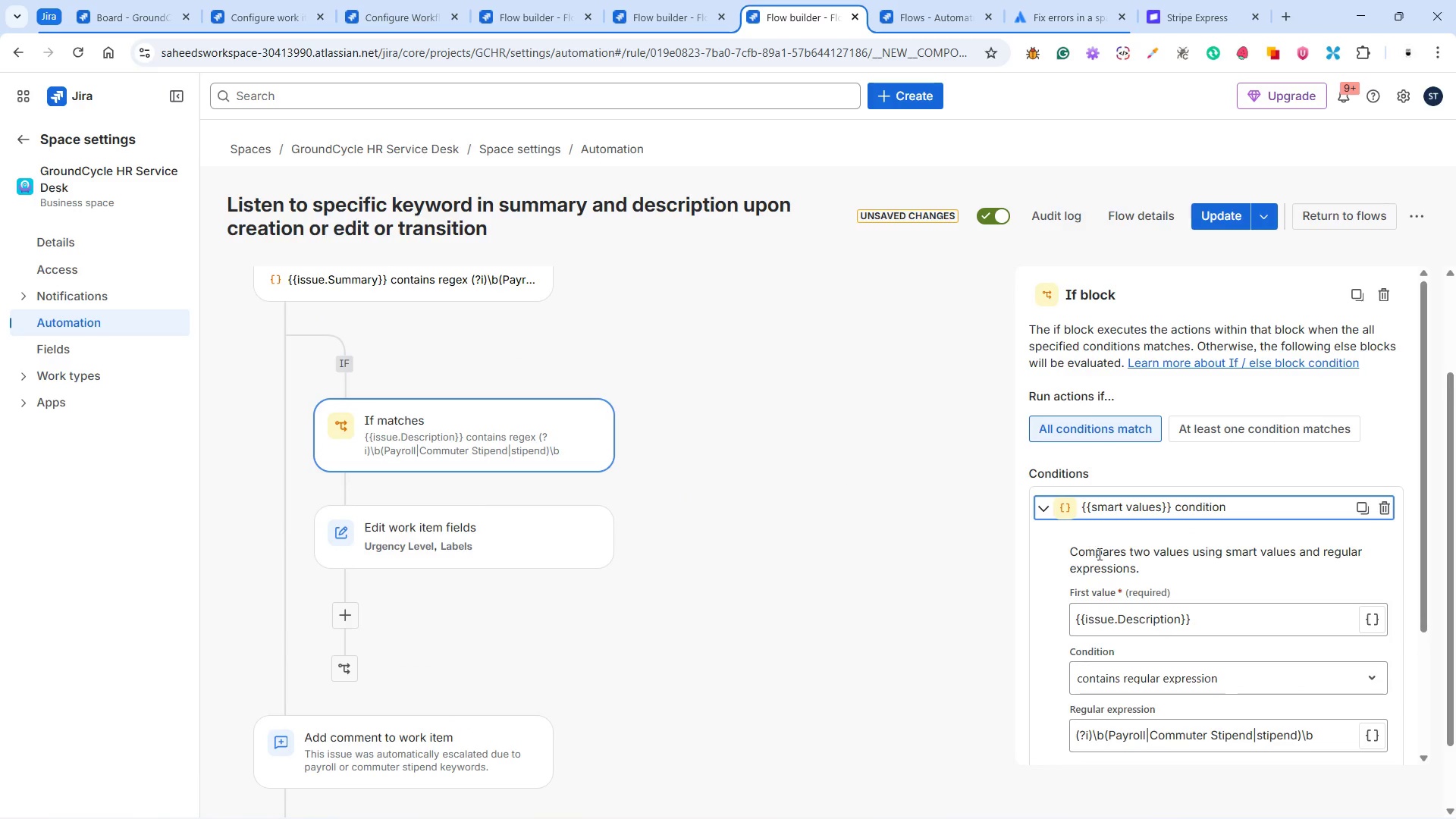 
scroll: coordinate [1150, 529], scroll_direction: down, amount: 4.0
 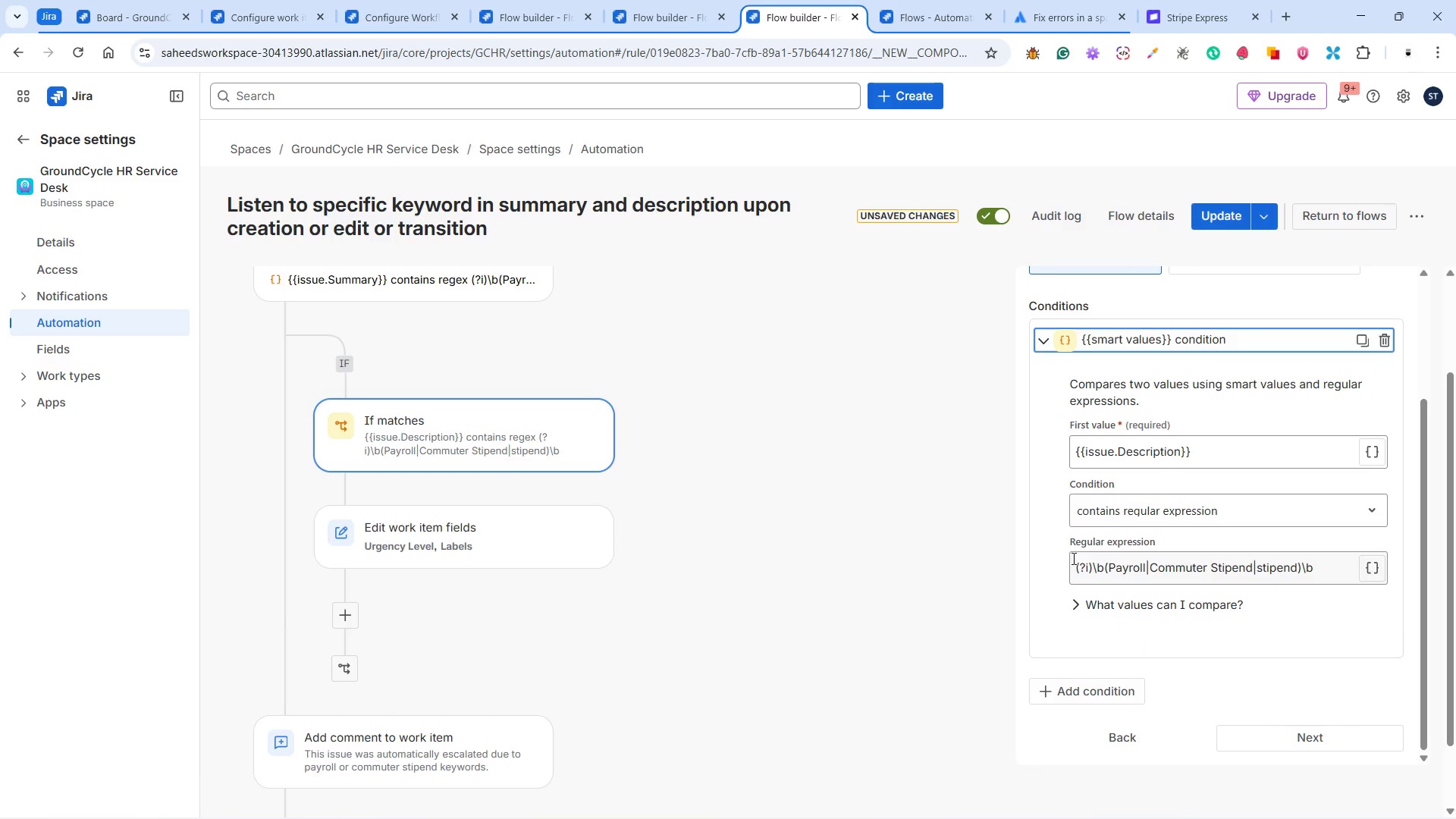 
scroll: coordinate [1072, 558], scroll_direction: up, amount: 2.0
 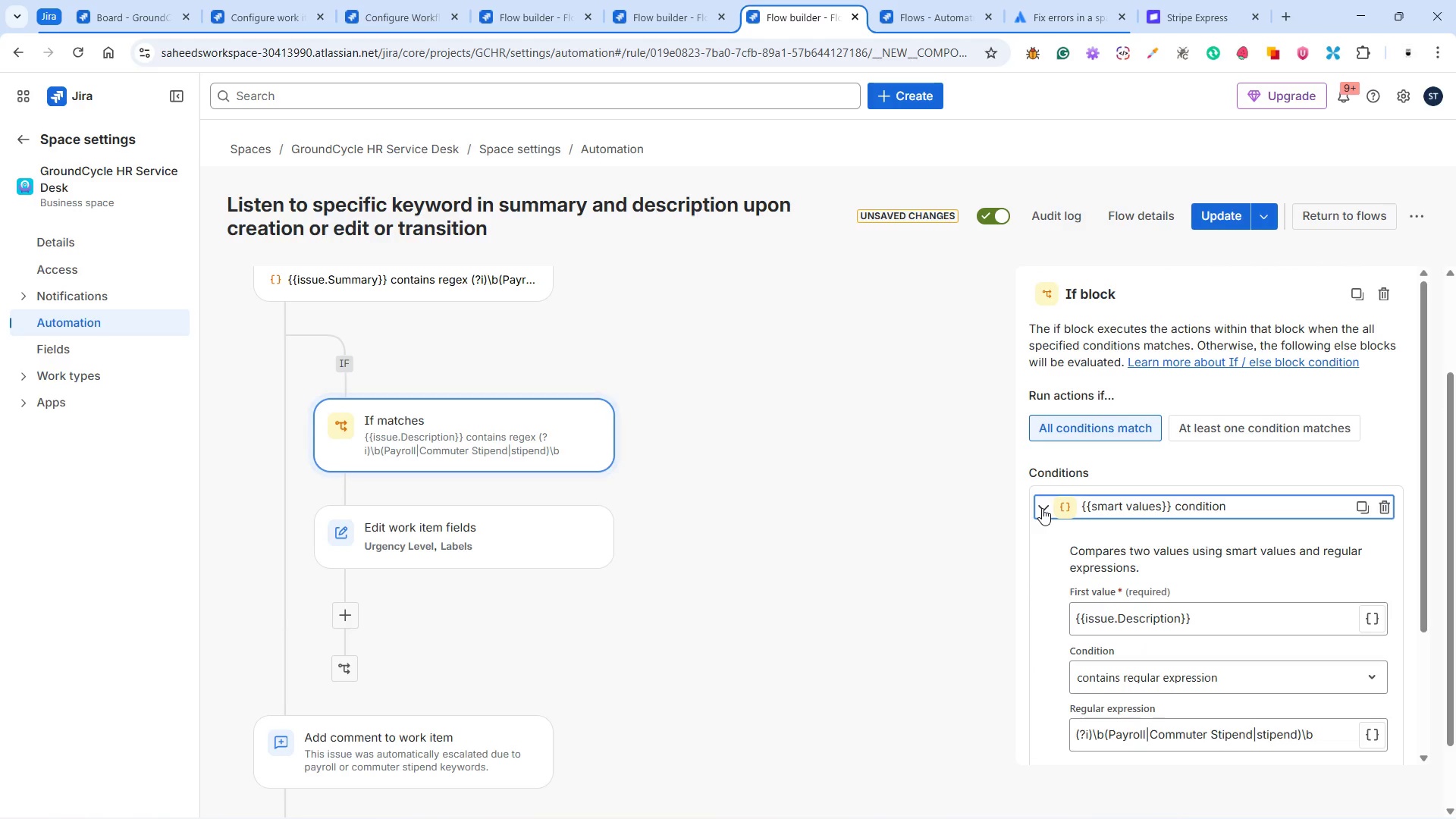 
wait(5.79)
 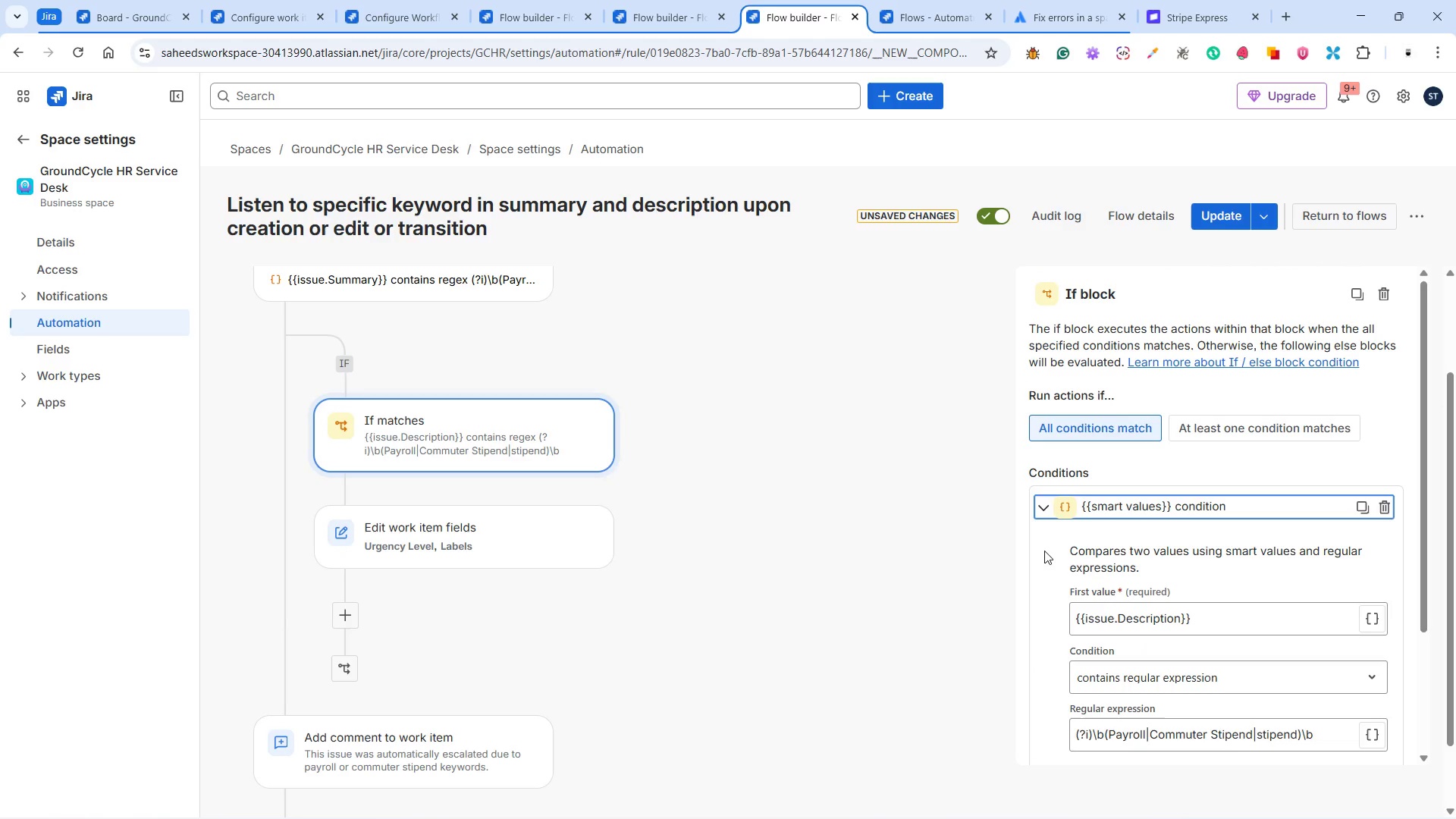 
left_click([1042, 508])
 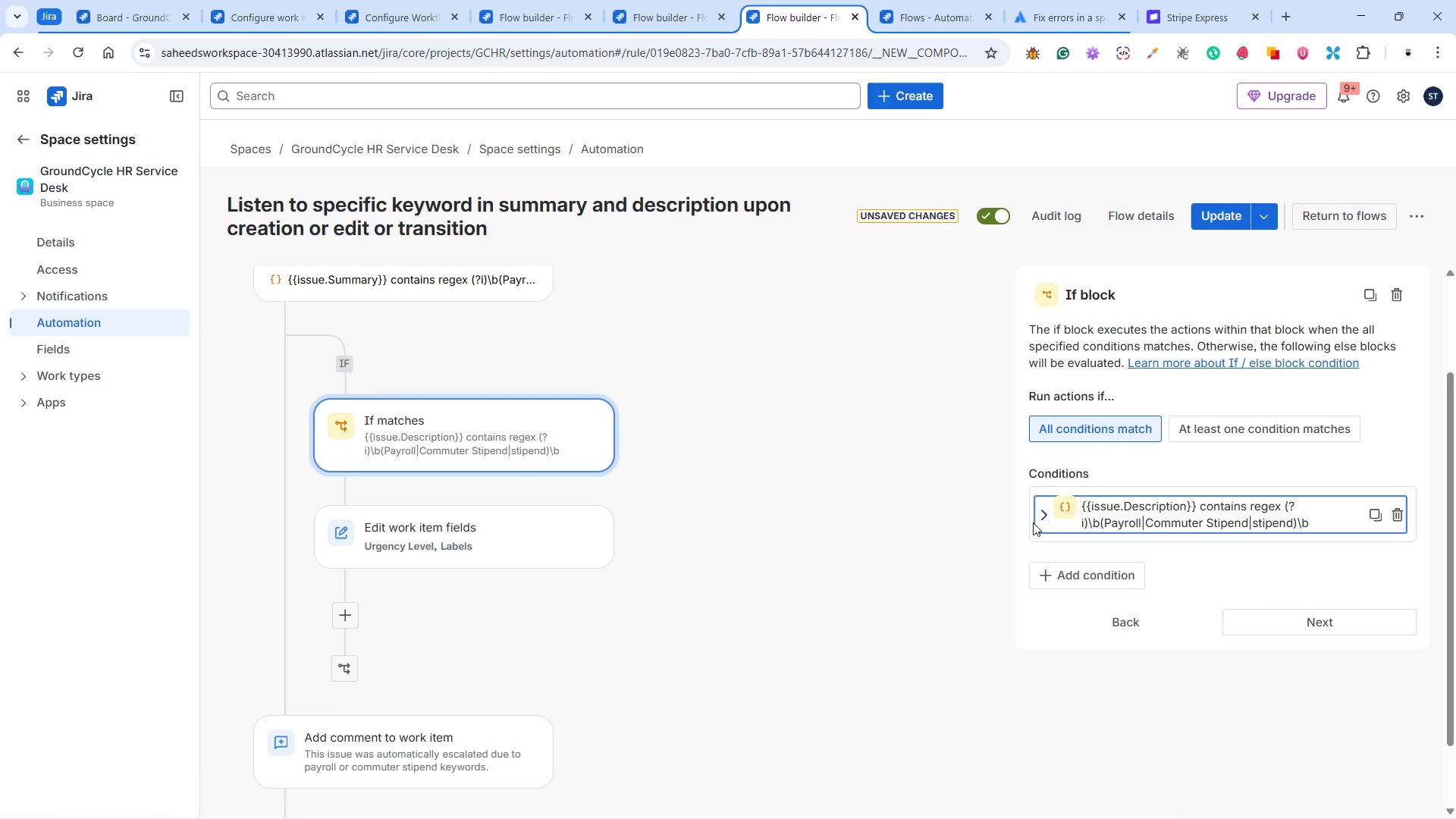 
scroll: coordinate [902, 533], scroll_direction: down, amount: 5.0
 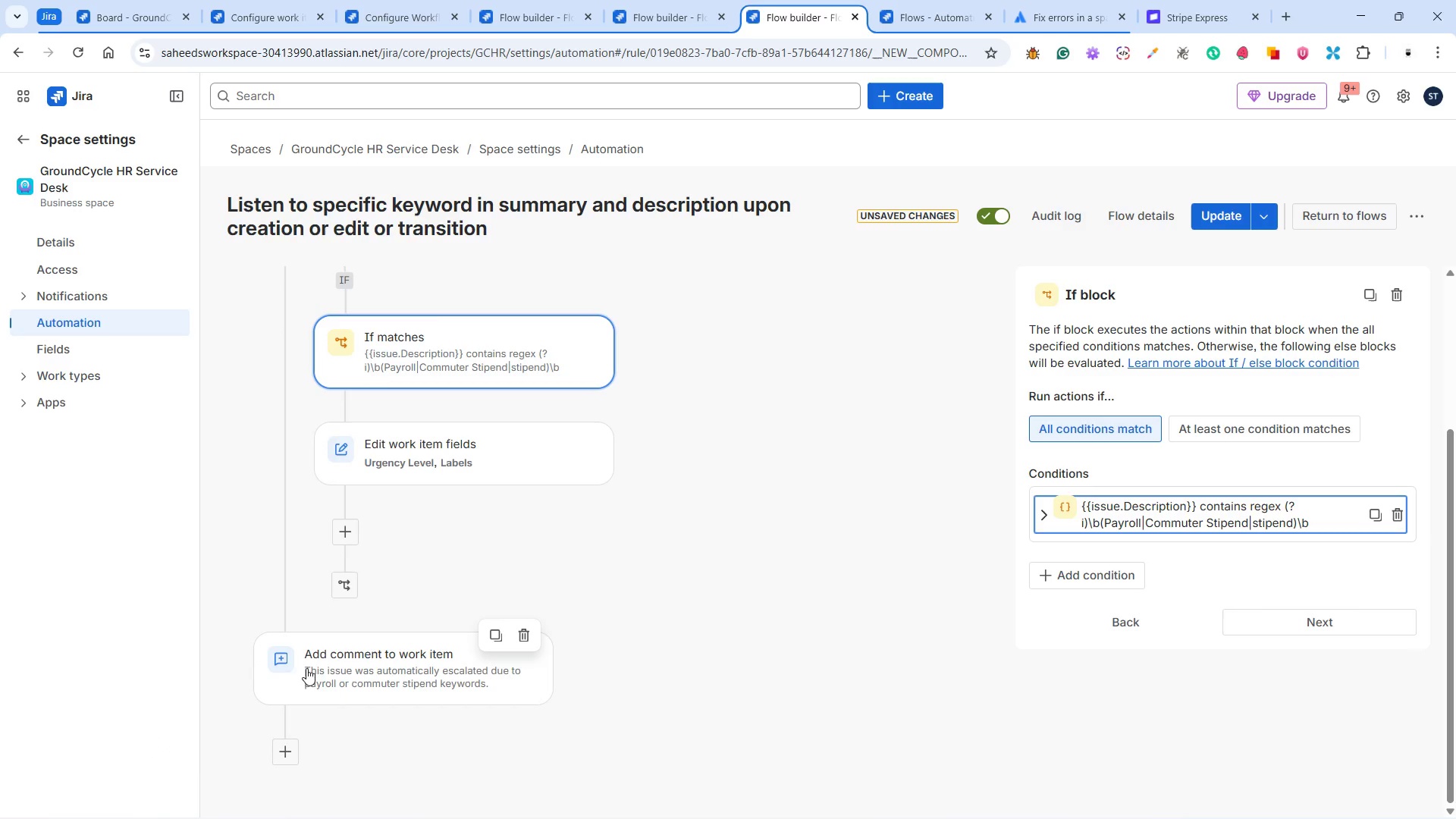 
left_click_drag(start_coordinate=[313, 668], to_coordinate=[384, 500])
 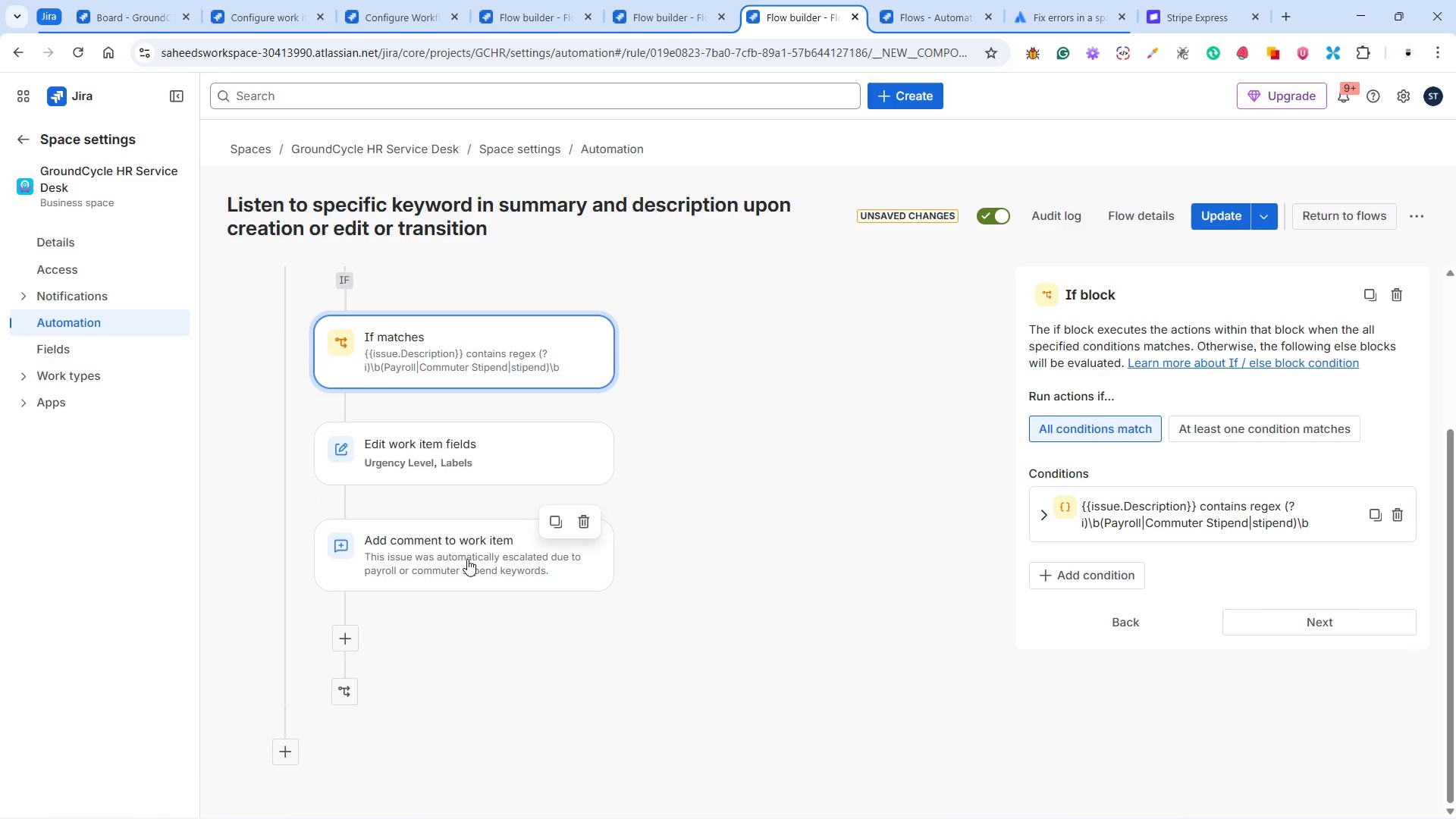 
left_click([462, 553])
 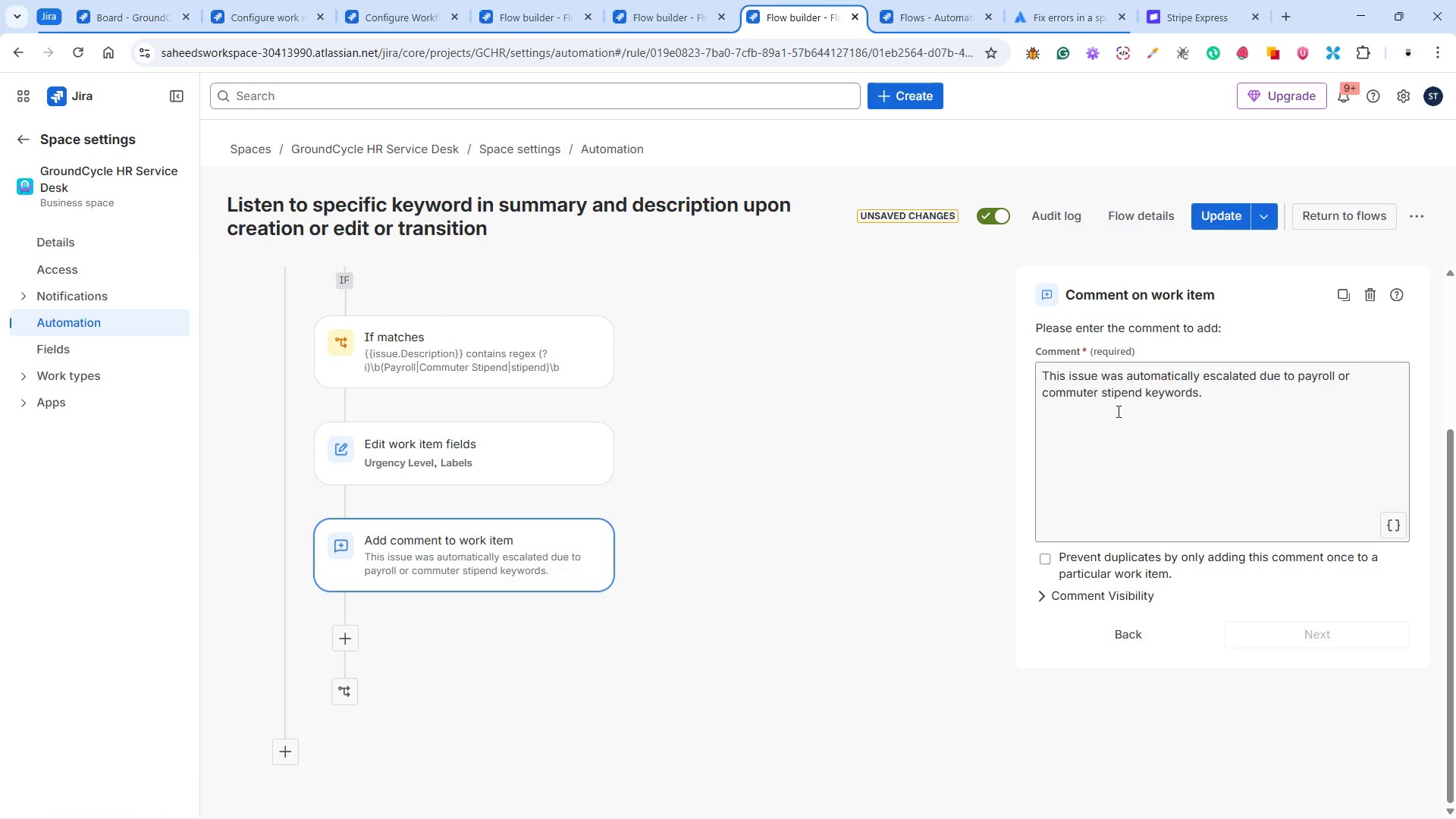 
wait(7.84)
 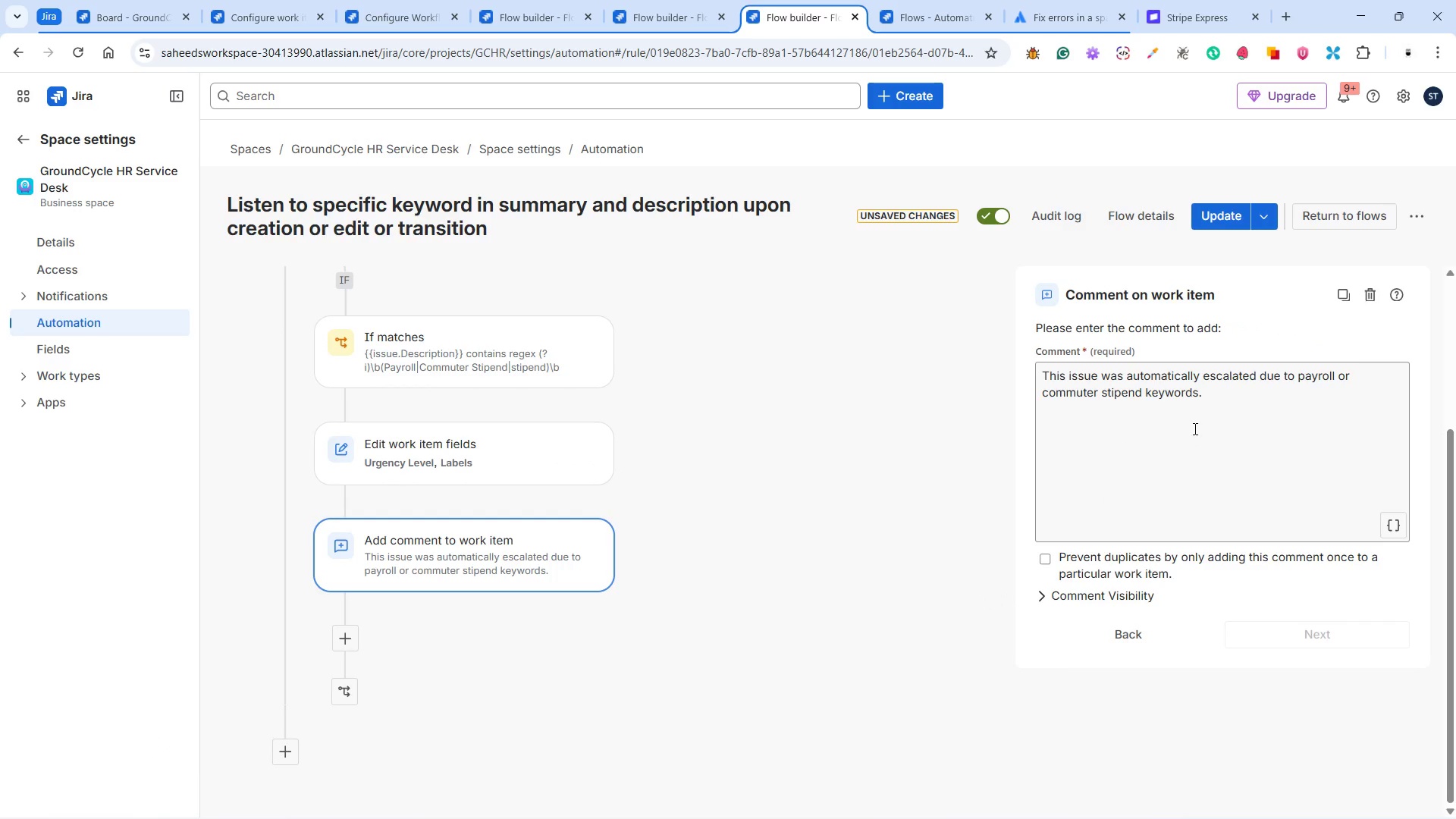 
left_click([1199, 394])
 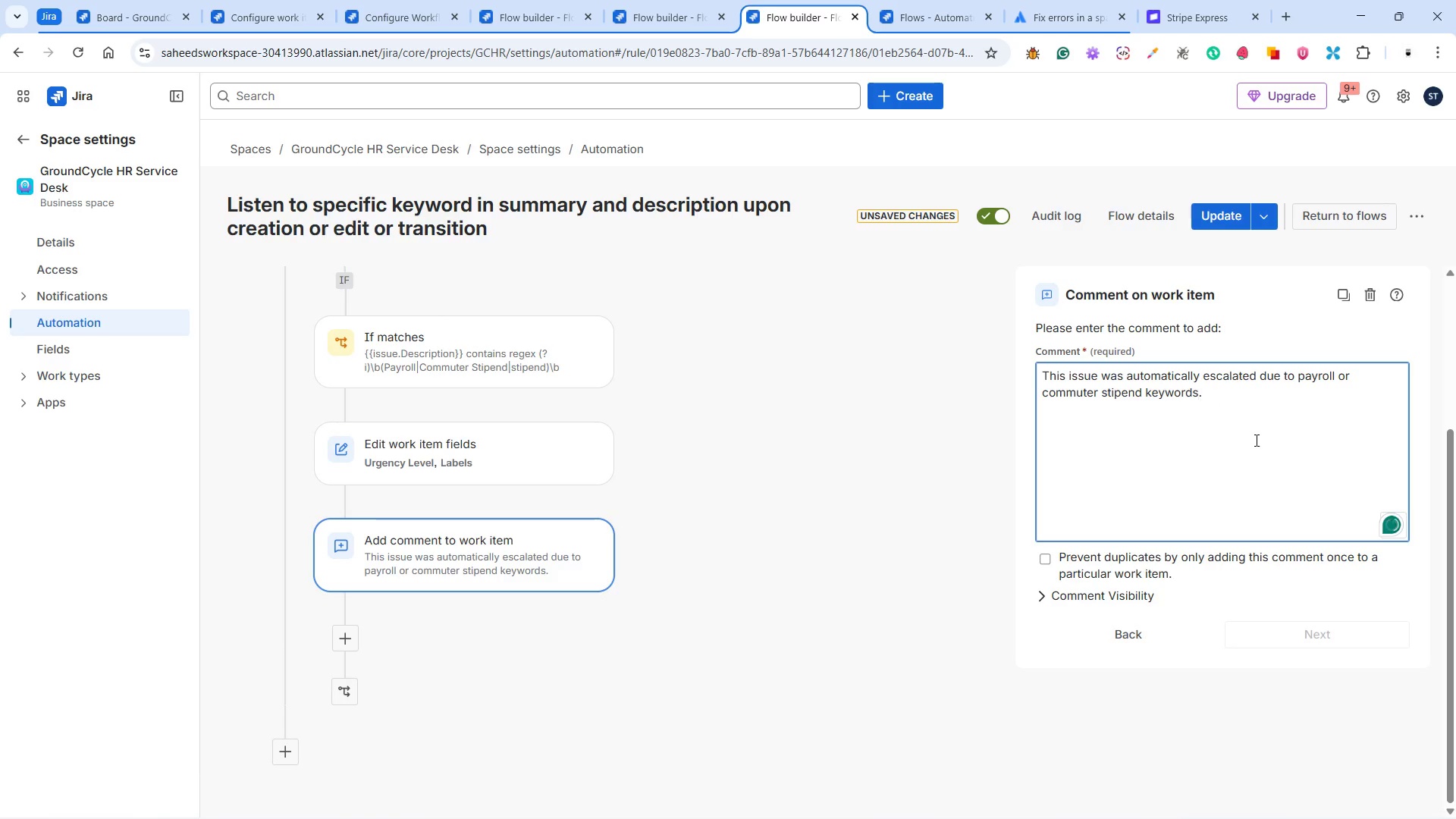 
type( in you )
key(Backspace)
key(Backspace)
key(Backspace)
key(Backspace)
type(the description)
 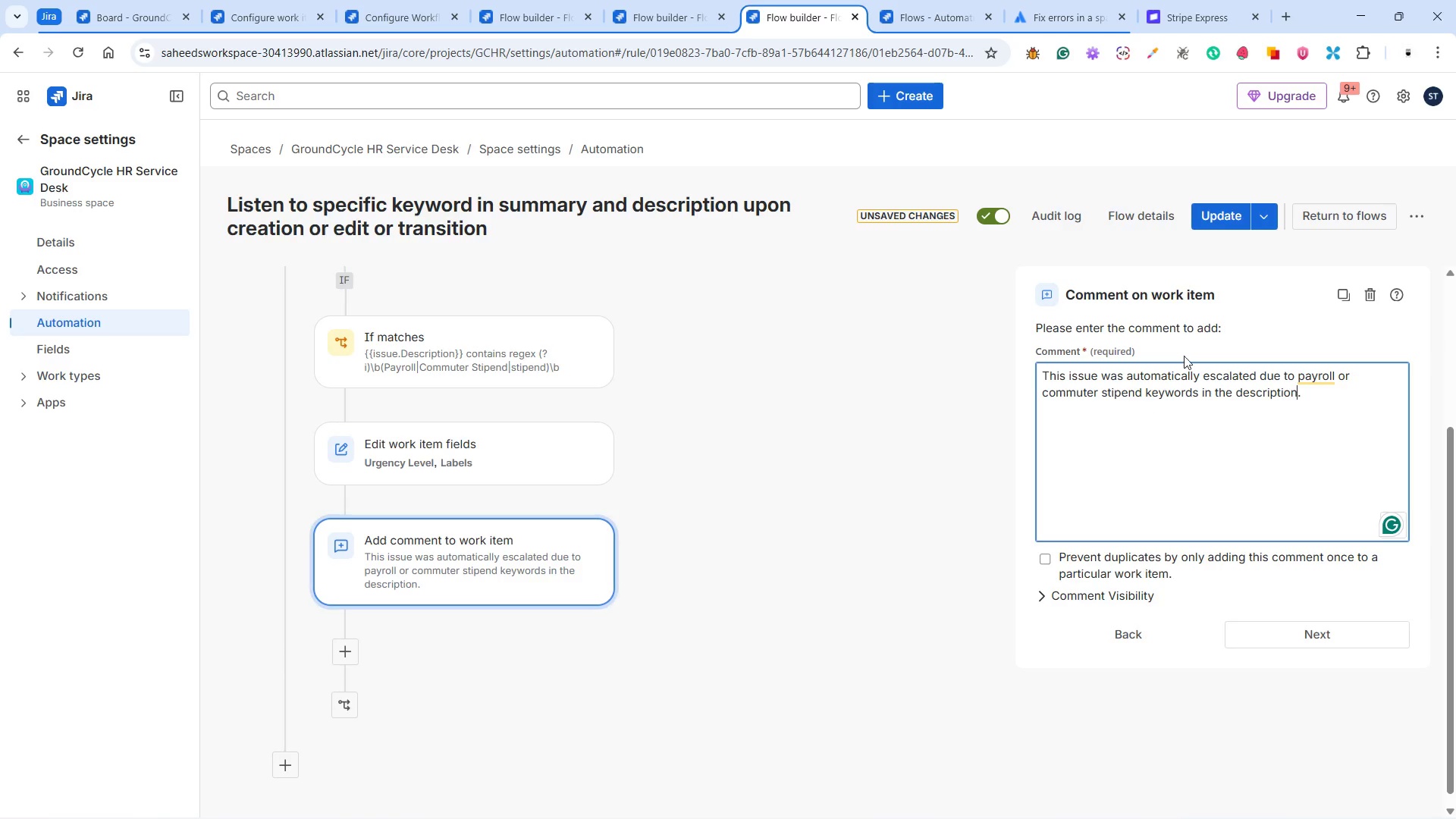 
scroll: coordinate [811, 540], scroll_direction: up, amount: 2.0
 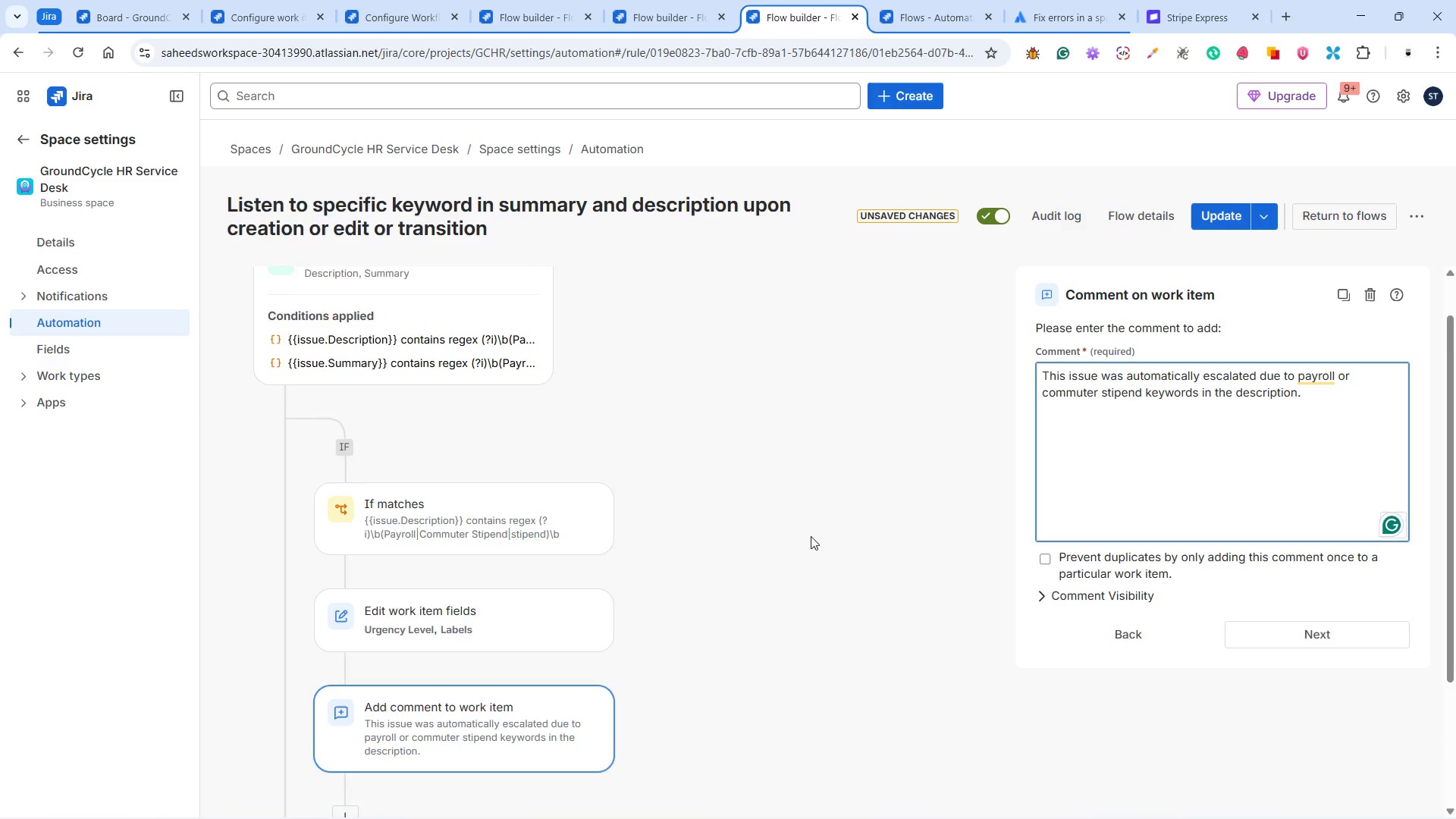 
scroll: coordinate [811, 536], scroll_direction: down, amount: 3.0
 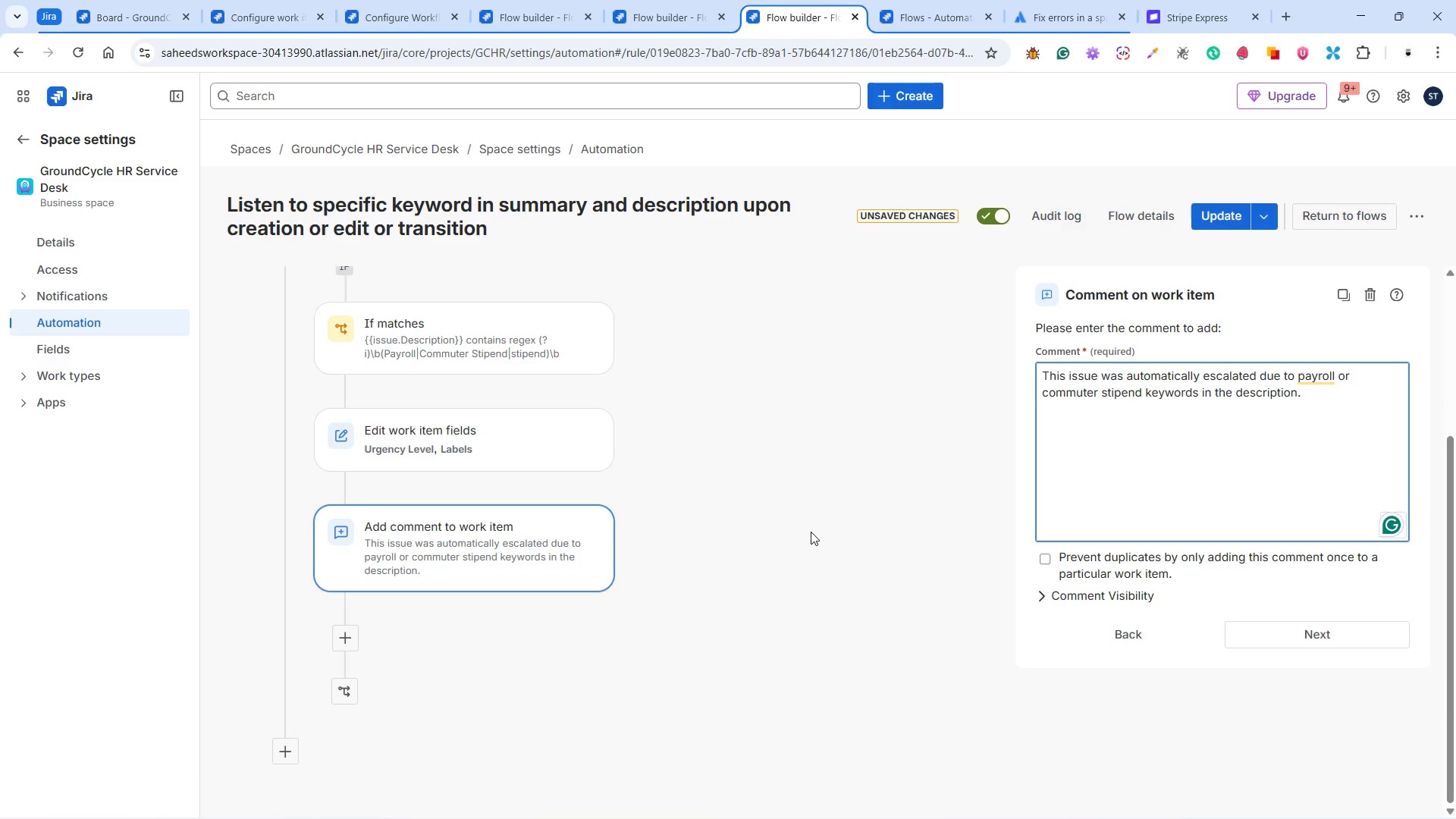 
scroll: coordinate [811, 532], scroll_direction: up, amount: 4.0
 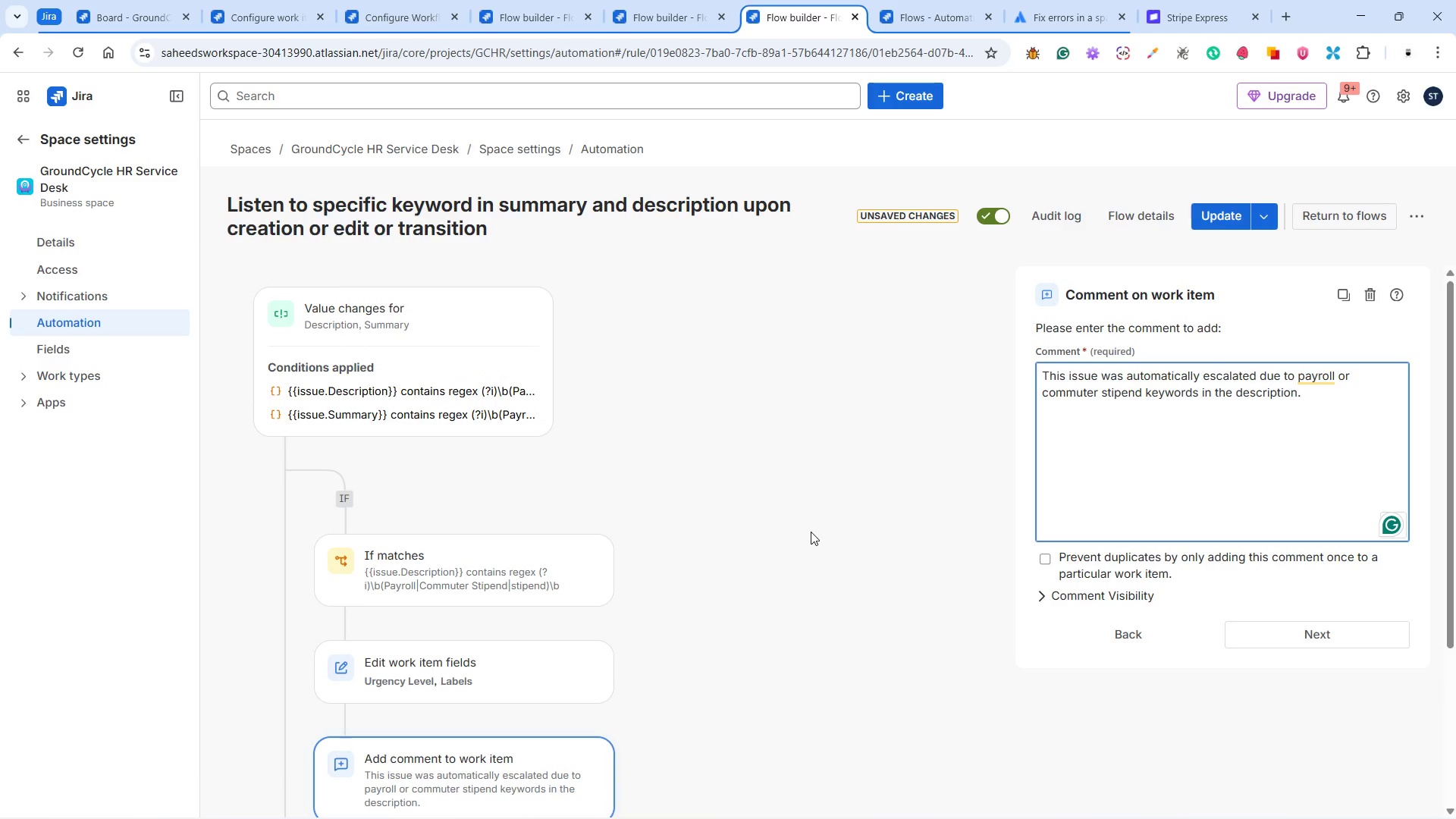 
scroll: coordinate [811, 532], scroll_direction: down, amount: 1.0
 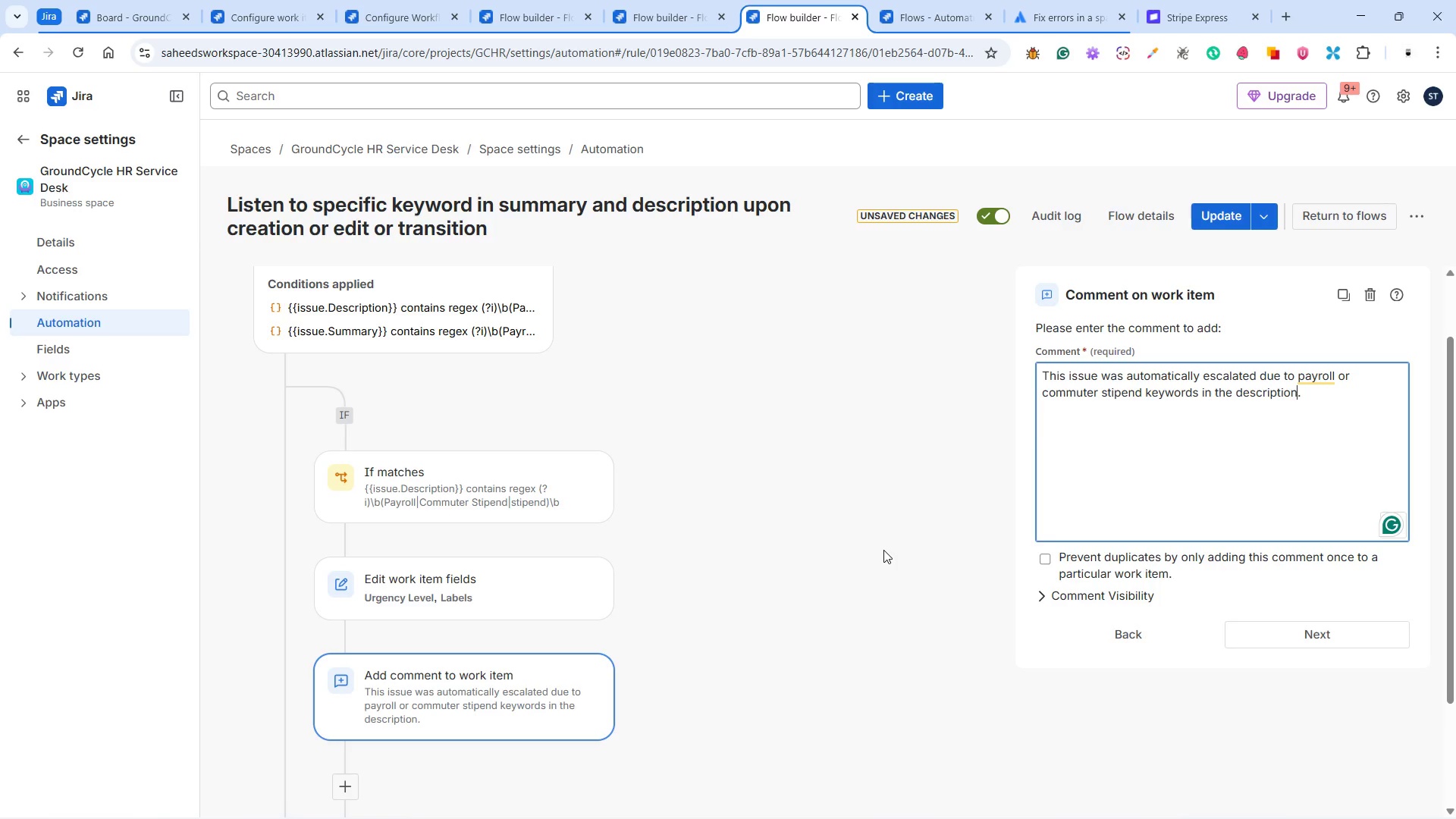 
wait(17.18)
 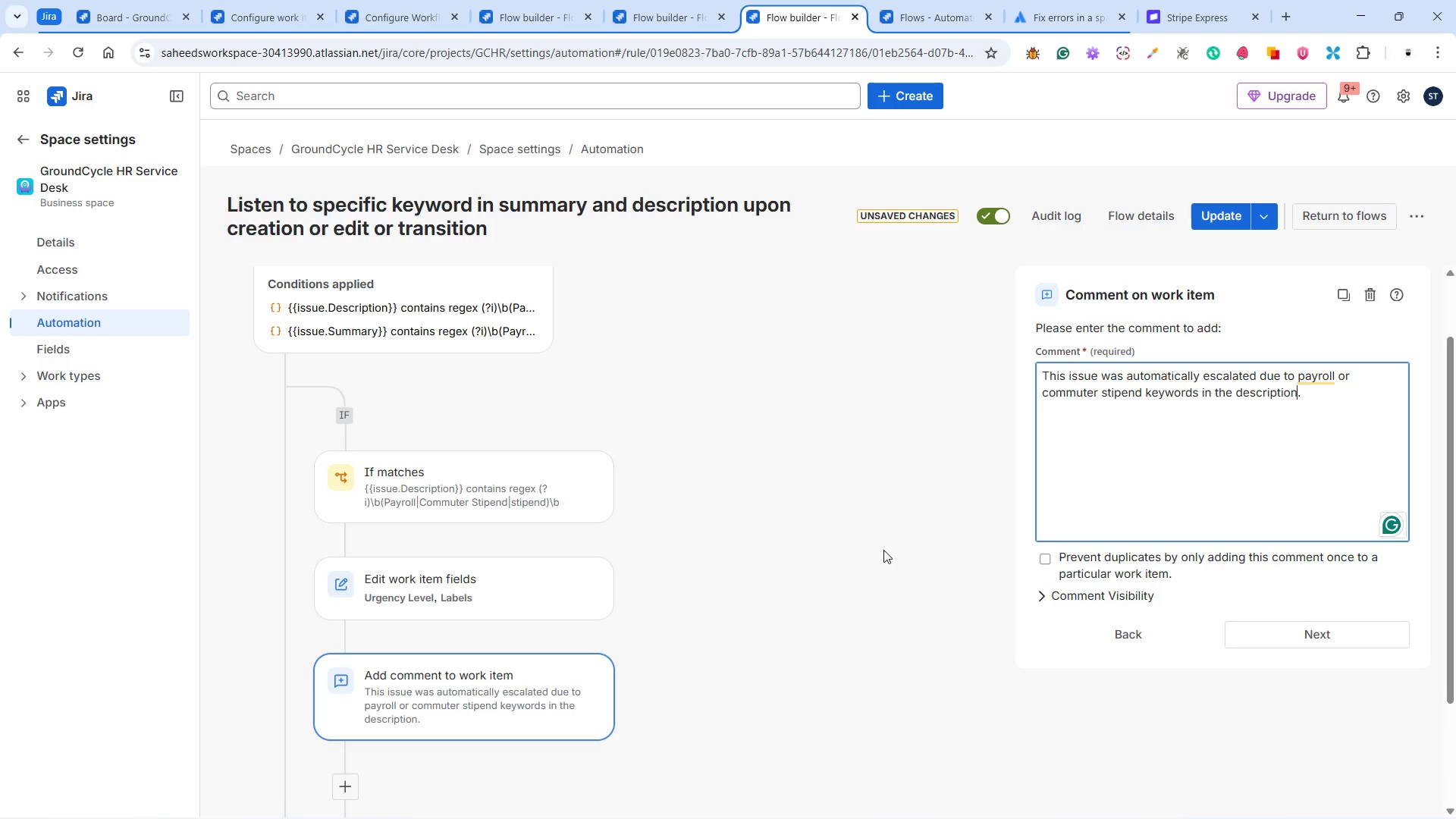 
scroll: coordinate [498, 428], scroll_direction: down, amount: 6.0
 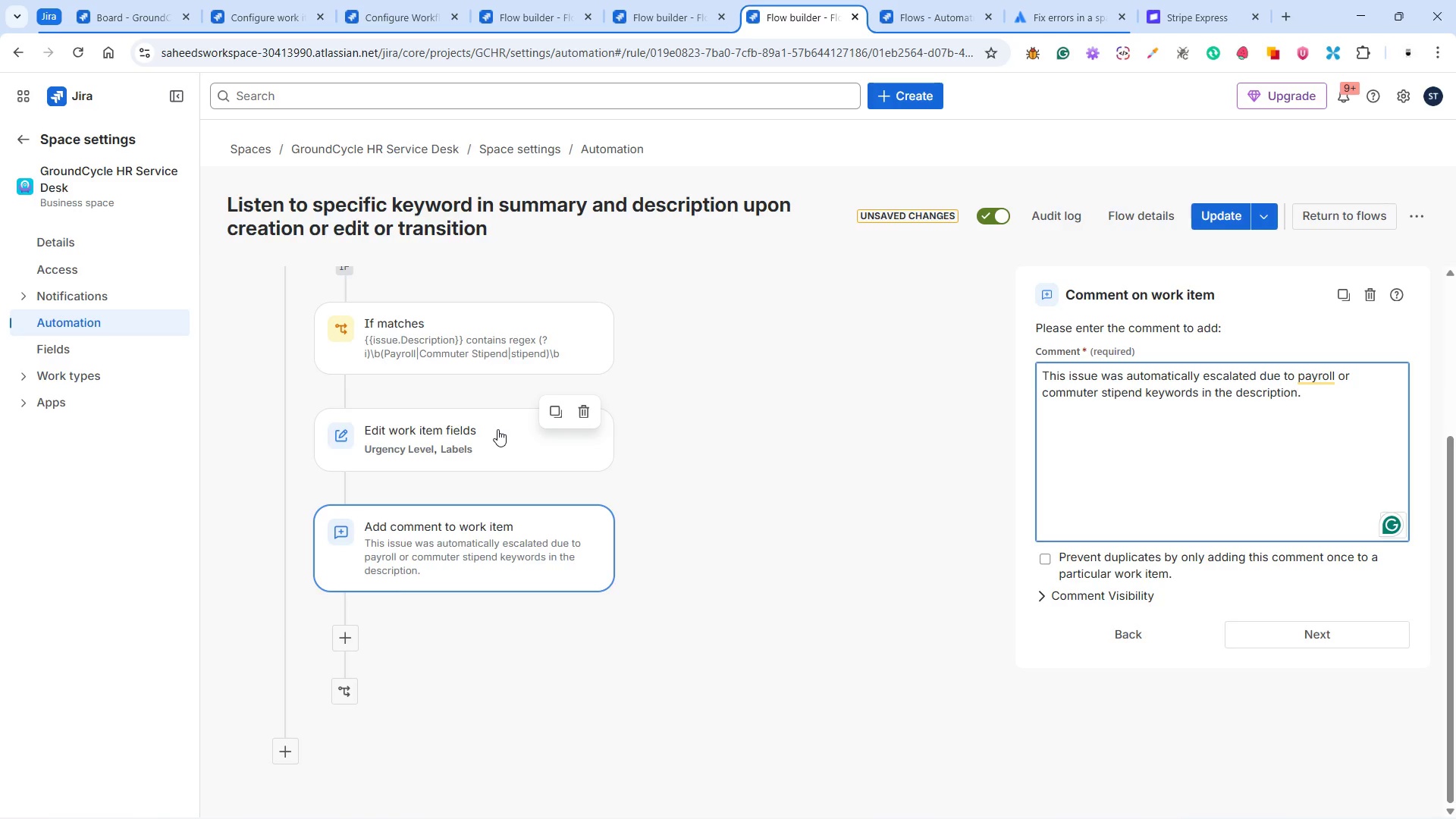 
scroll: coordinate [497, 429], scroll_direction: up, amount: 3.0
 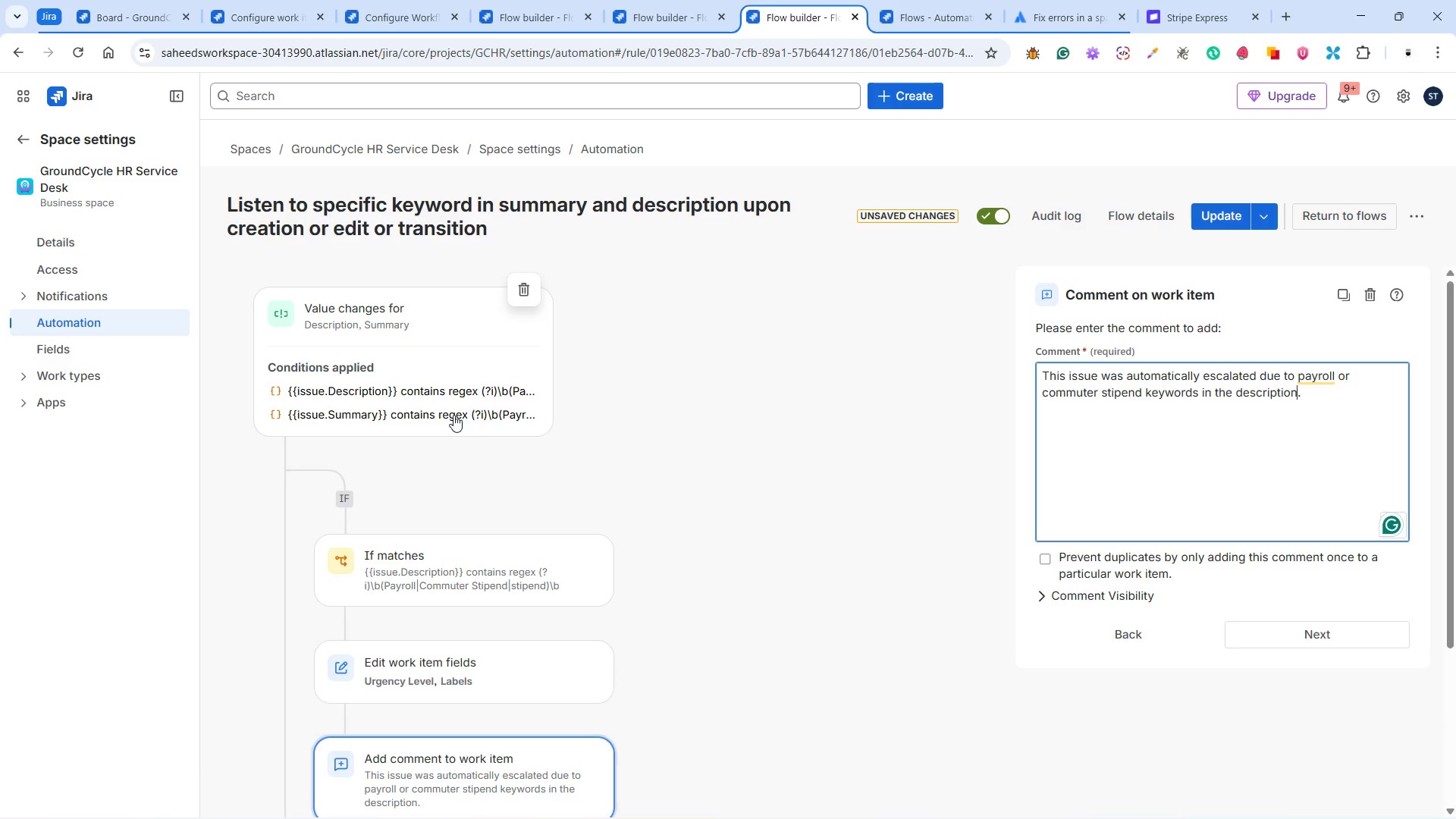 
scroll: coordinate [465, 425], scroll_direction: down, amount: 3.0
 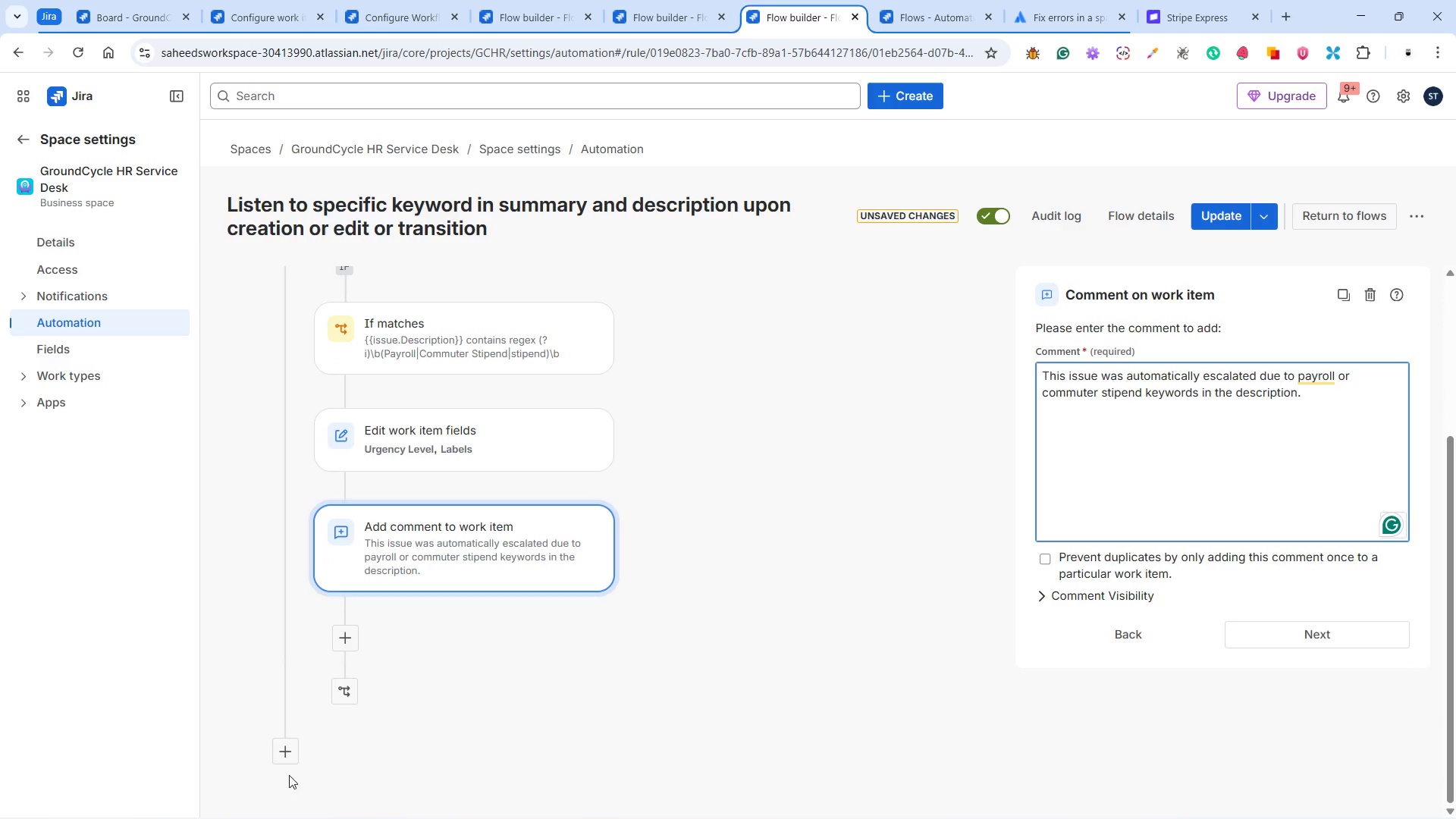 
left_click([287, 761])
 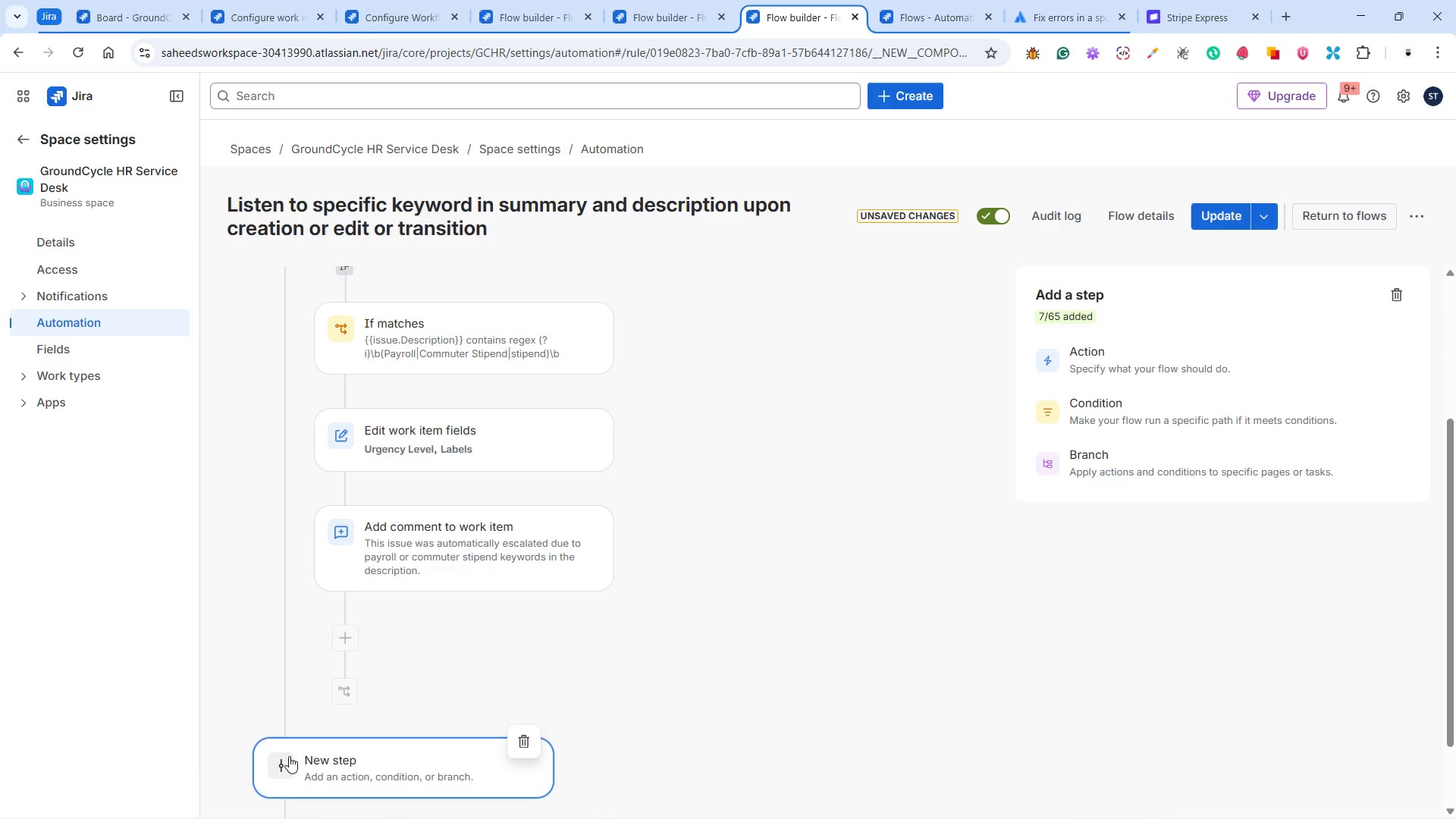 
scroll: coordinate [724, 649], scroll_direction: down, amount: 3.0
 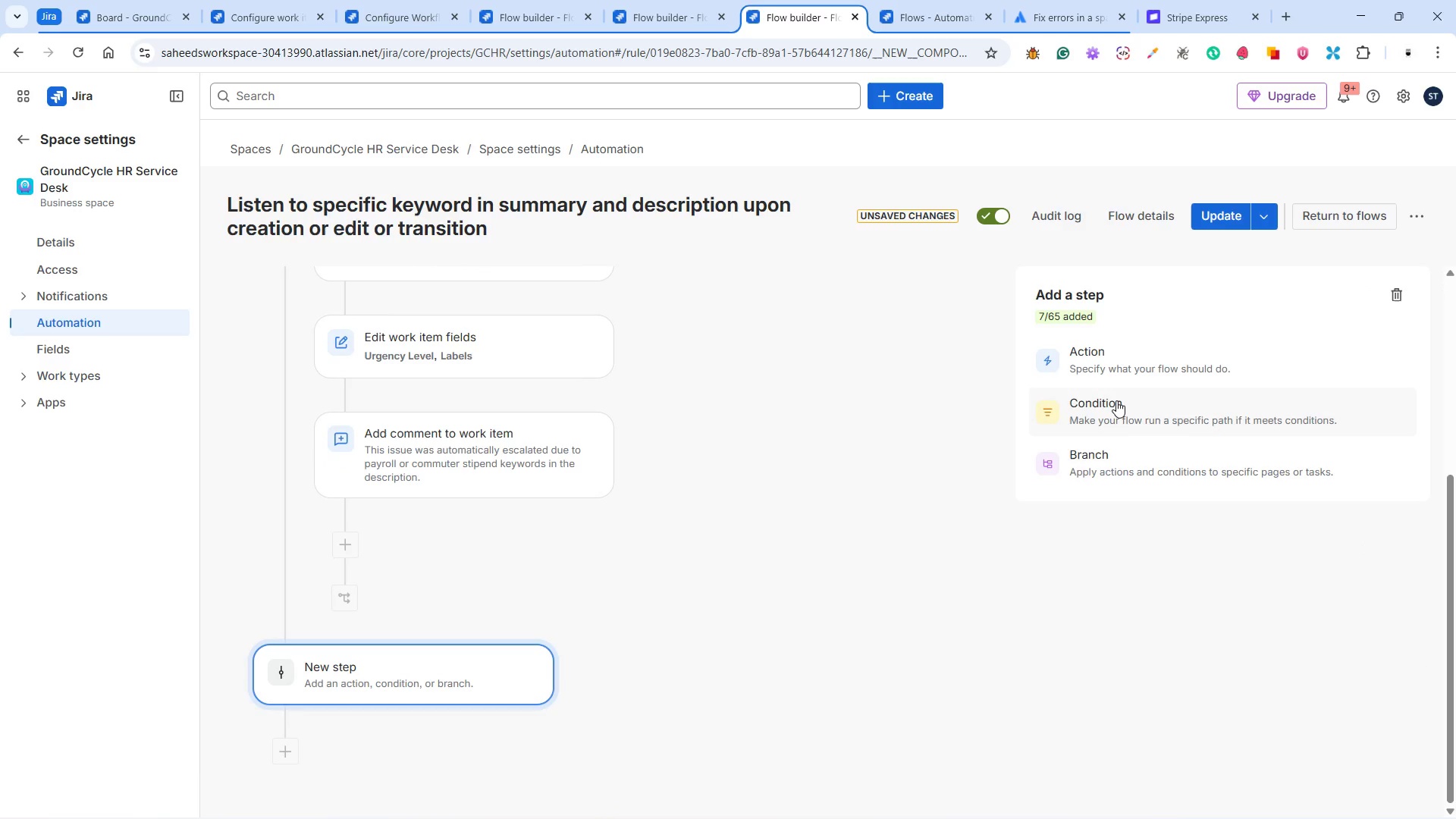 
left_click([1116, 400])
 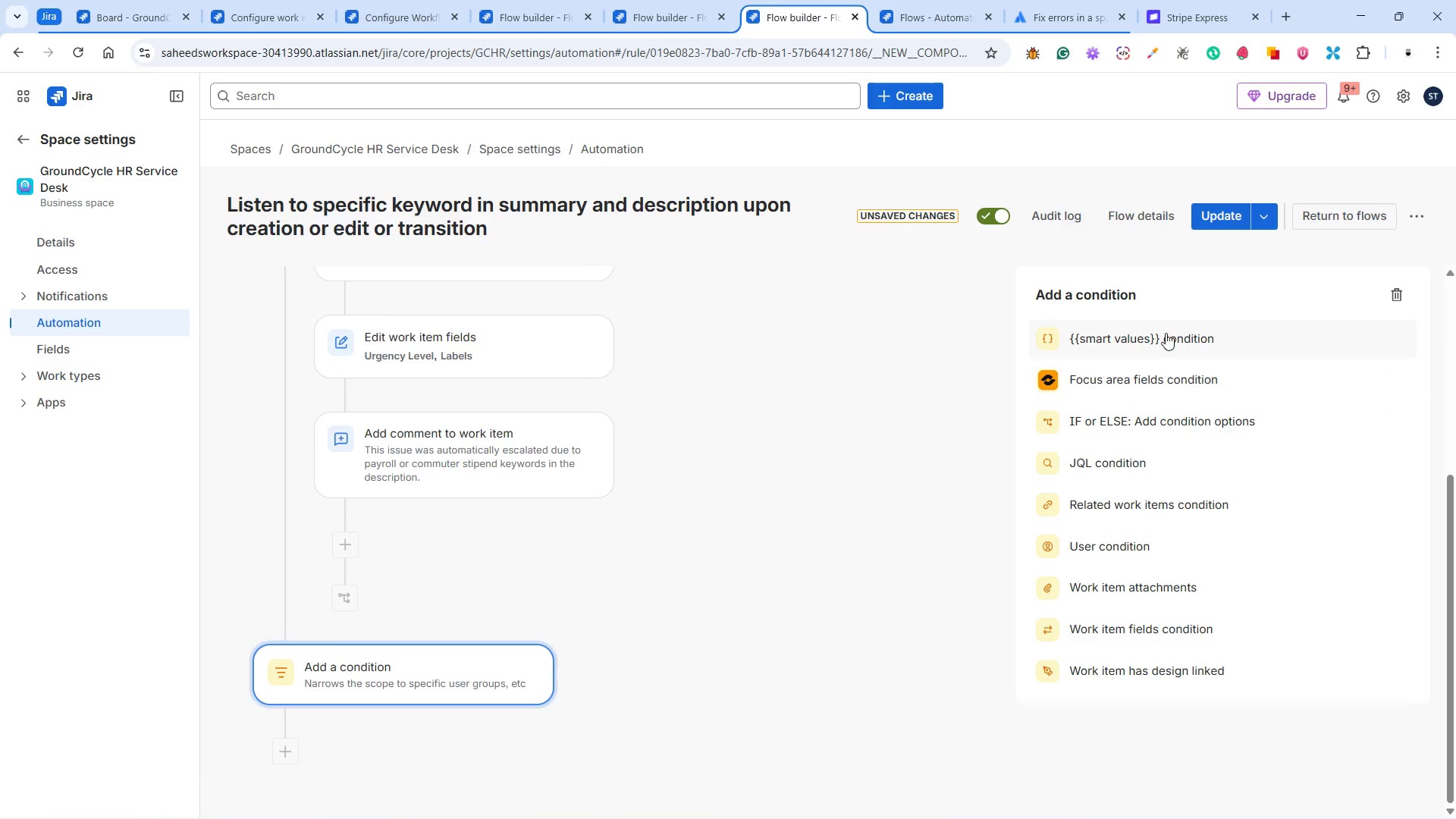 
left_click([1165, 331])
 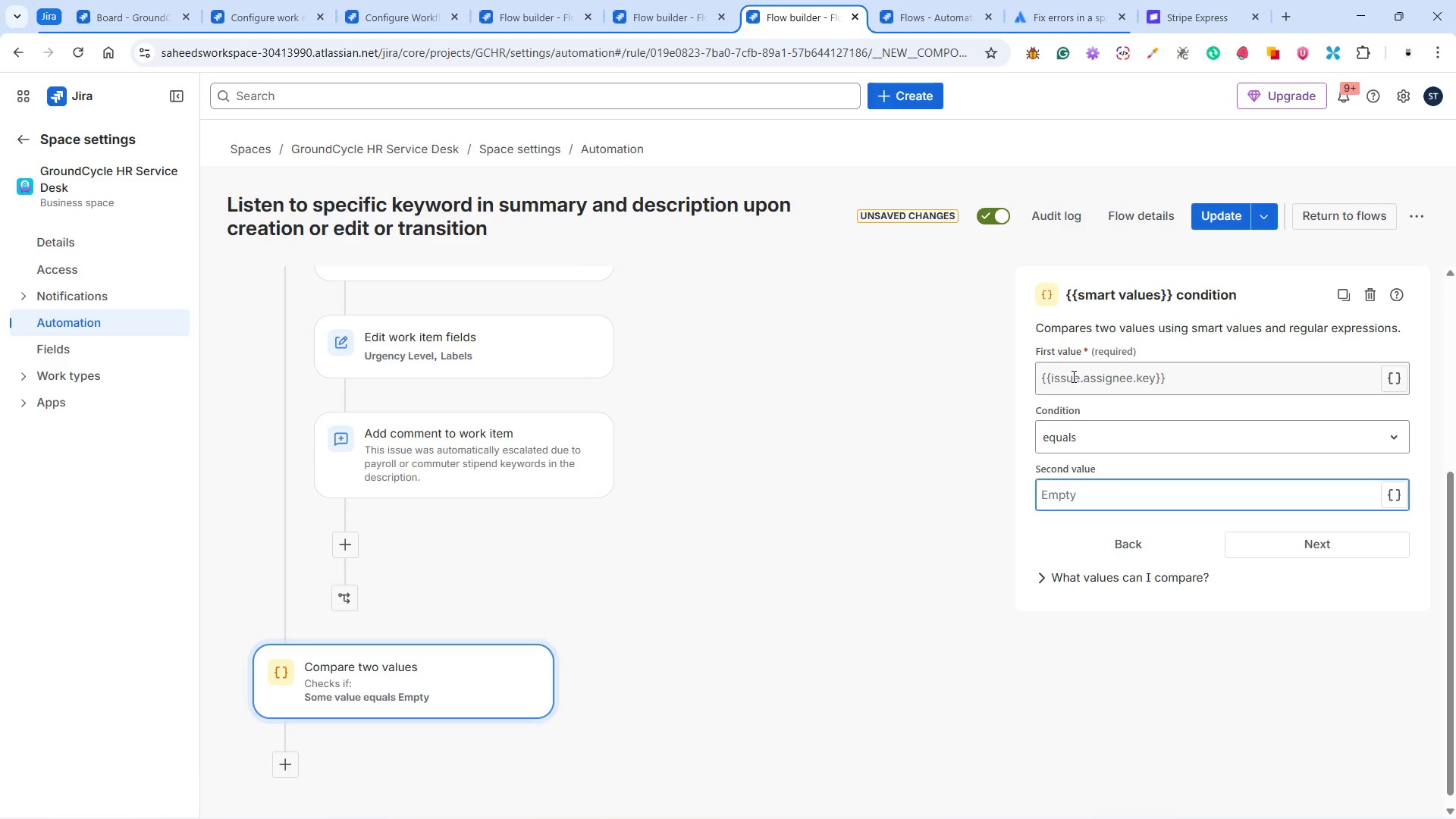 
scroll: coordinate [746, 488], scroll_direction: up, amount: 4.0
 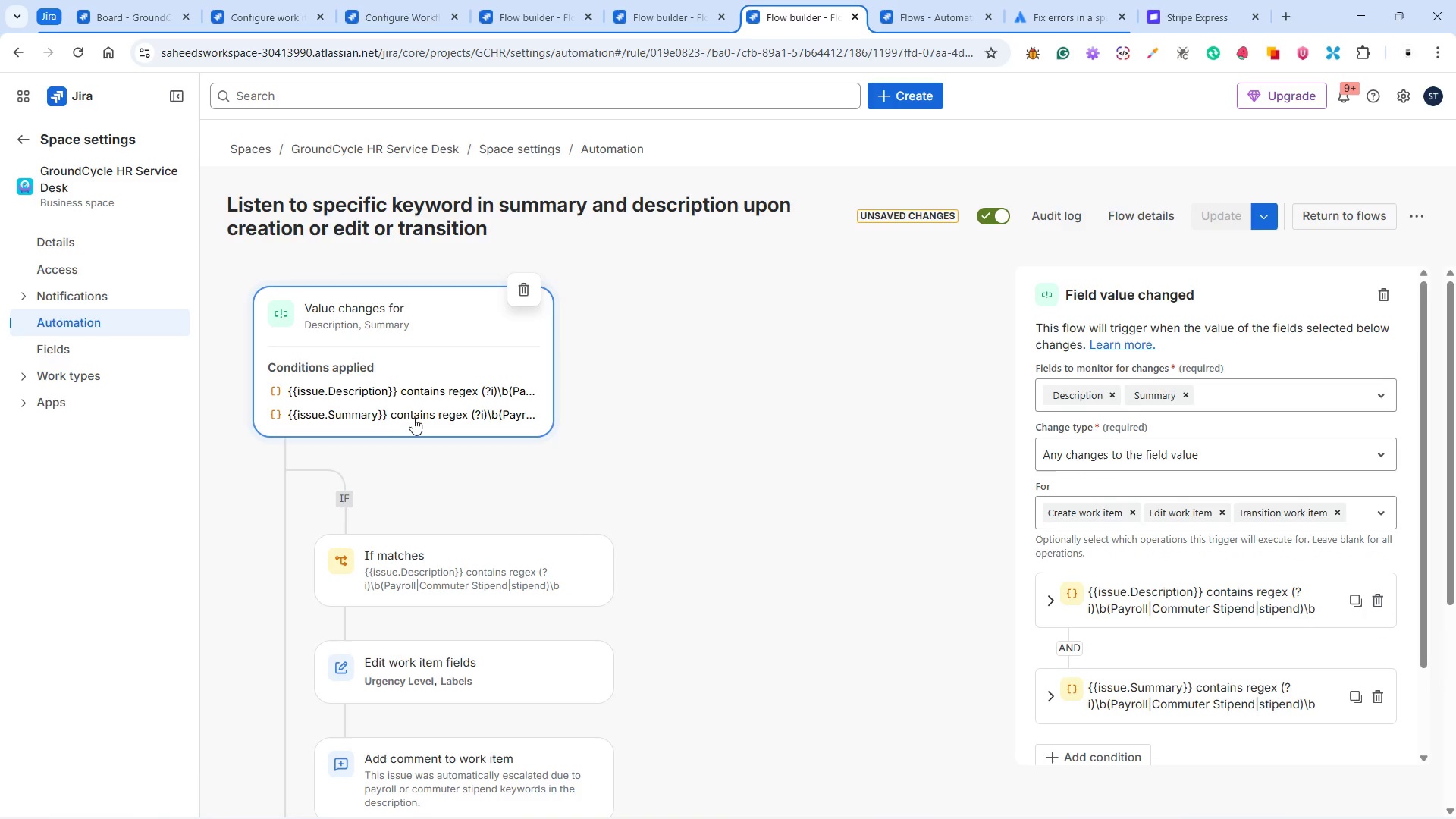 
scroll: coordinate [1353, 560], scroll_direction: down, amount: 3.0
 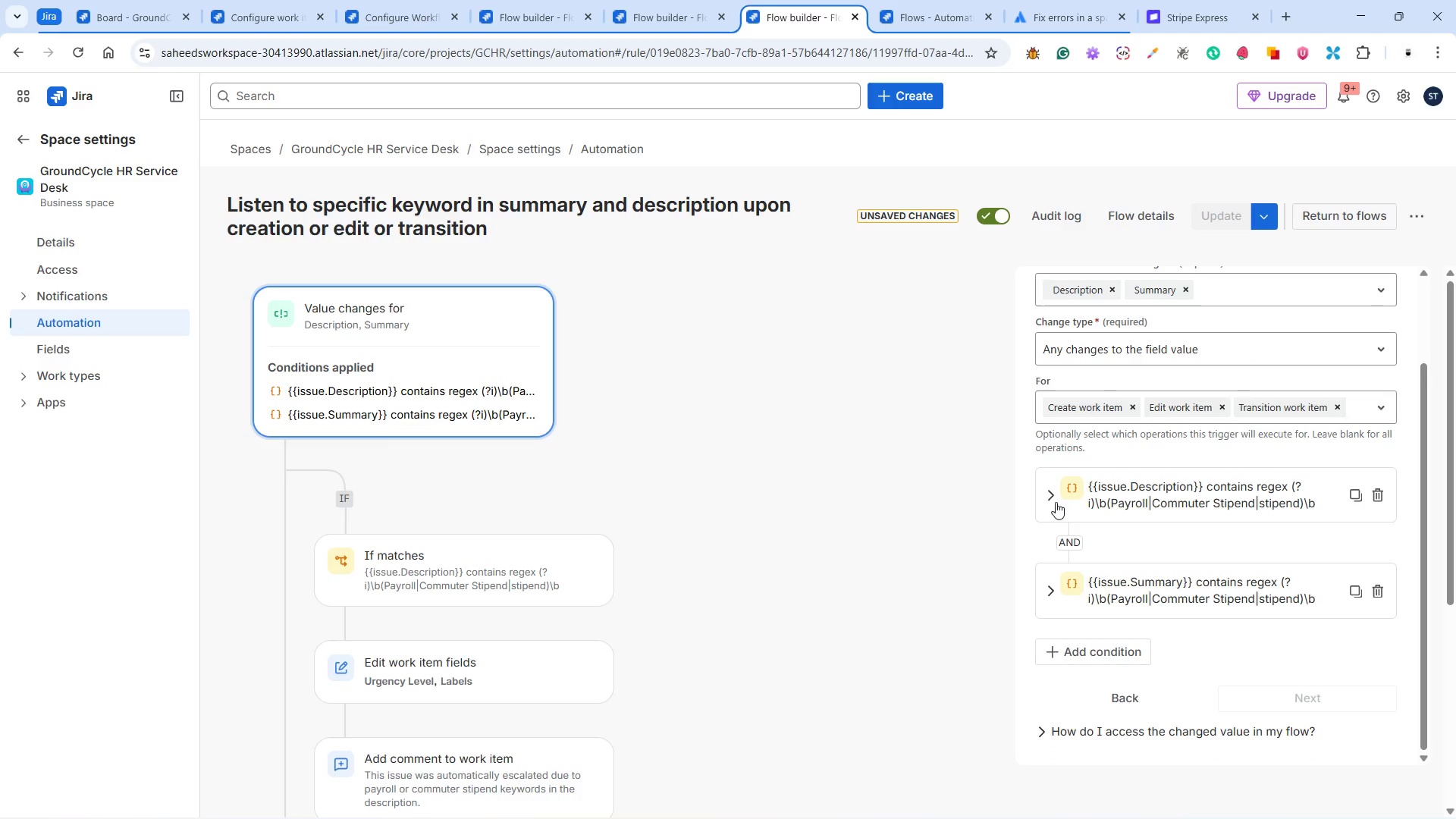 
left_click([1053, 497])
 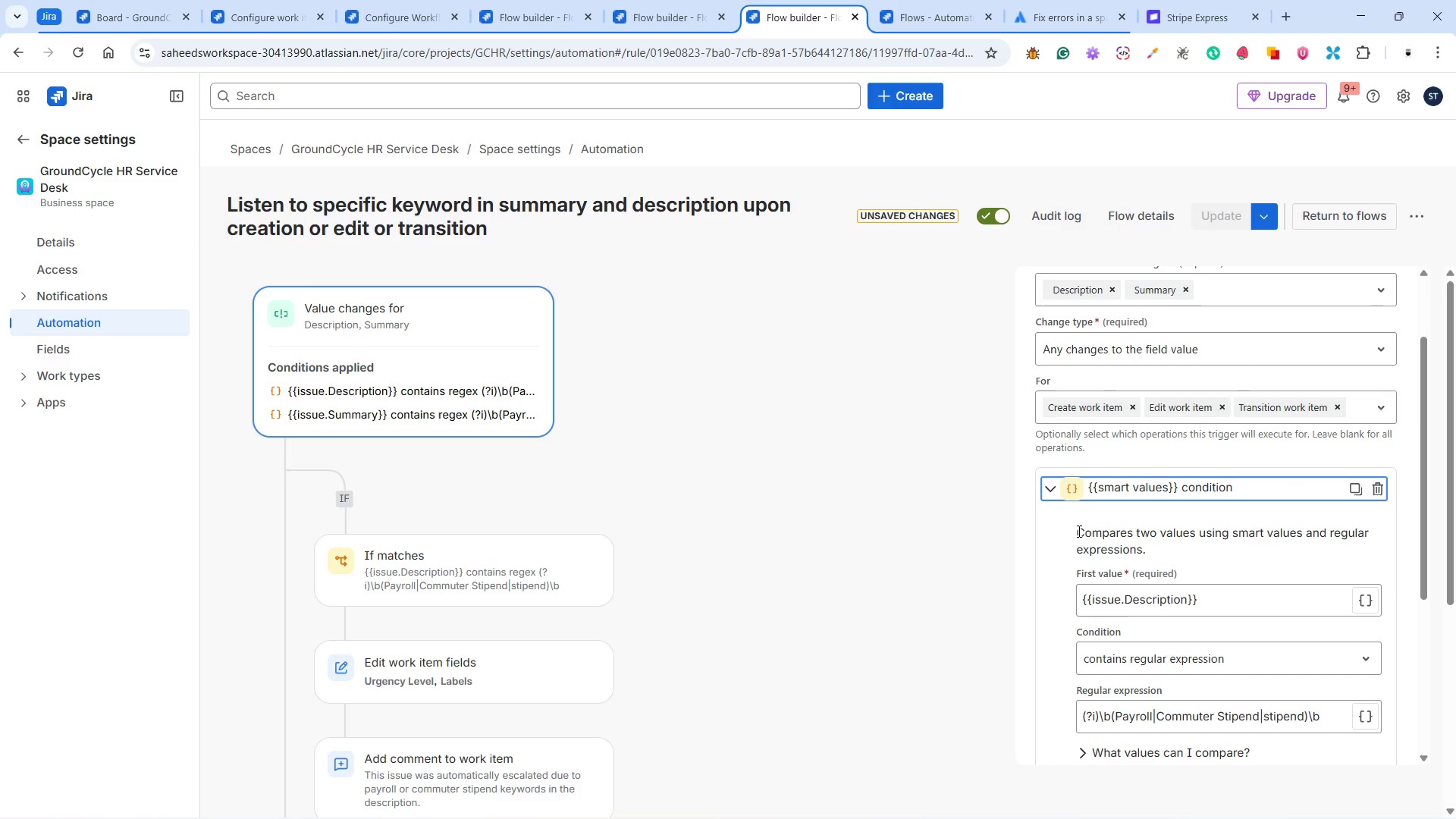 
left_click([1047, 485])
 